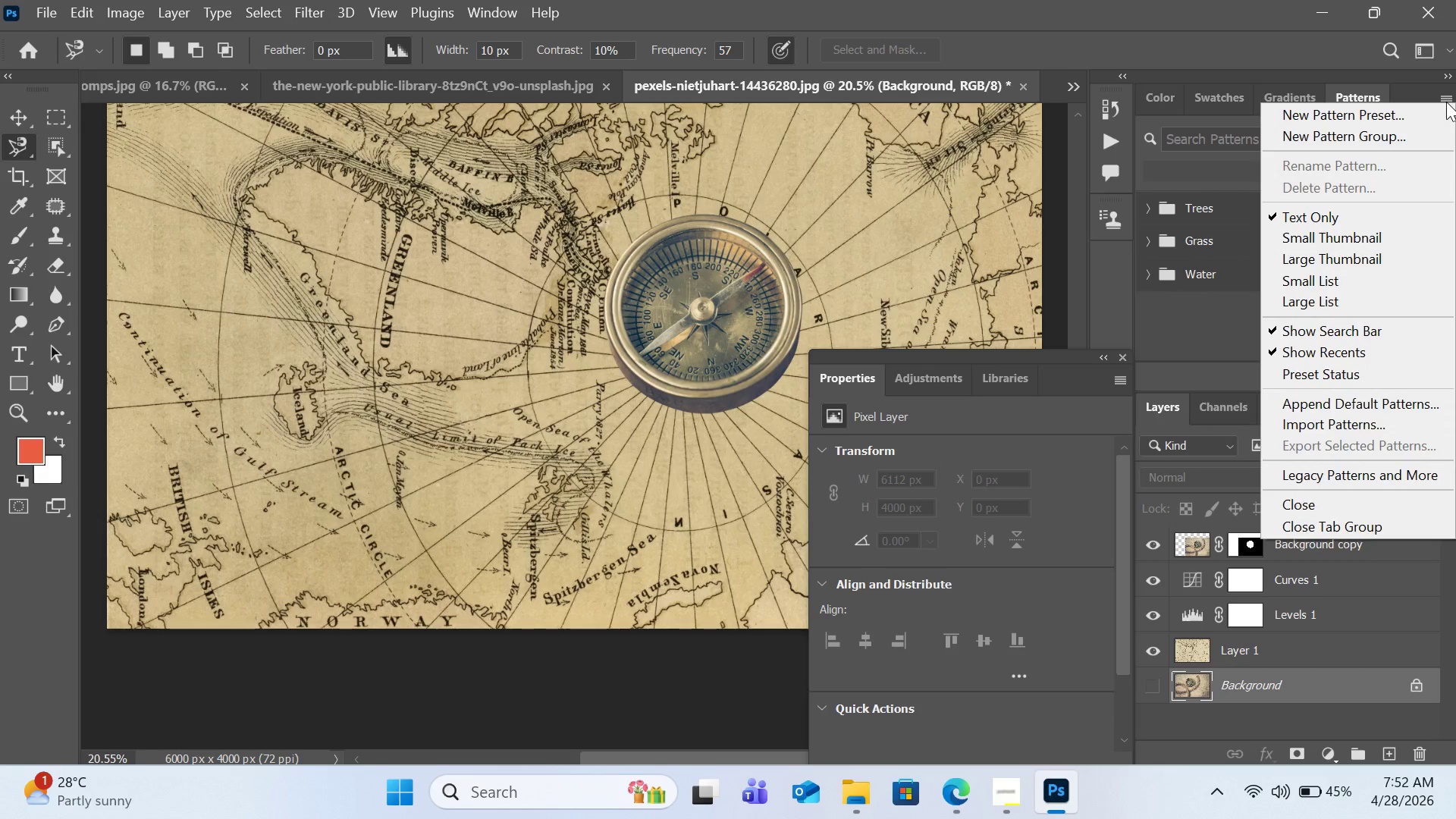 
left_click([1385, 522])
 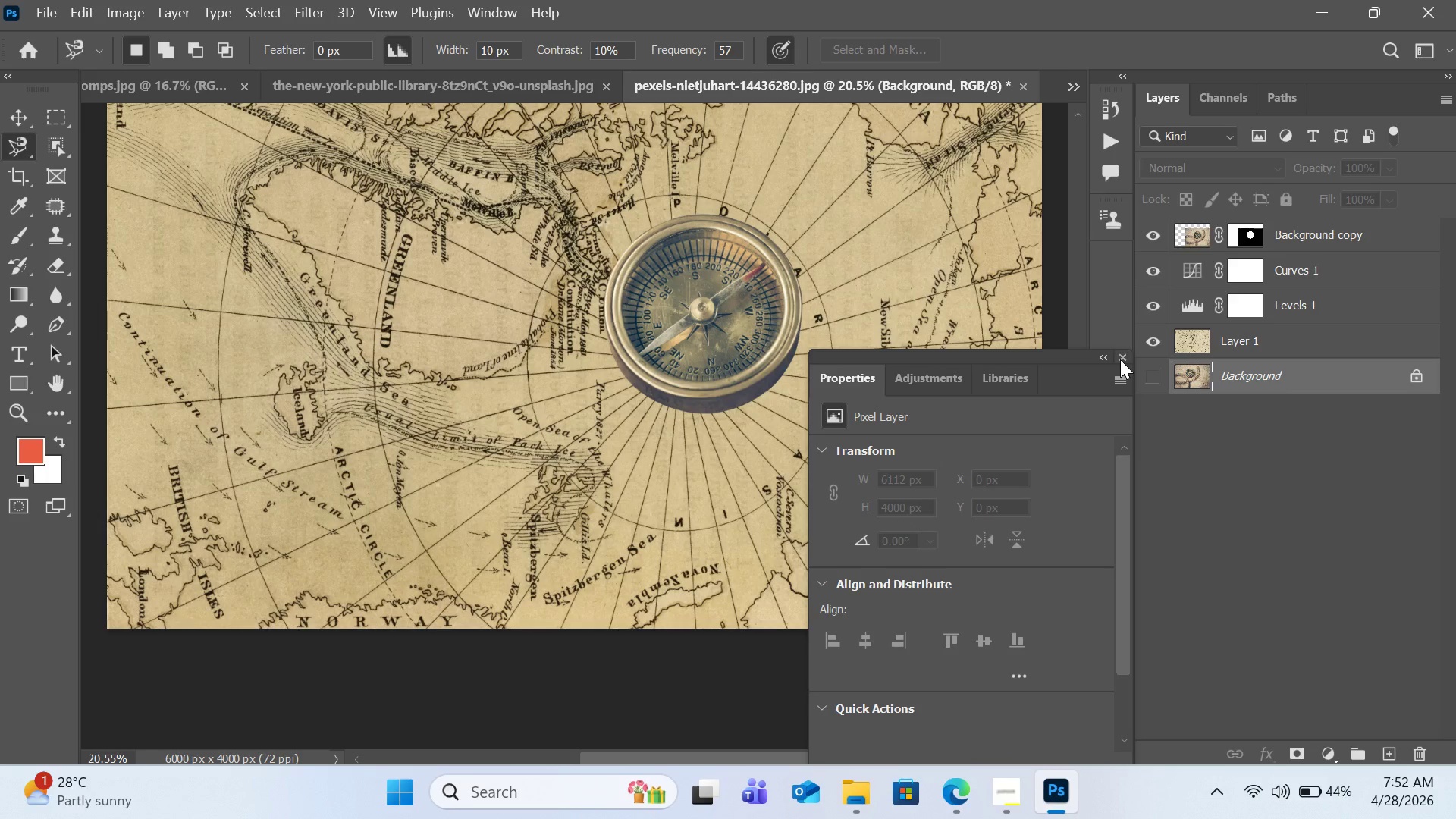 
wait(5.73)
 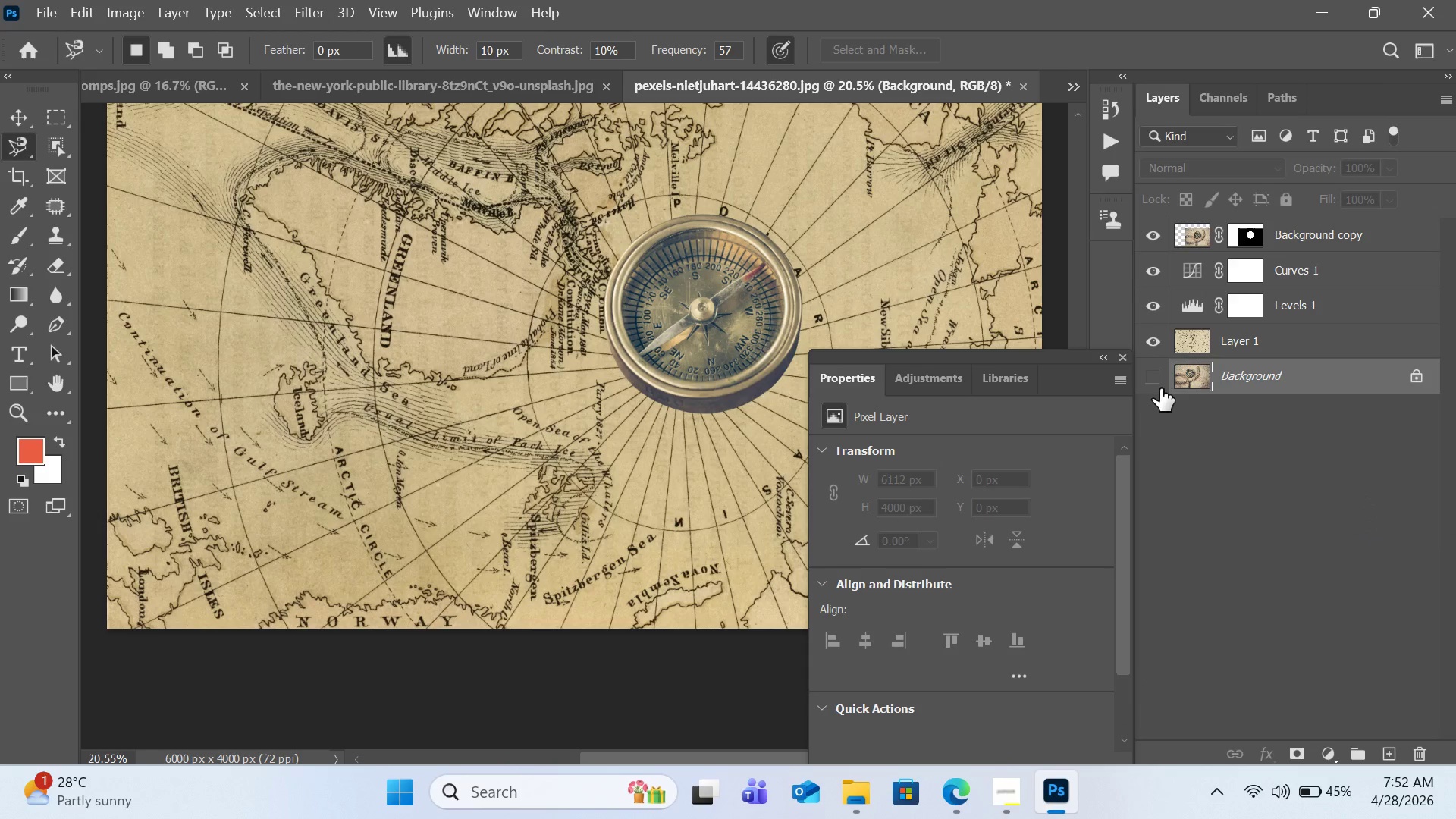 
left_click([1120, 359])
 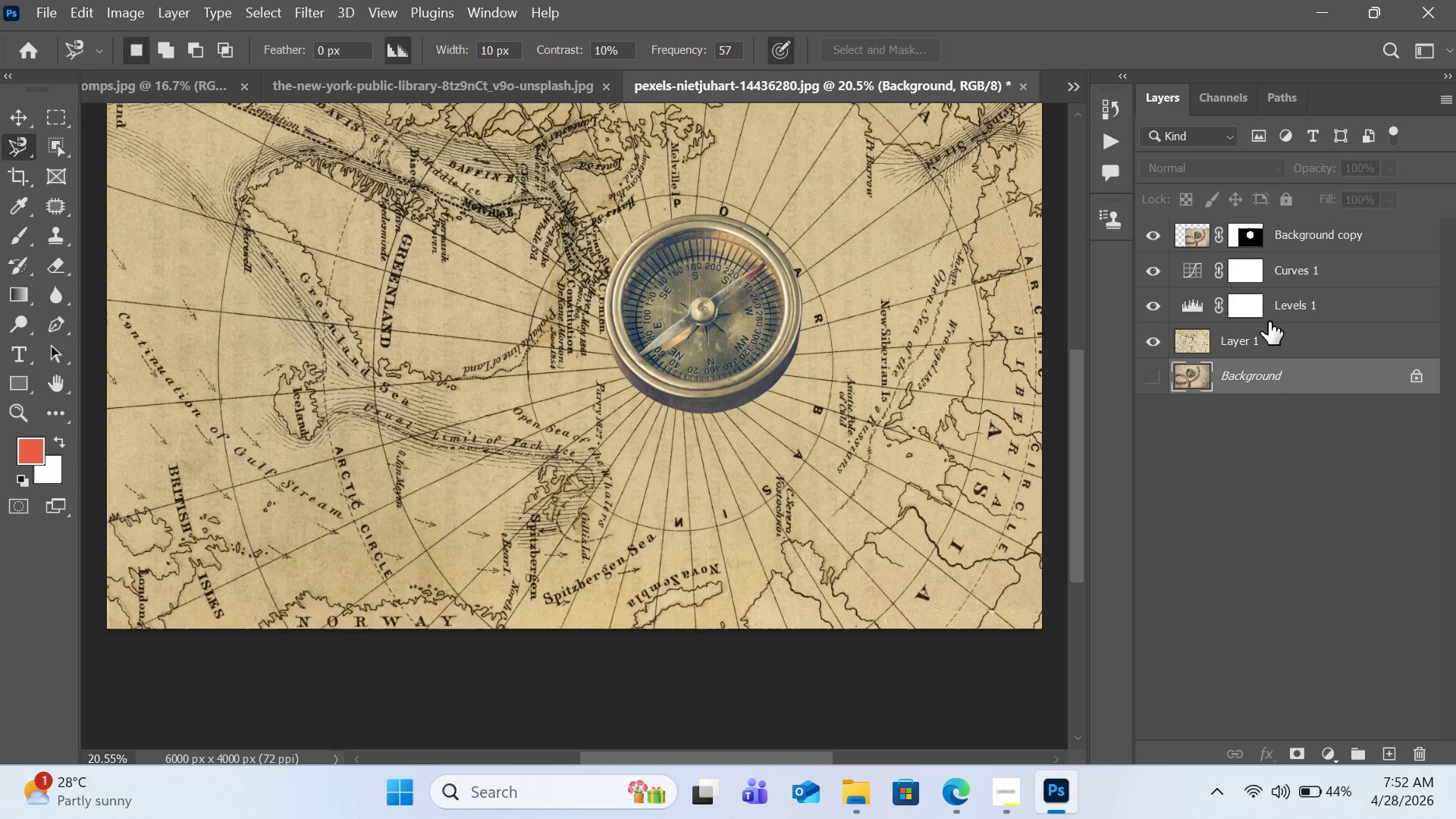 
left_click([1272, 343])
 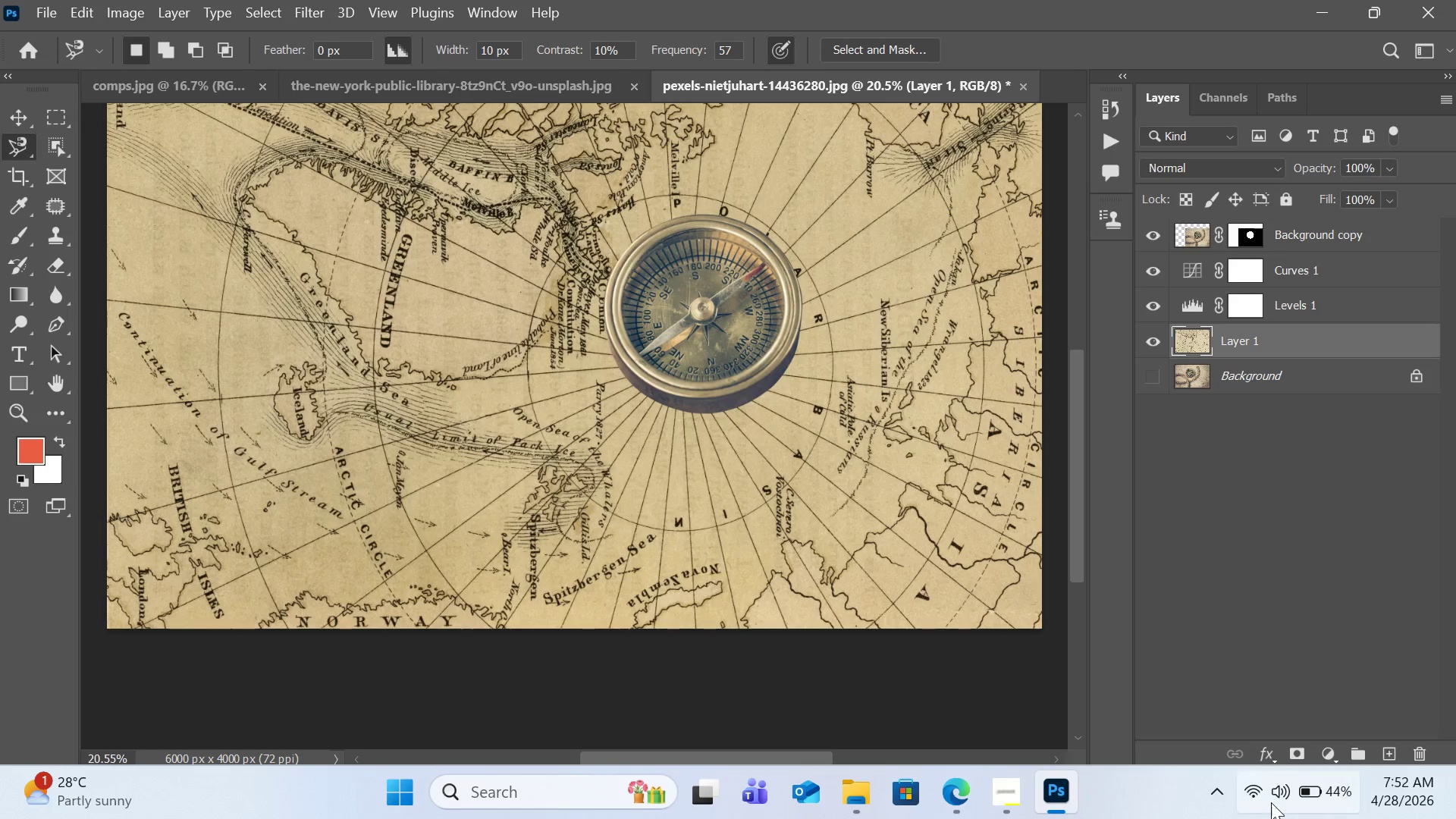 
mouse_move([1270, 789])
 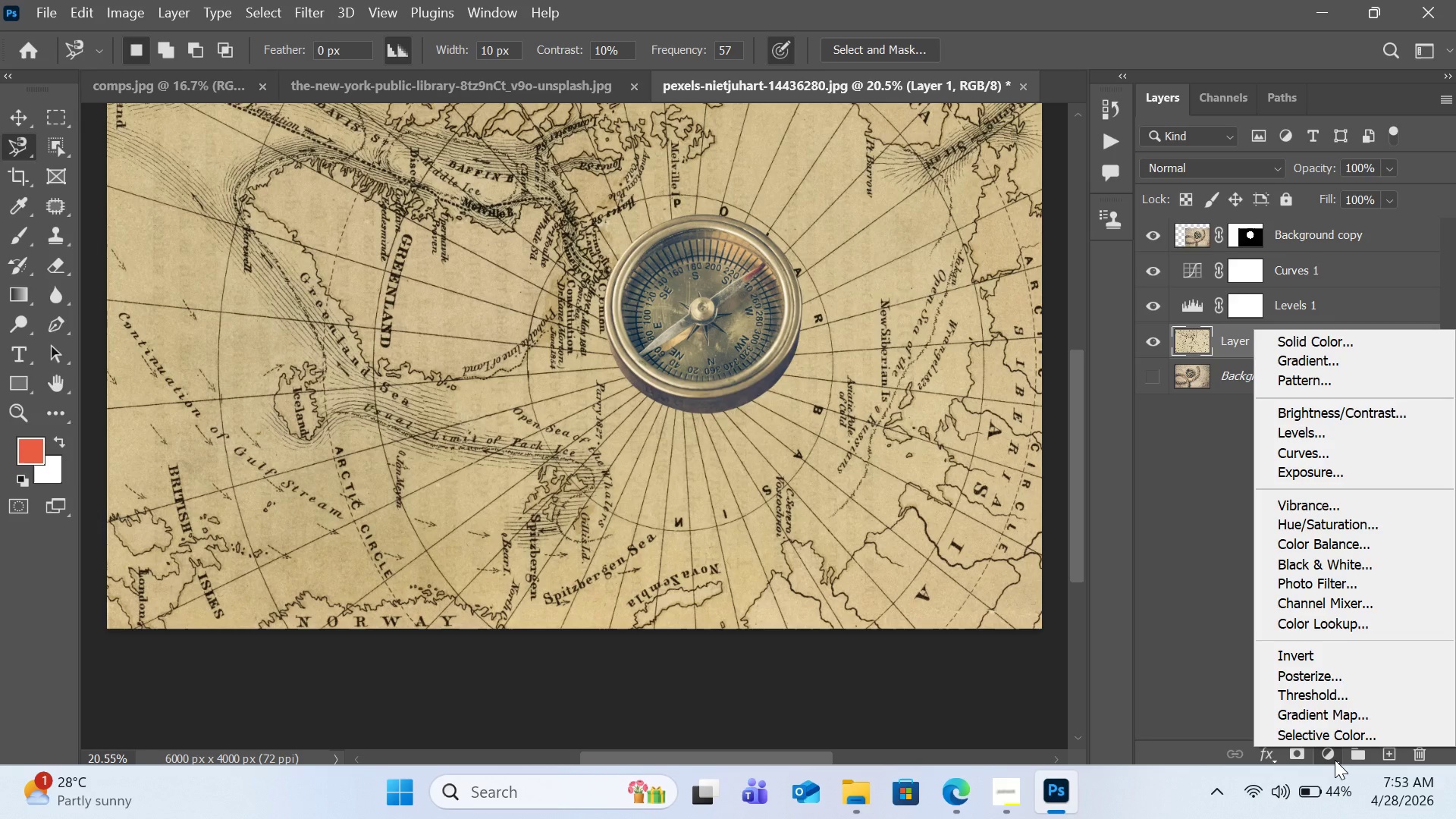 
wait(60.74)
 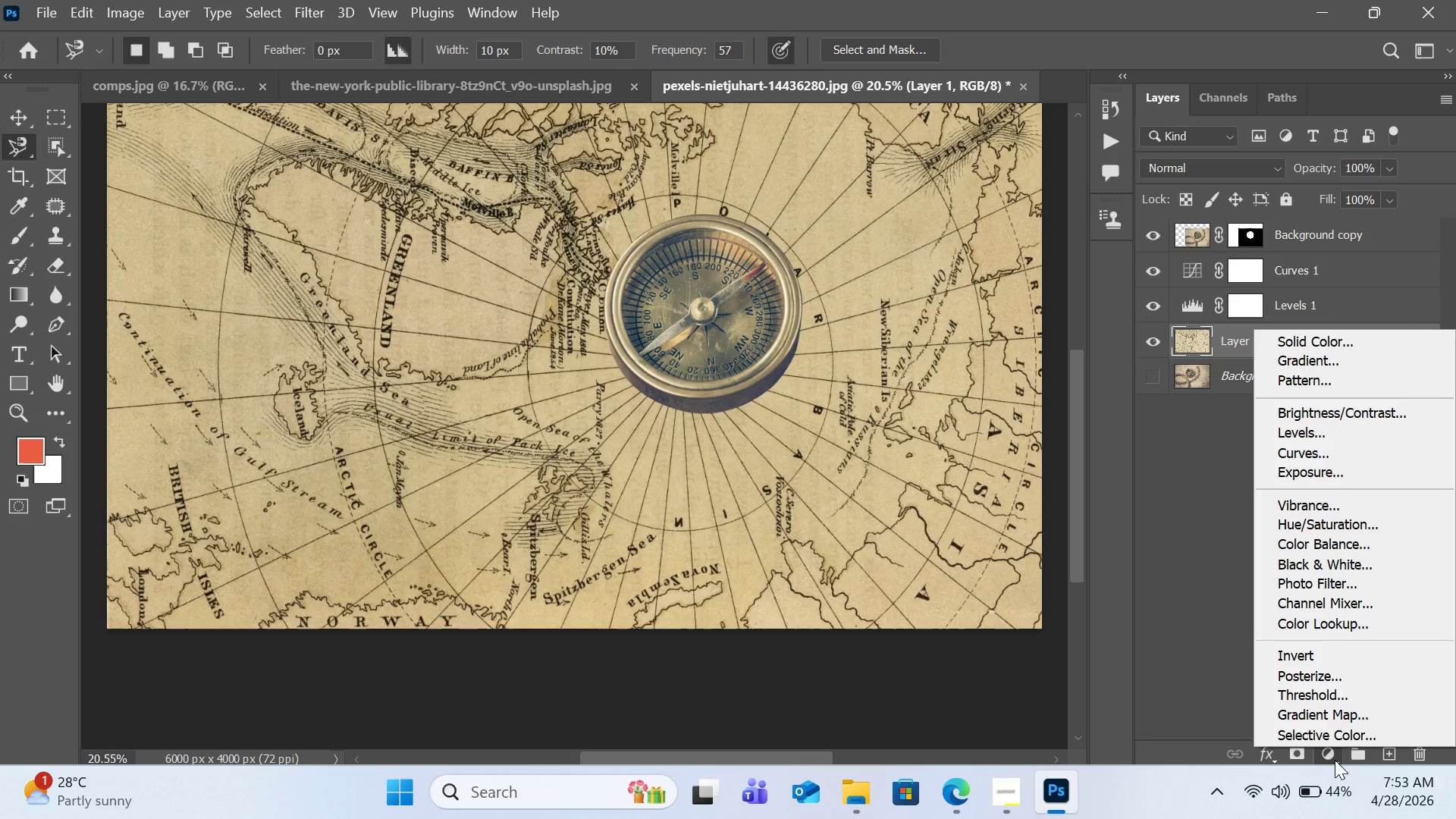 
left_click([1351, 411])
 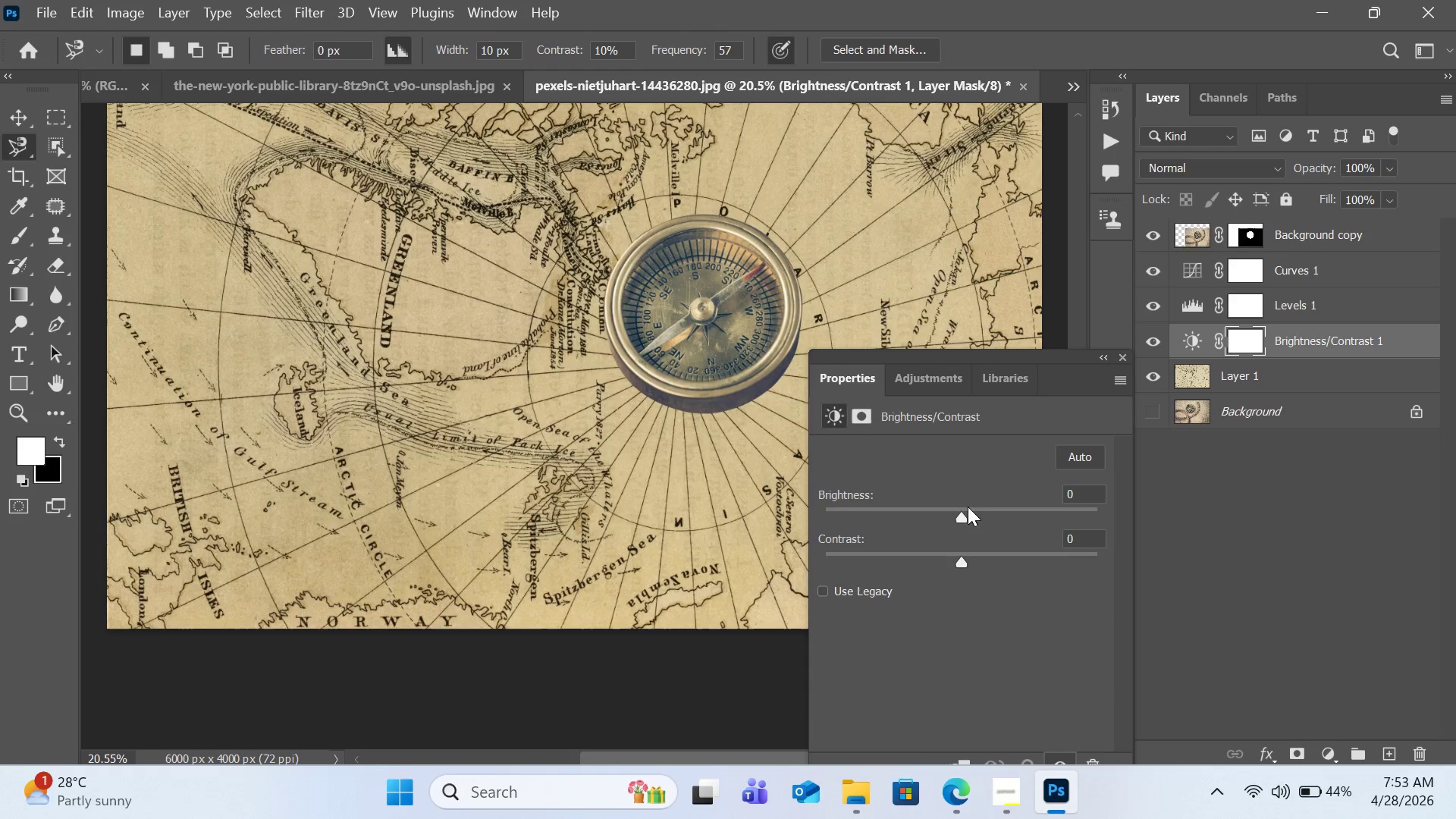 
left_click_drag(start_coordinate=[959, 516], to_coordinate=[946, 517])
 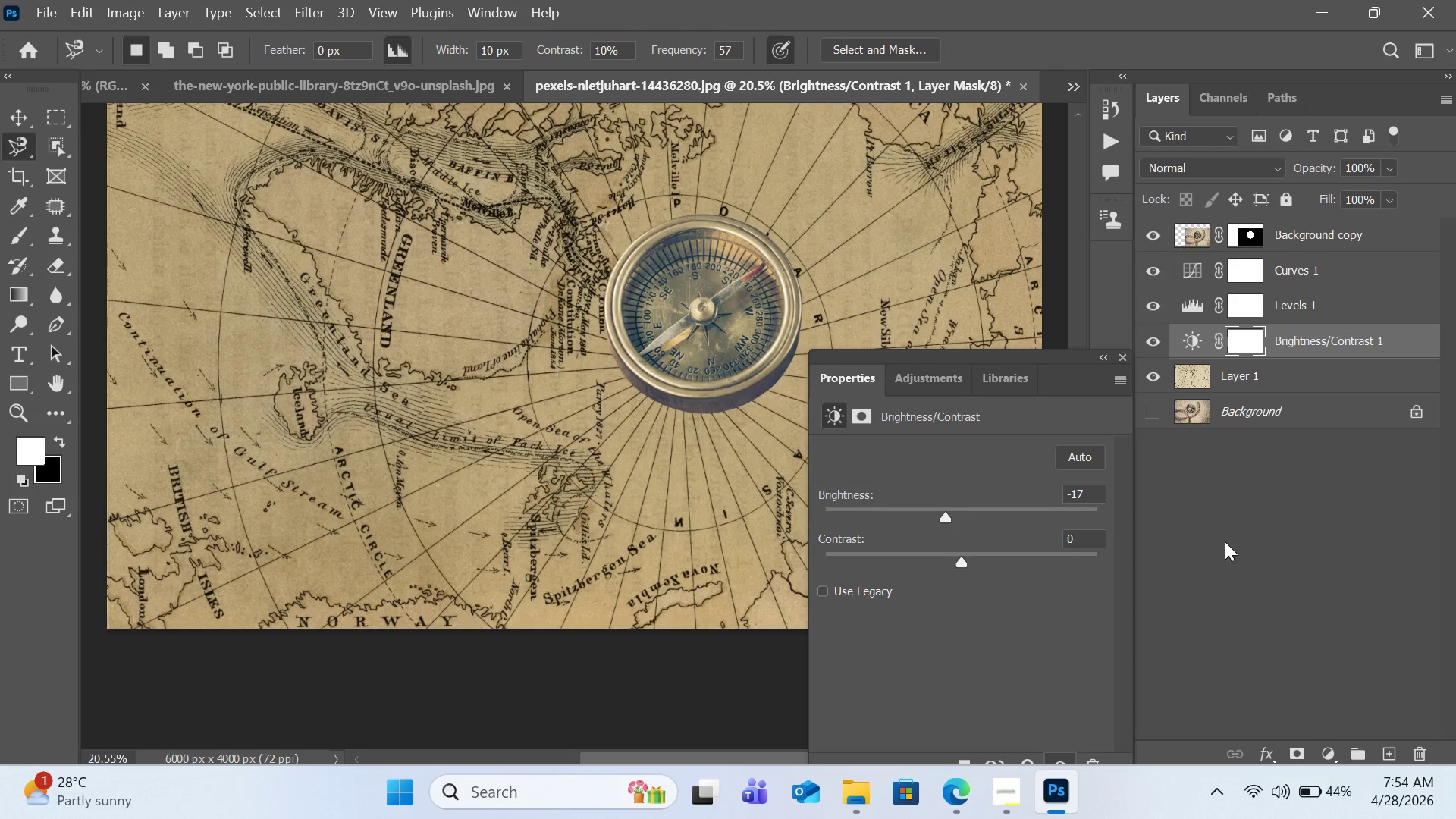 
left_click([1225, 541])
 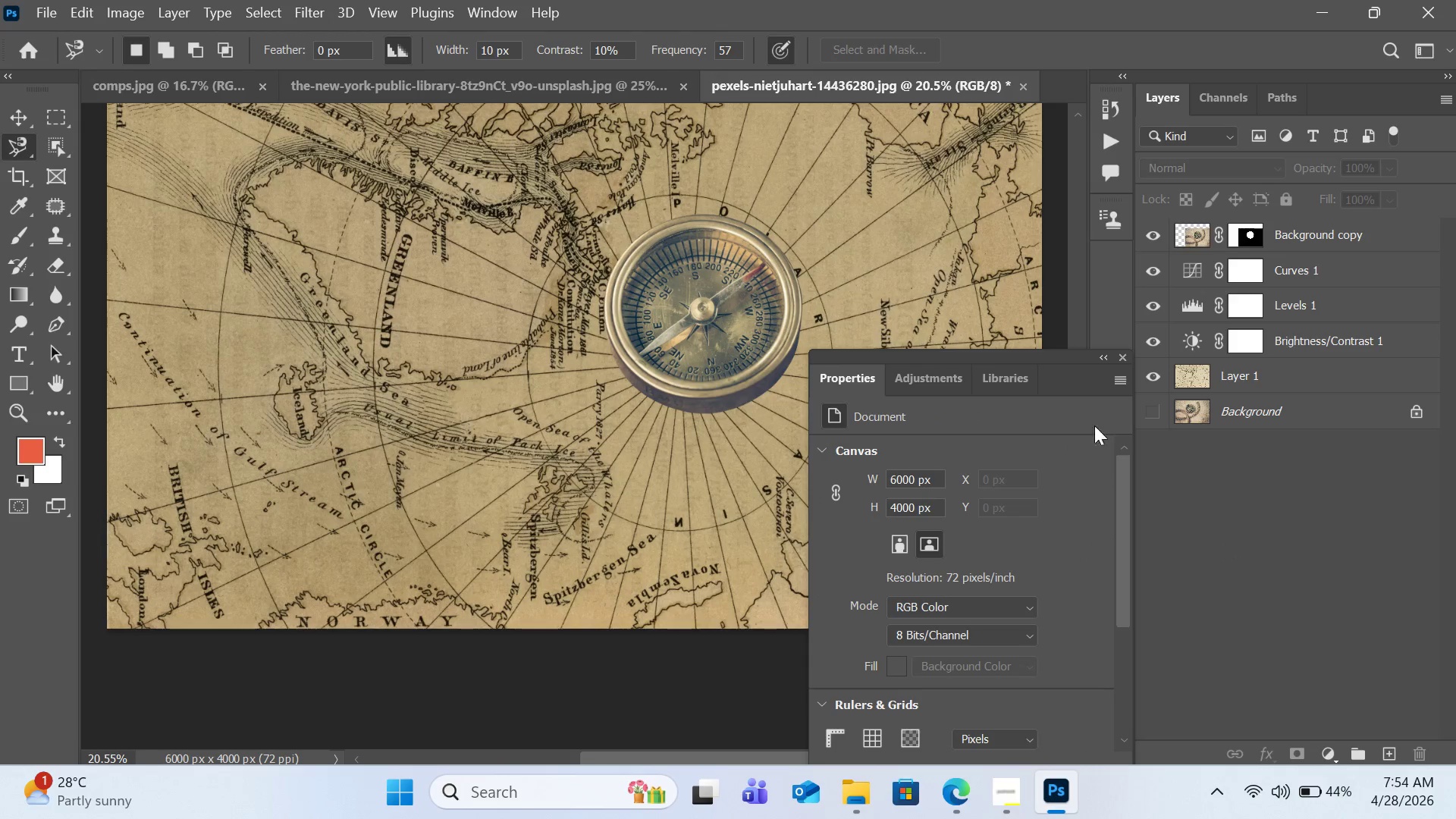 
key(Escape)
 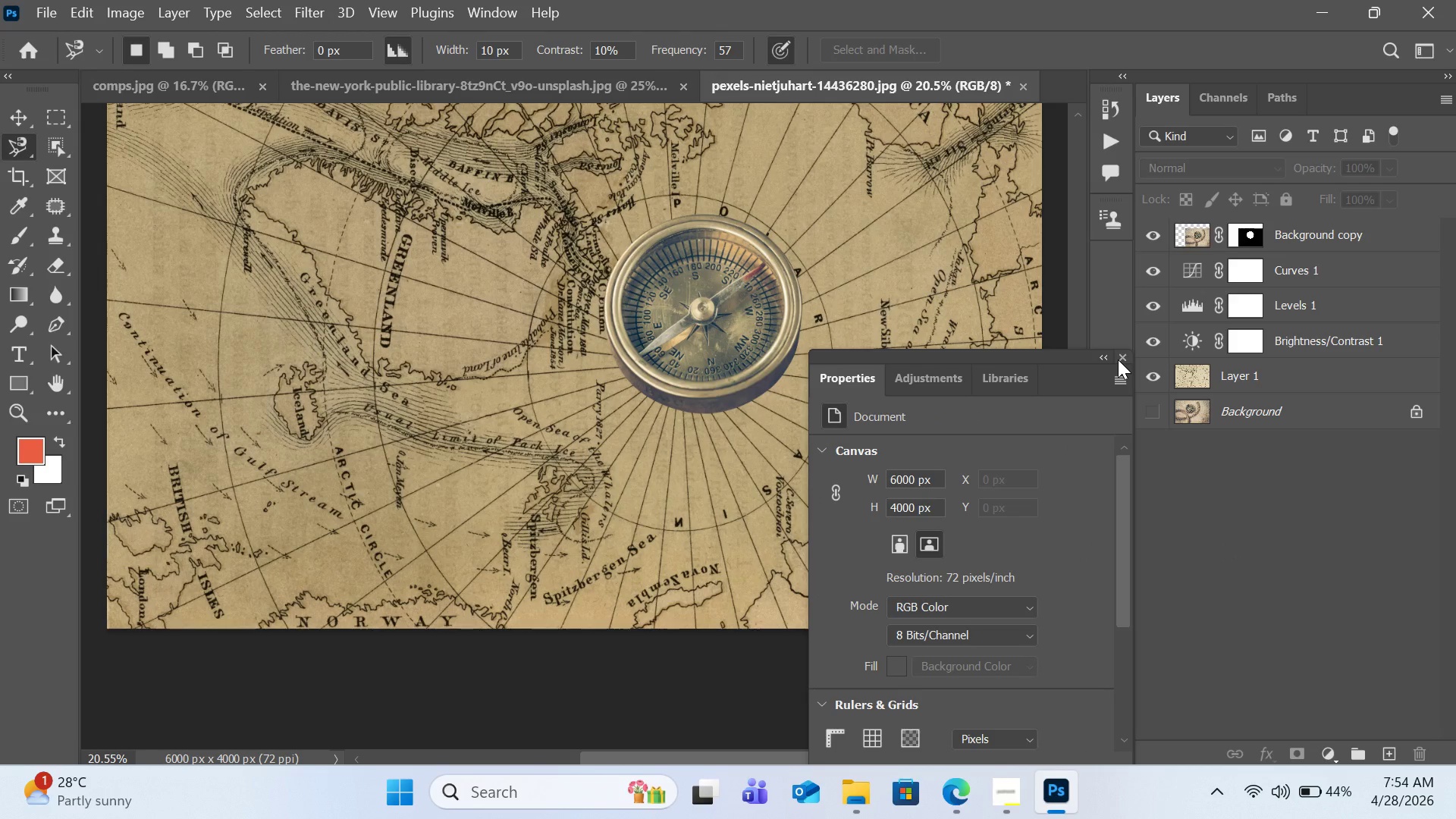 
left_click([1118, 359])
 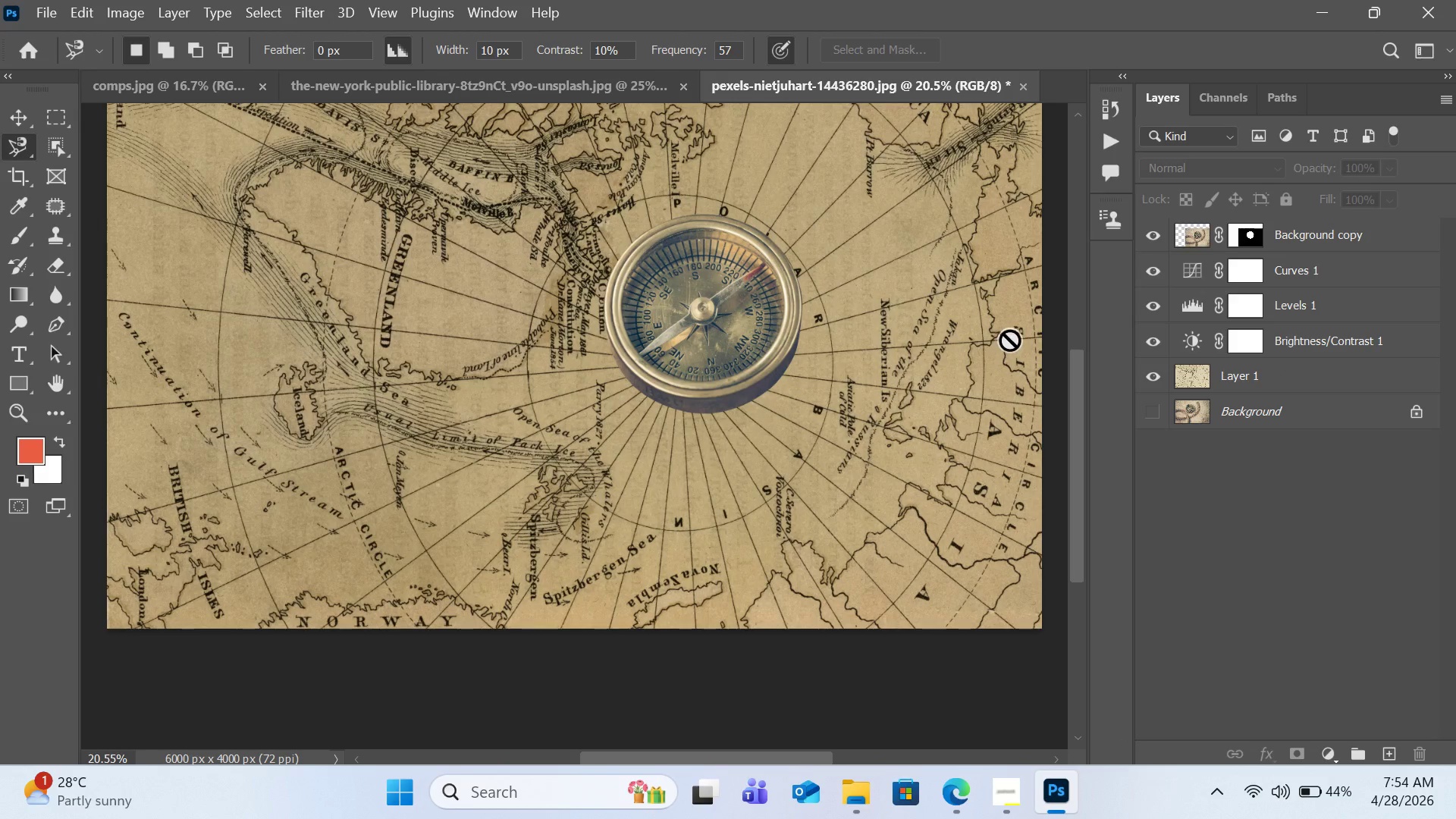 
wait(6.58)
 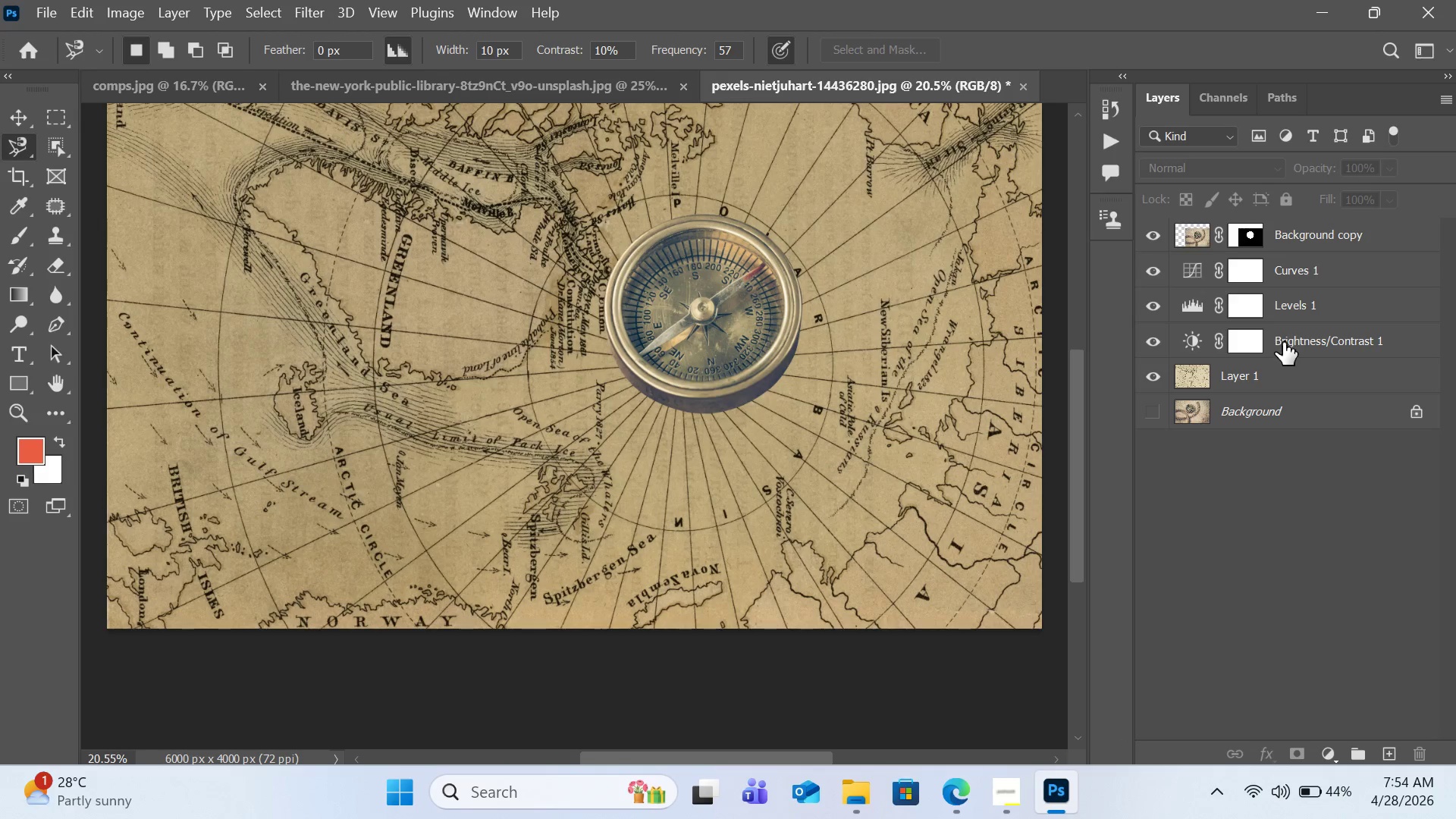 
key(Control+Minus)
 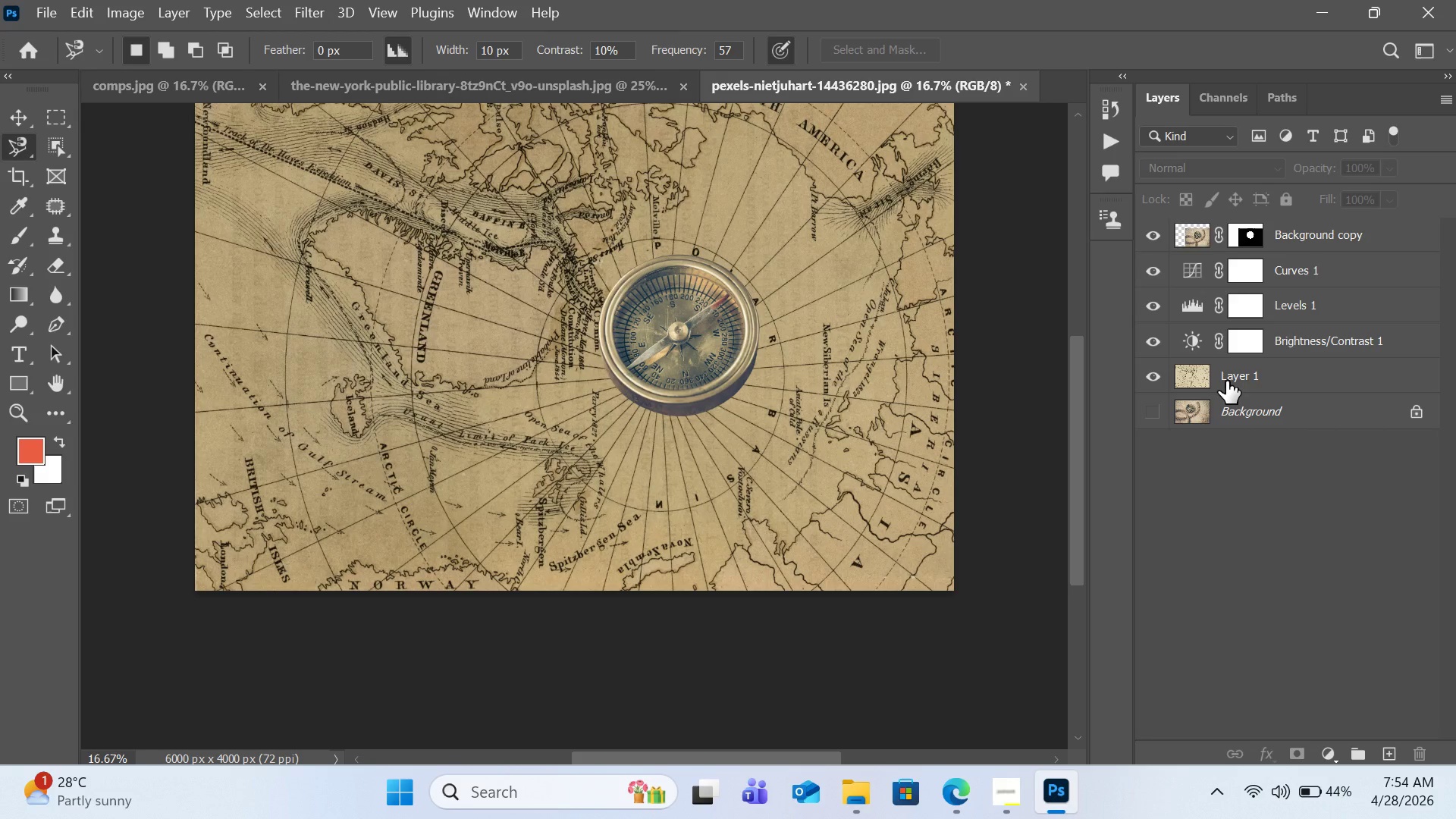 
wait(12.42)
 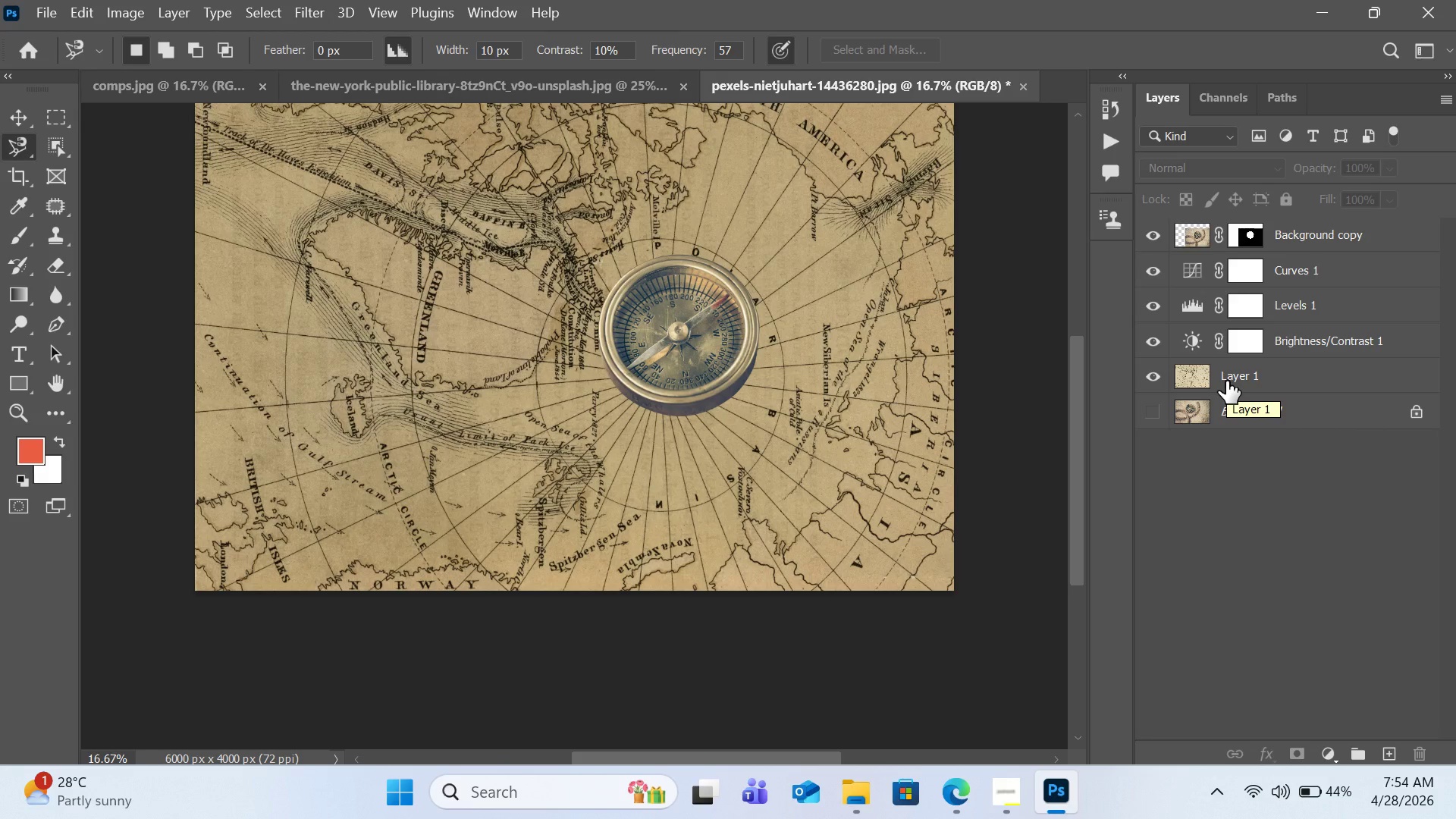 
key(Control+I)
 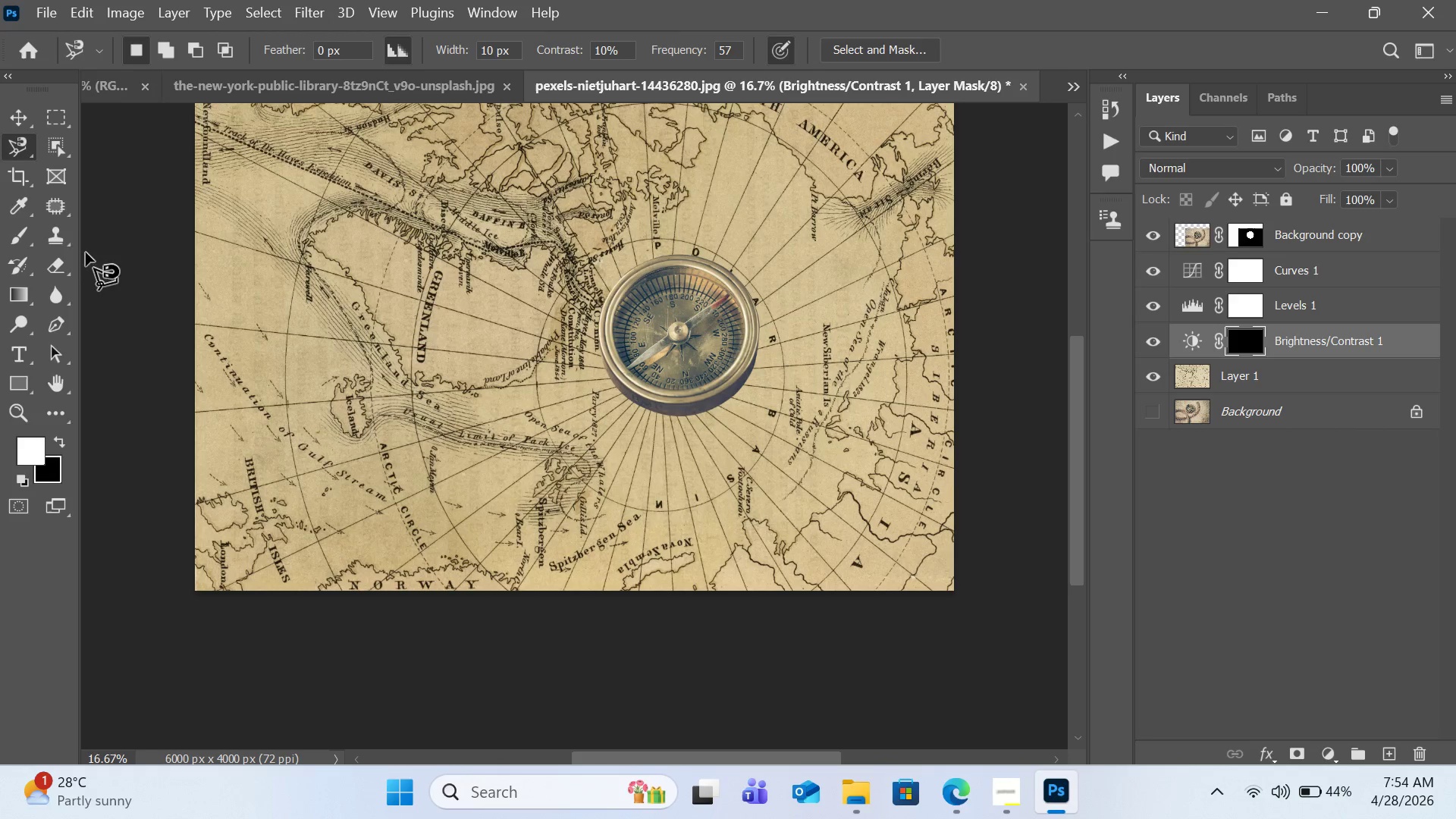 
left_click([24, 231])
 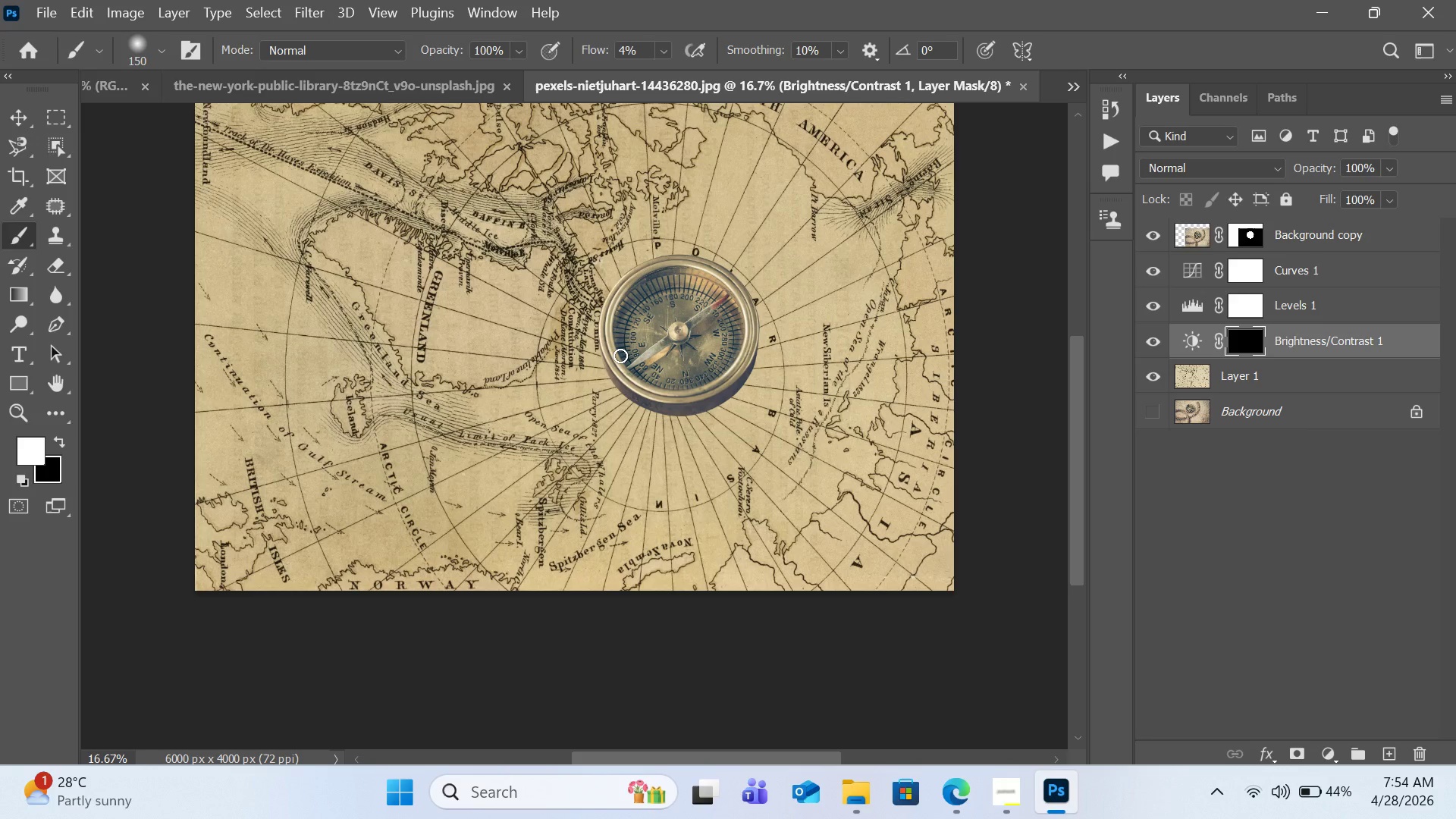 
hold_key(key=BracketRight, duration=0.8)
 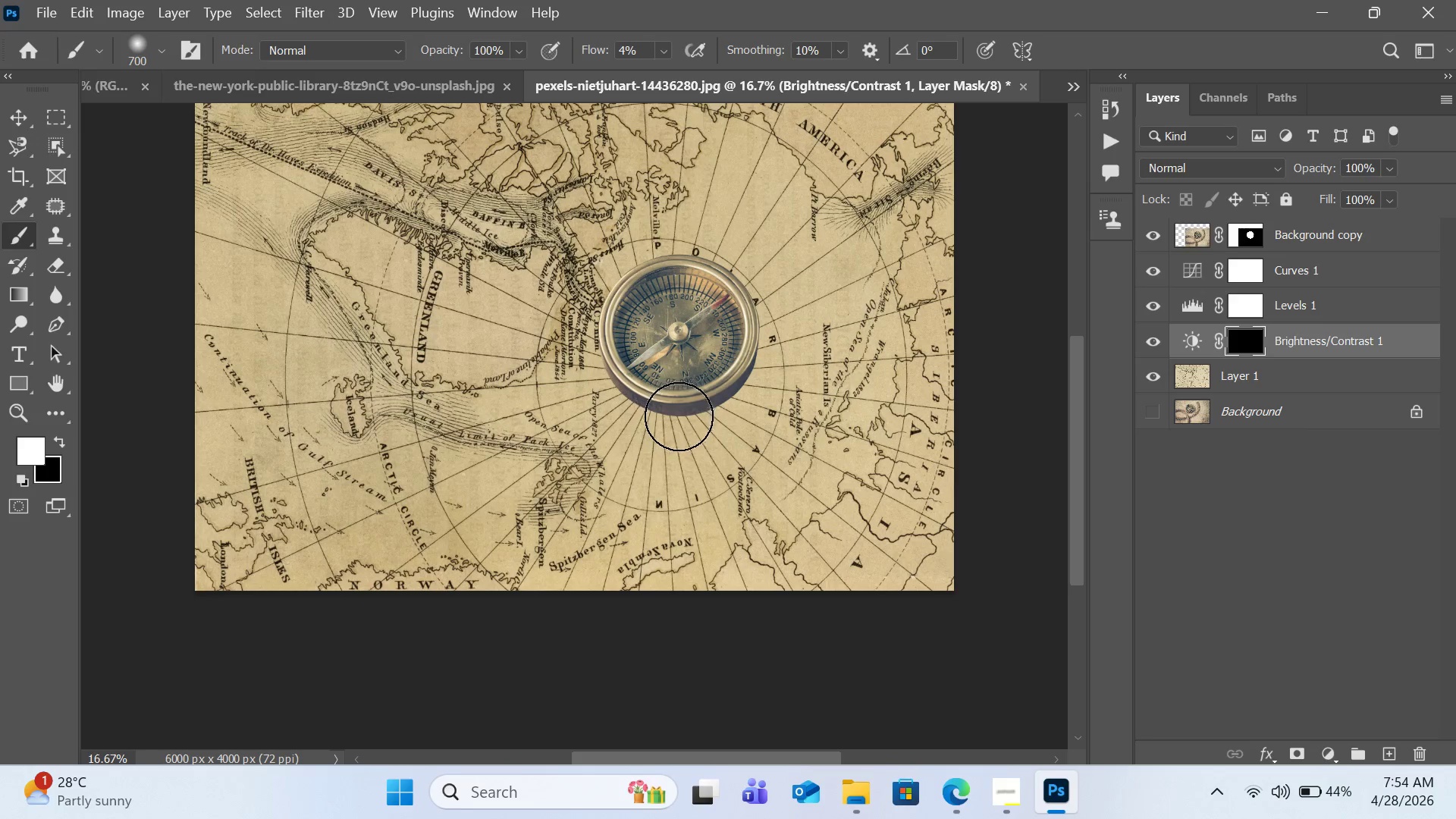 
key(BracketRight)
 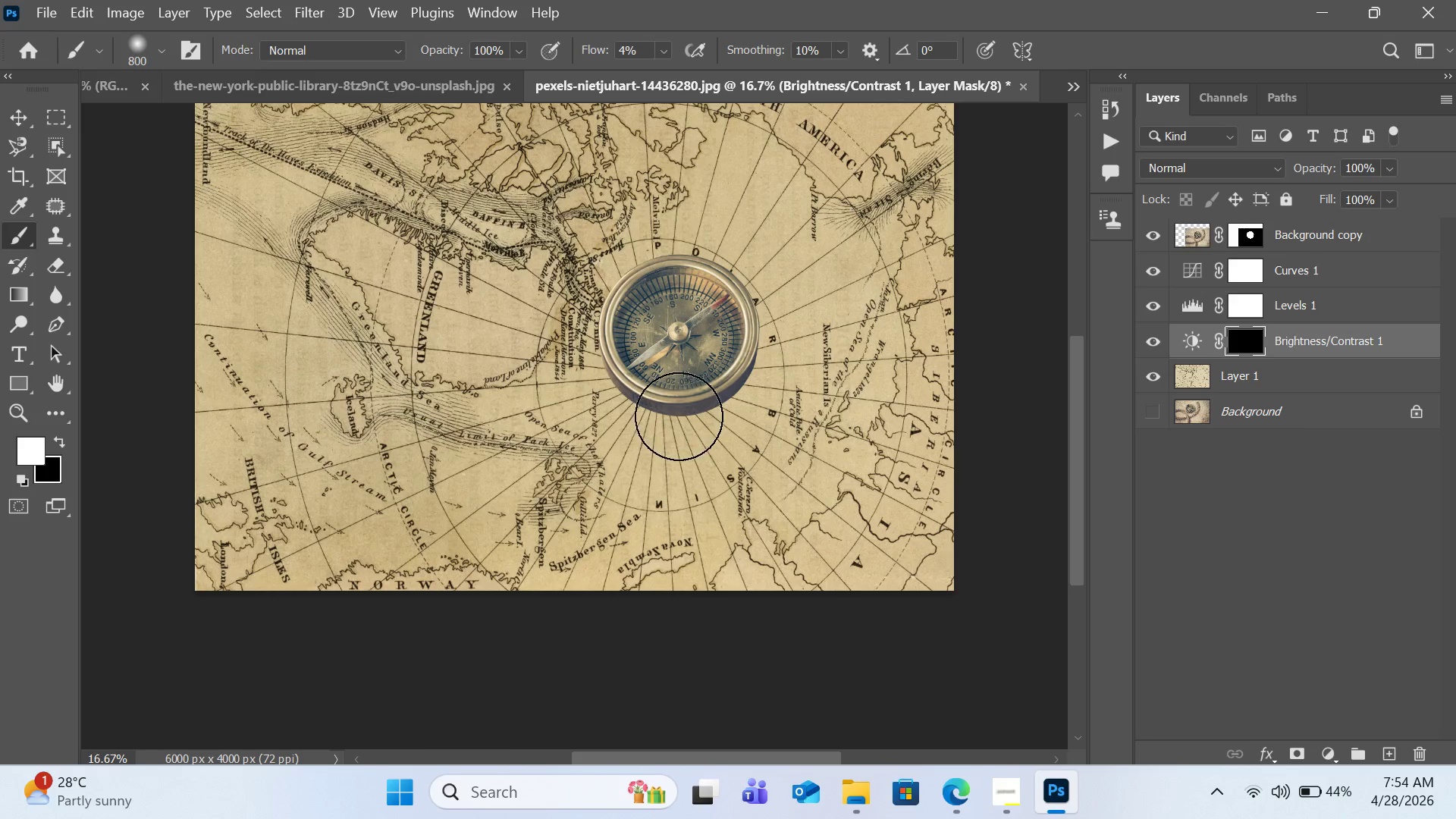 
key(BracketRight)
 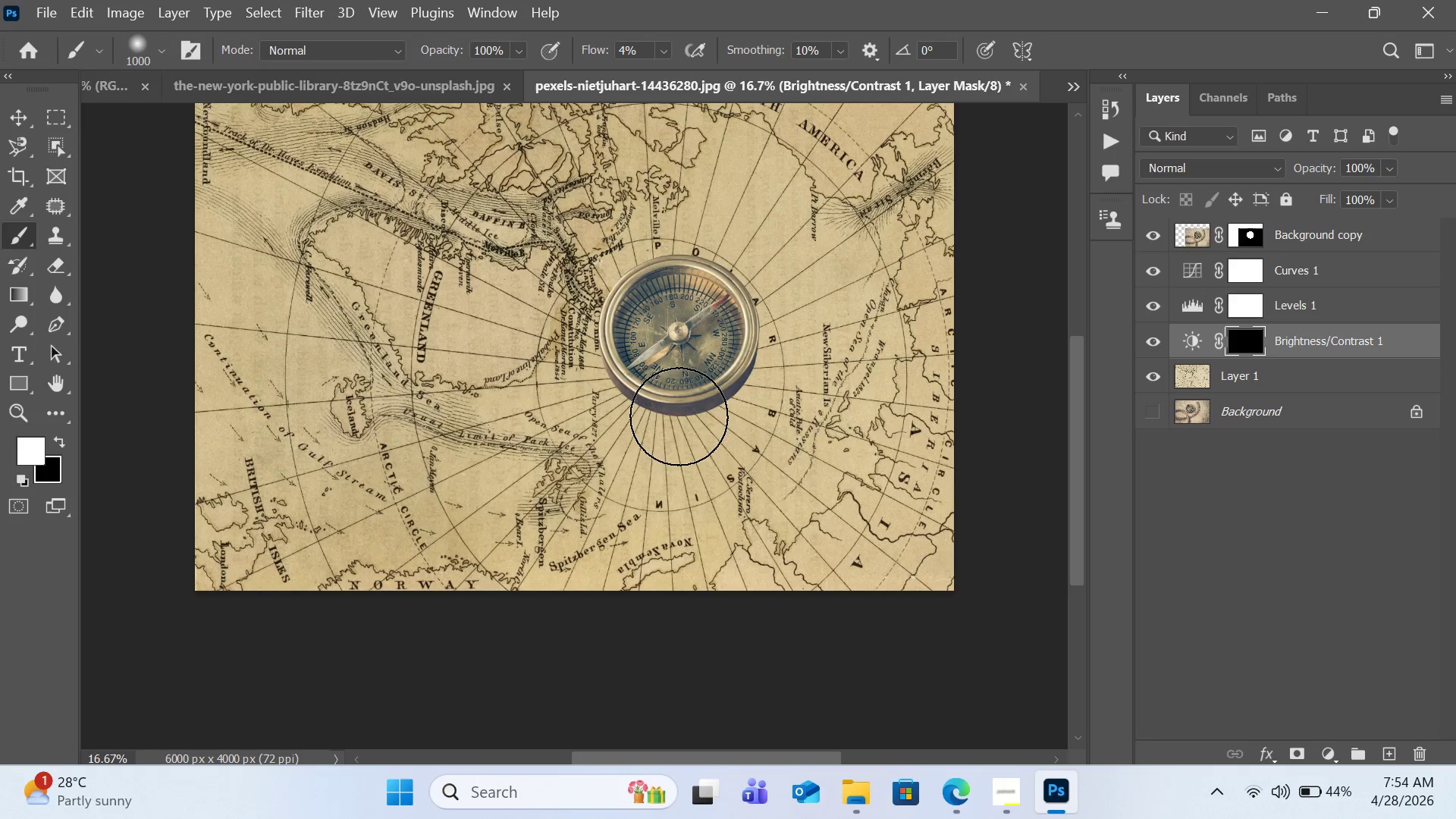 
key(BracketRight)
 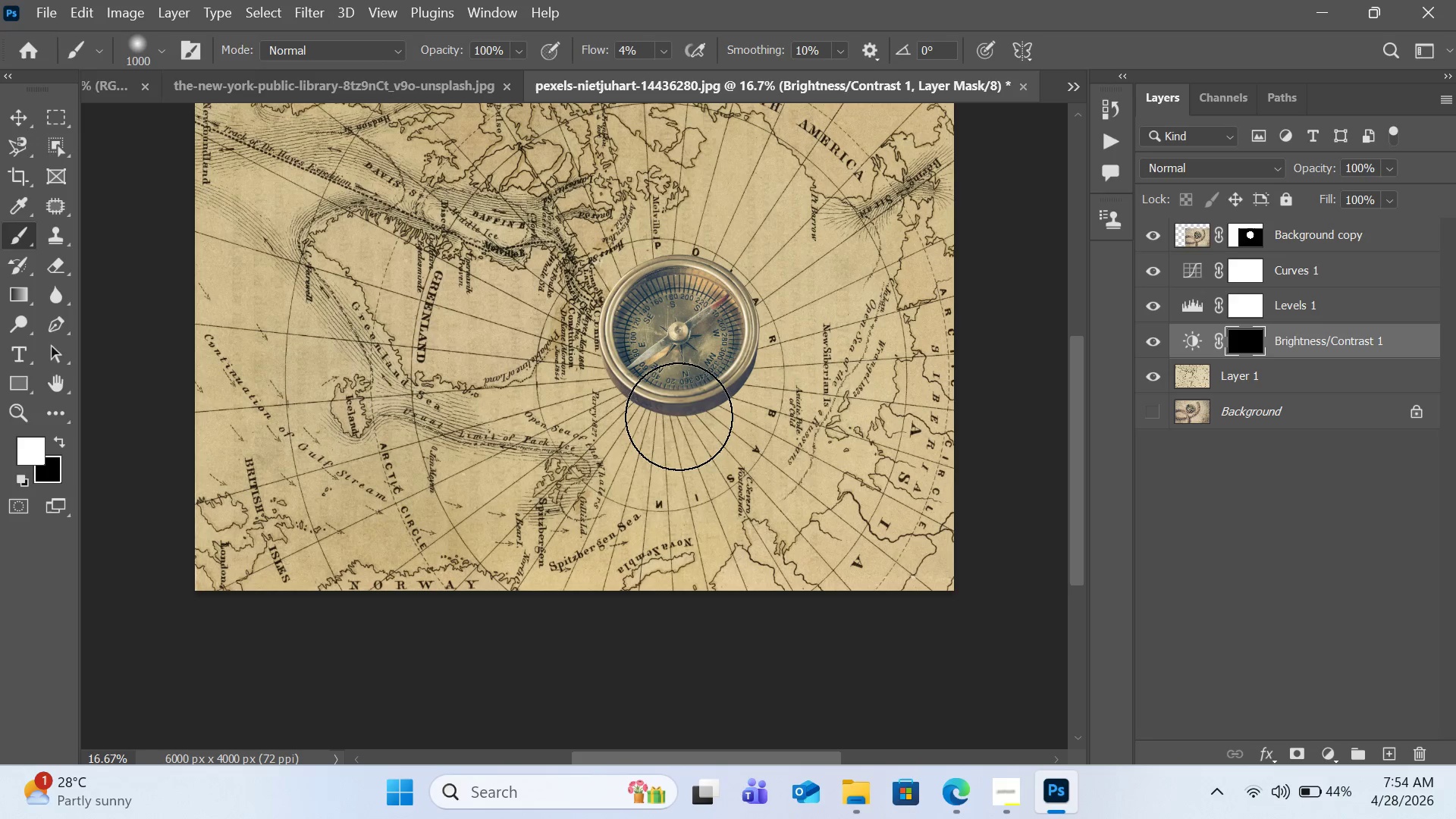 
key(BracketRight)
 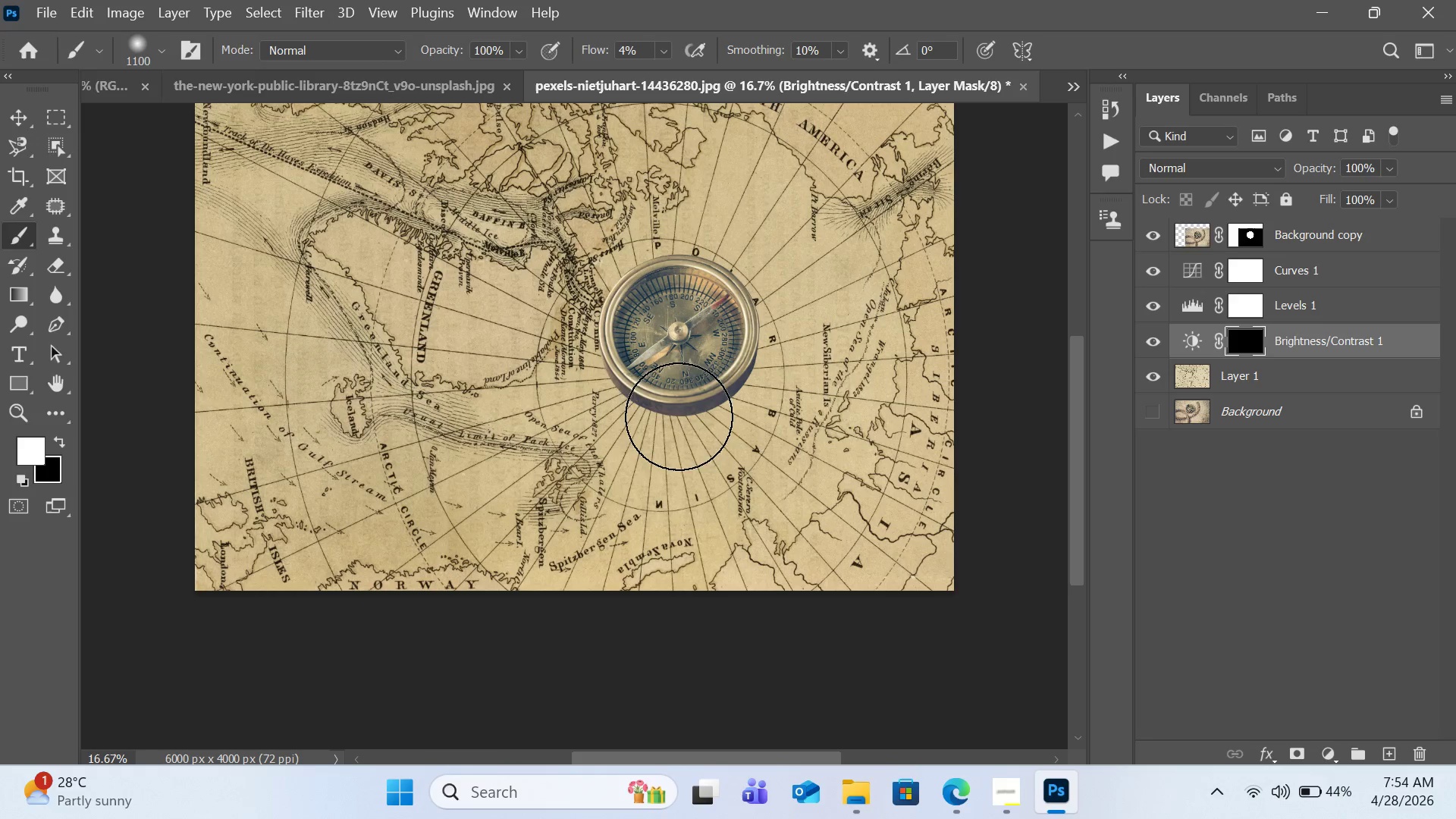 
key(BracketRight)
 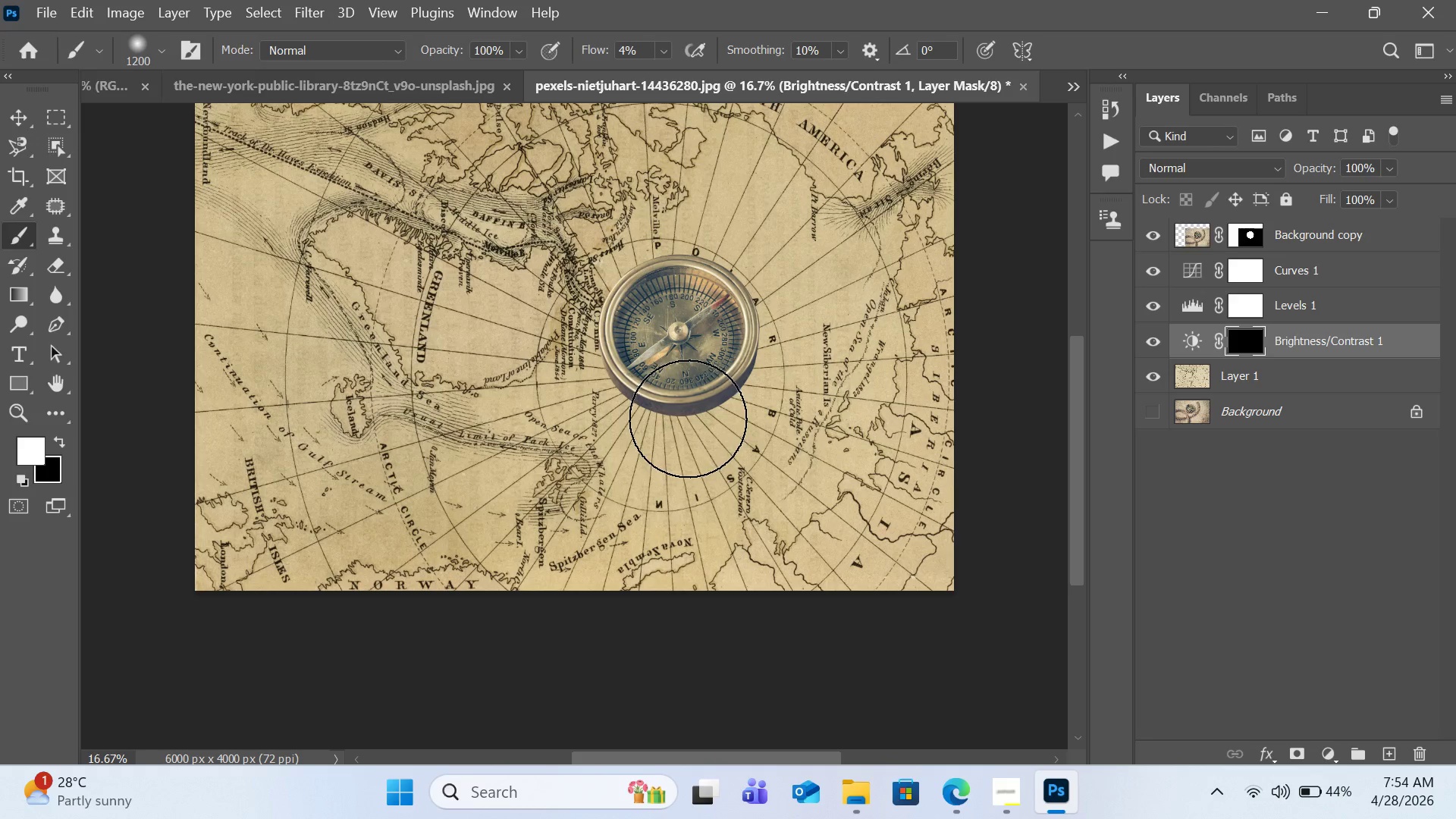 
left_click_drag(start_coordinate=[689, 419], to_coordinate=[864, 694])
 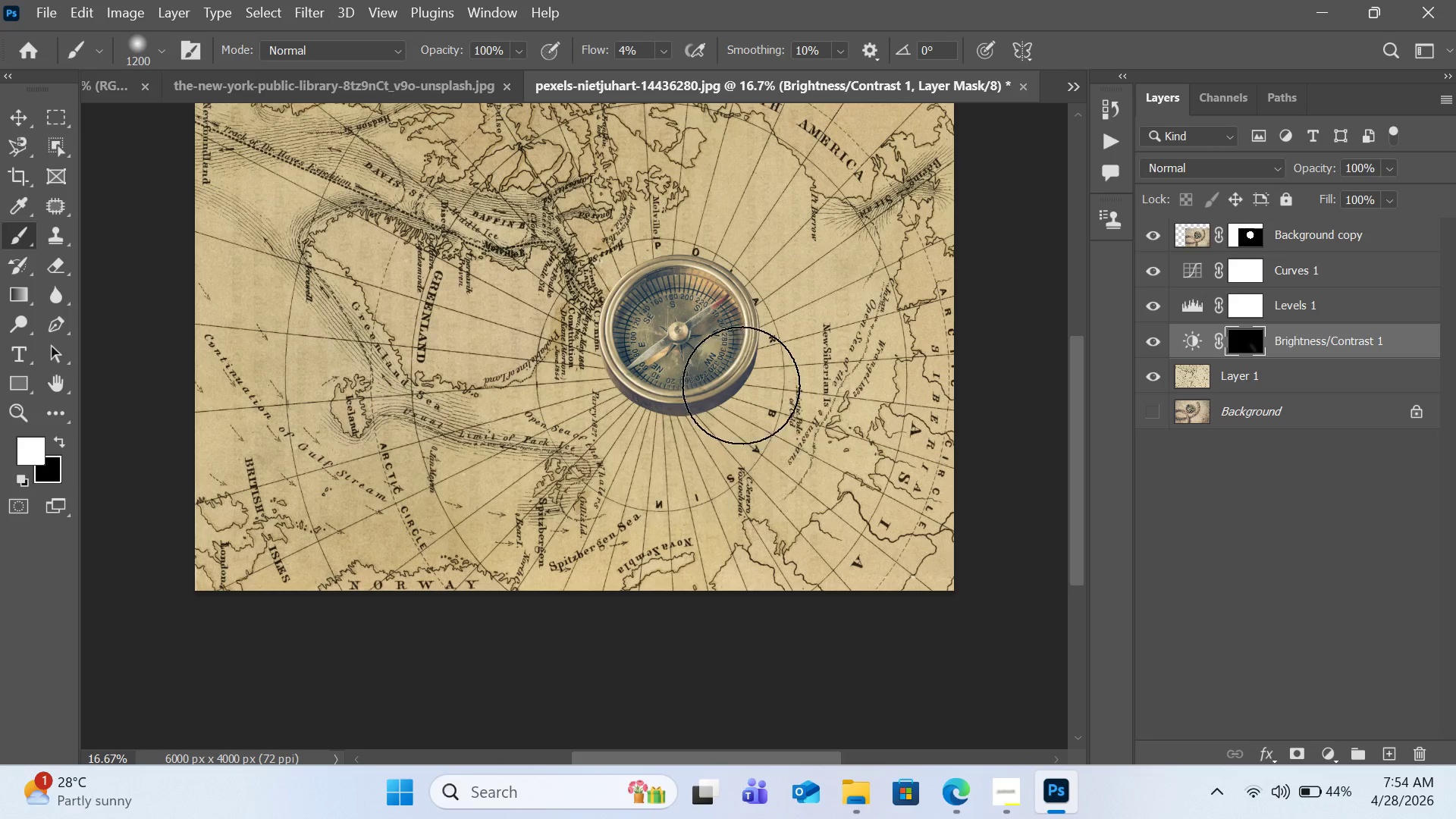 
left_click_drag(start_coordinate=[742, 388], to_coordinate=[884, 572])
 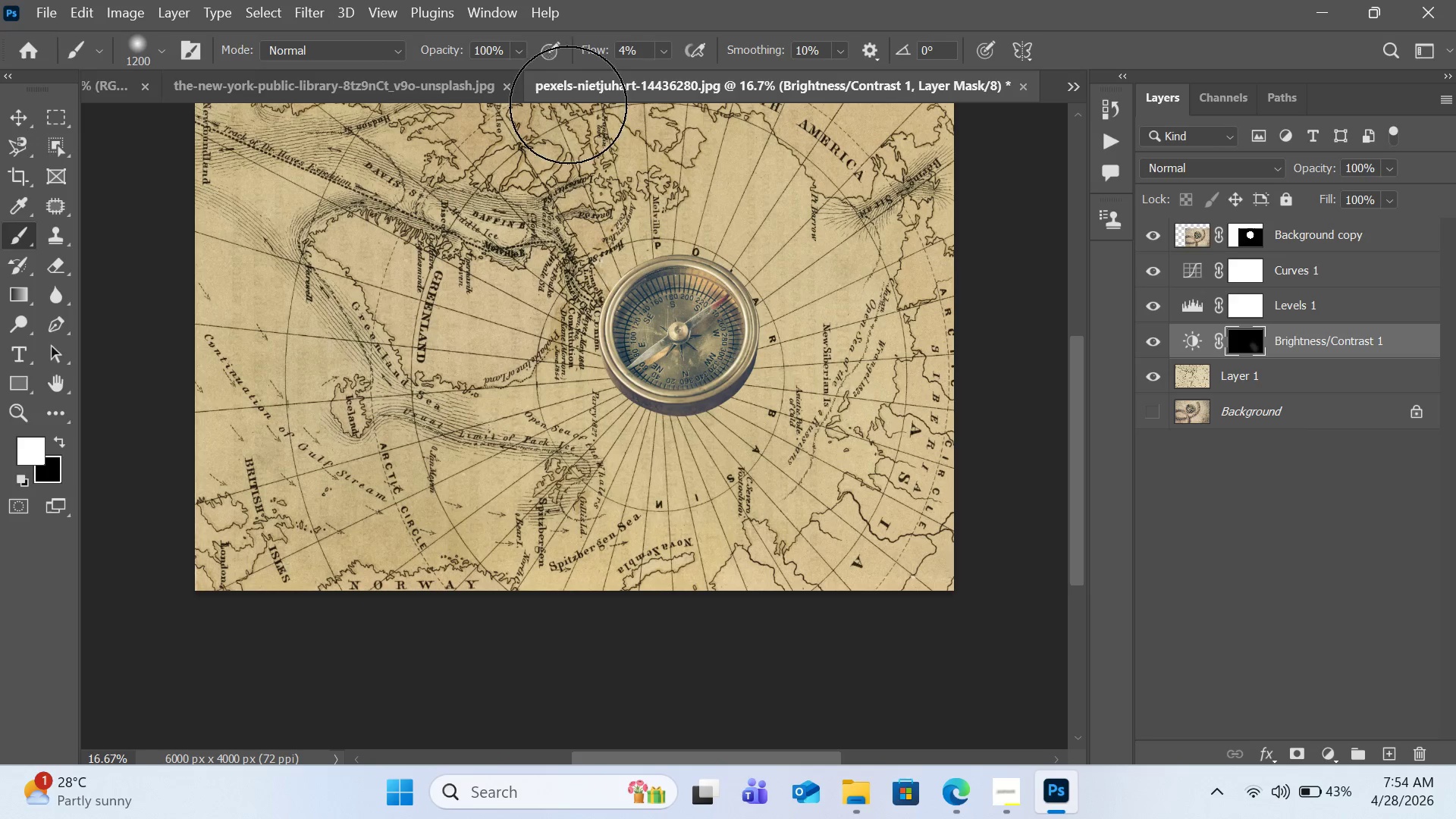 
left_click([656, 53])
 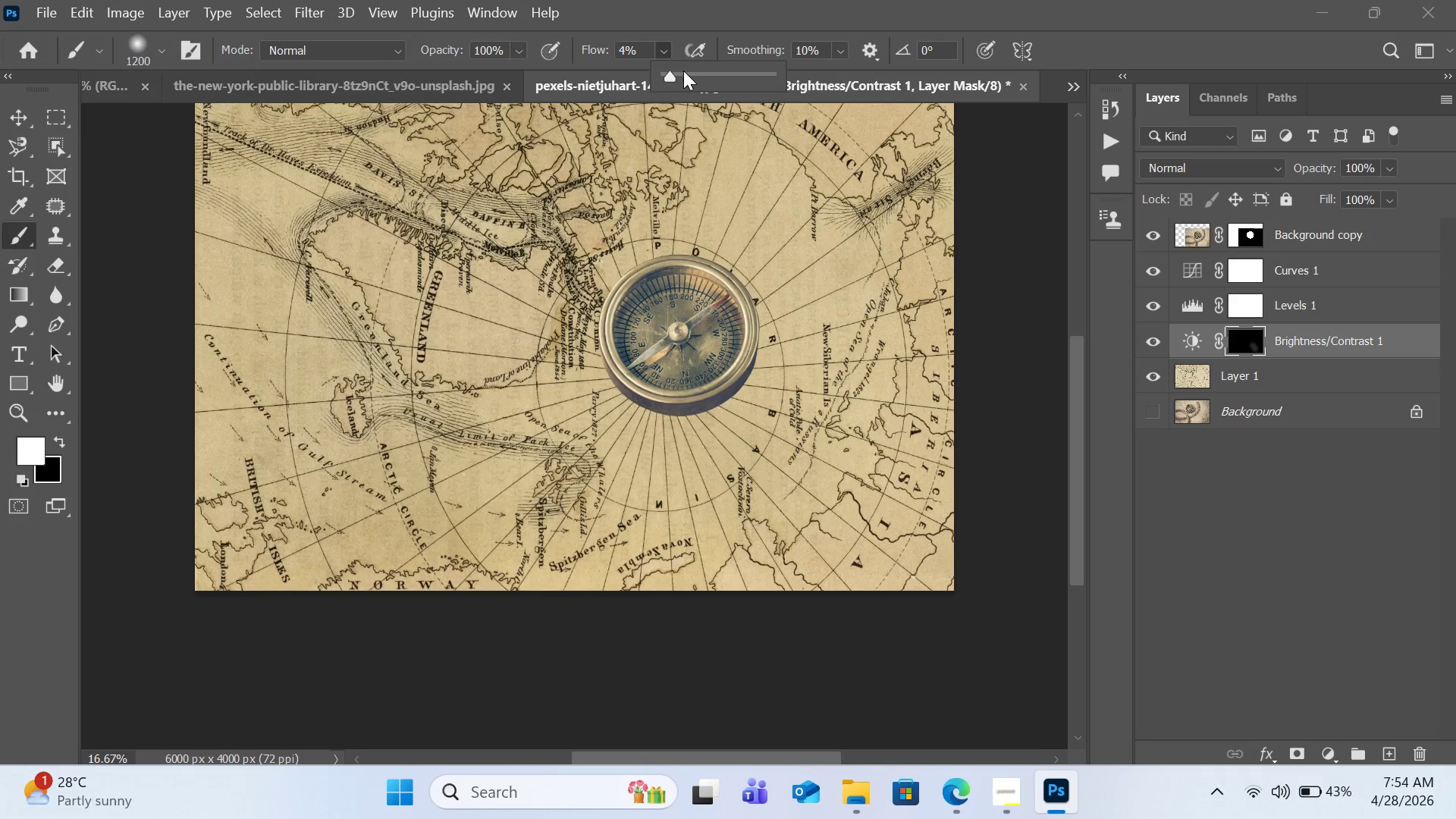 
left_click([683, 71])
 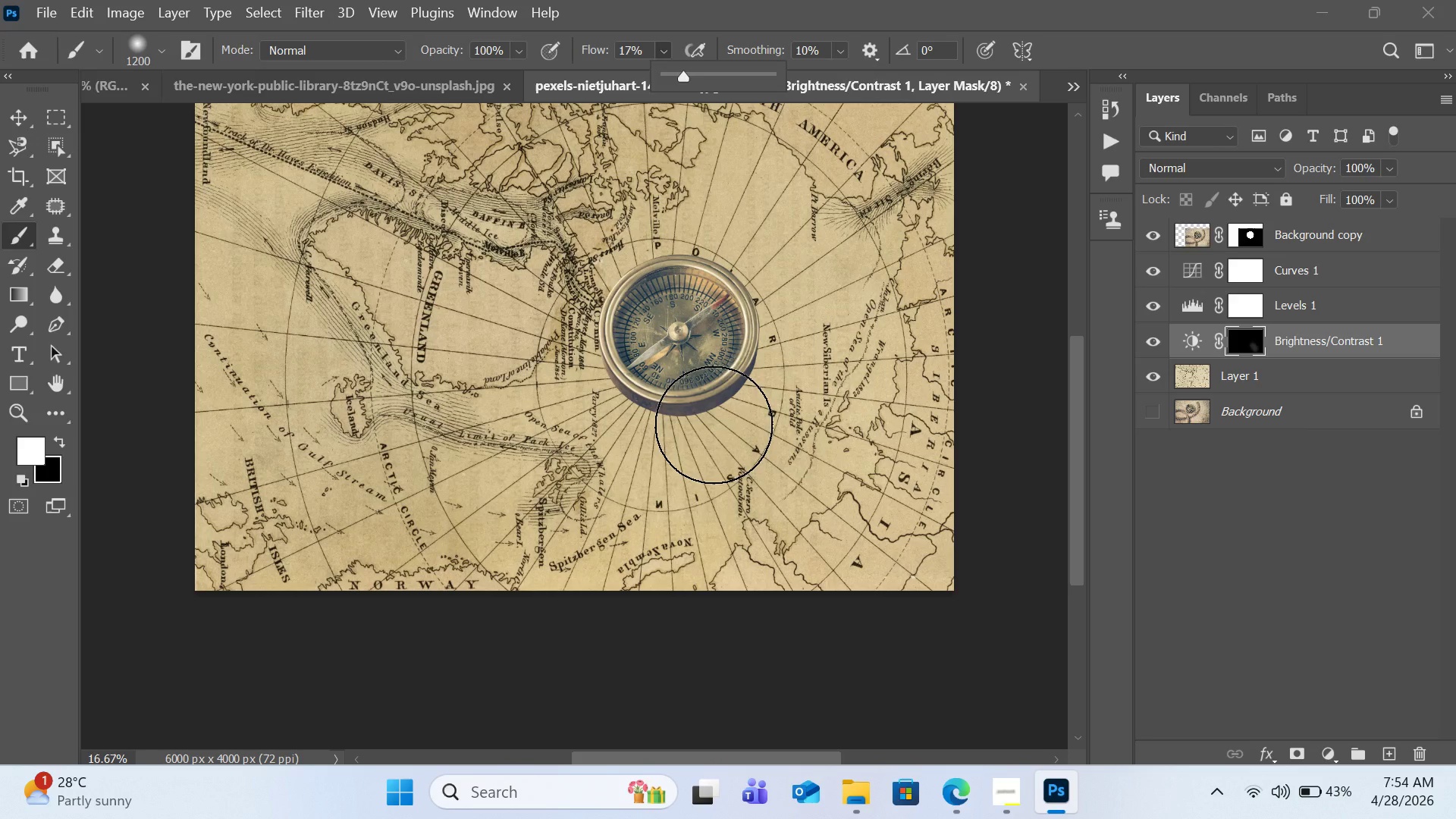 
left_click_drag(start_coordinate=[715, 428], to_coordinate=[846, 591])
 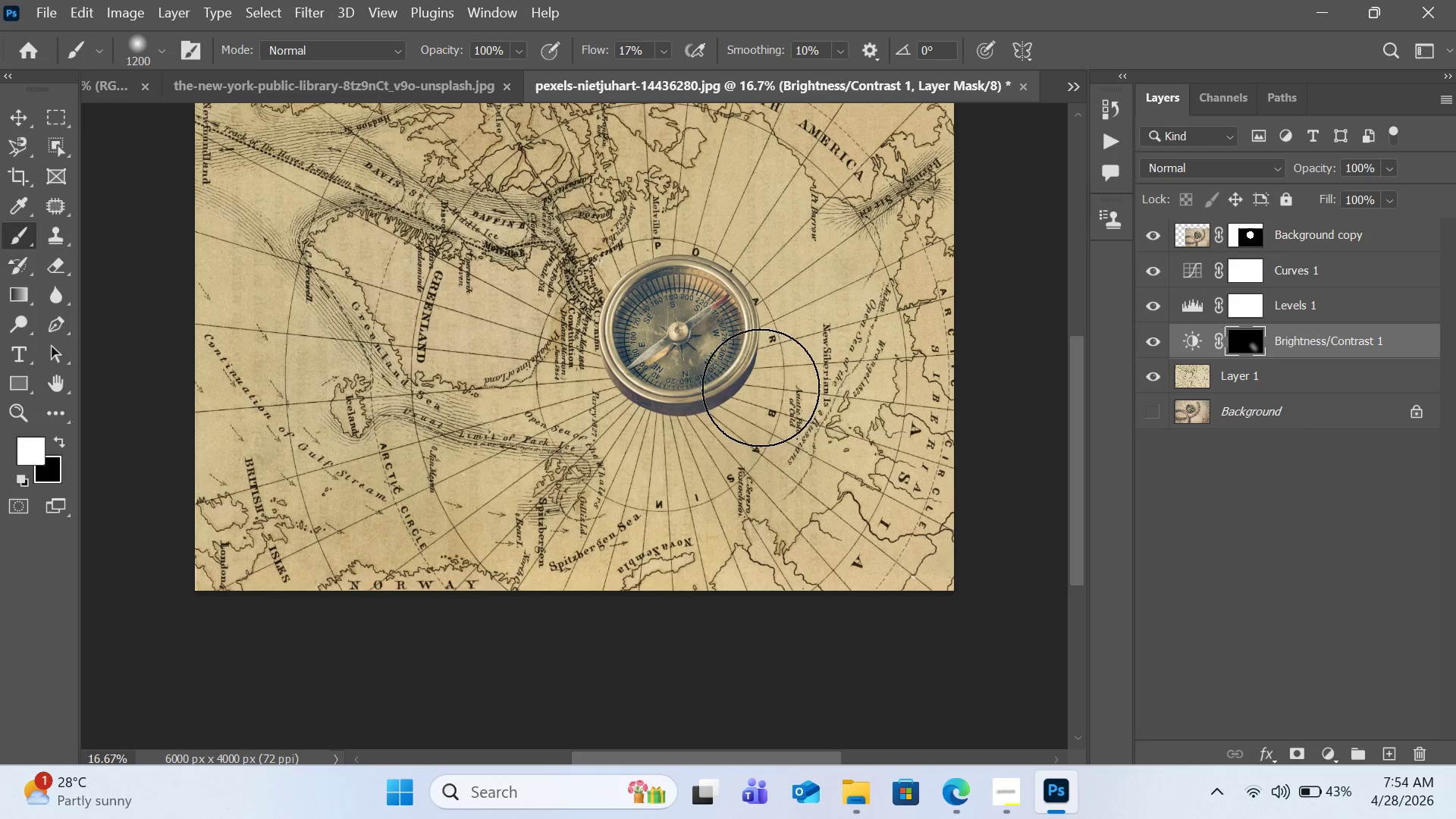 
left_click_drag(start_coordinate=[771, 397], to_coordinate=[888, 549])
 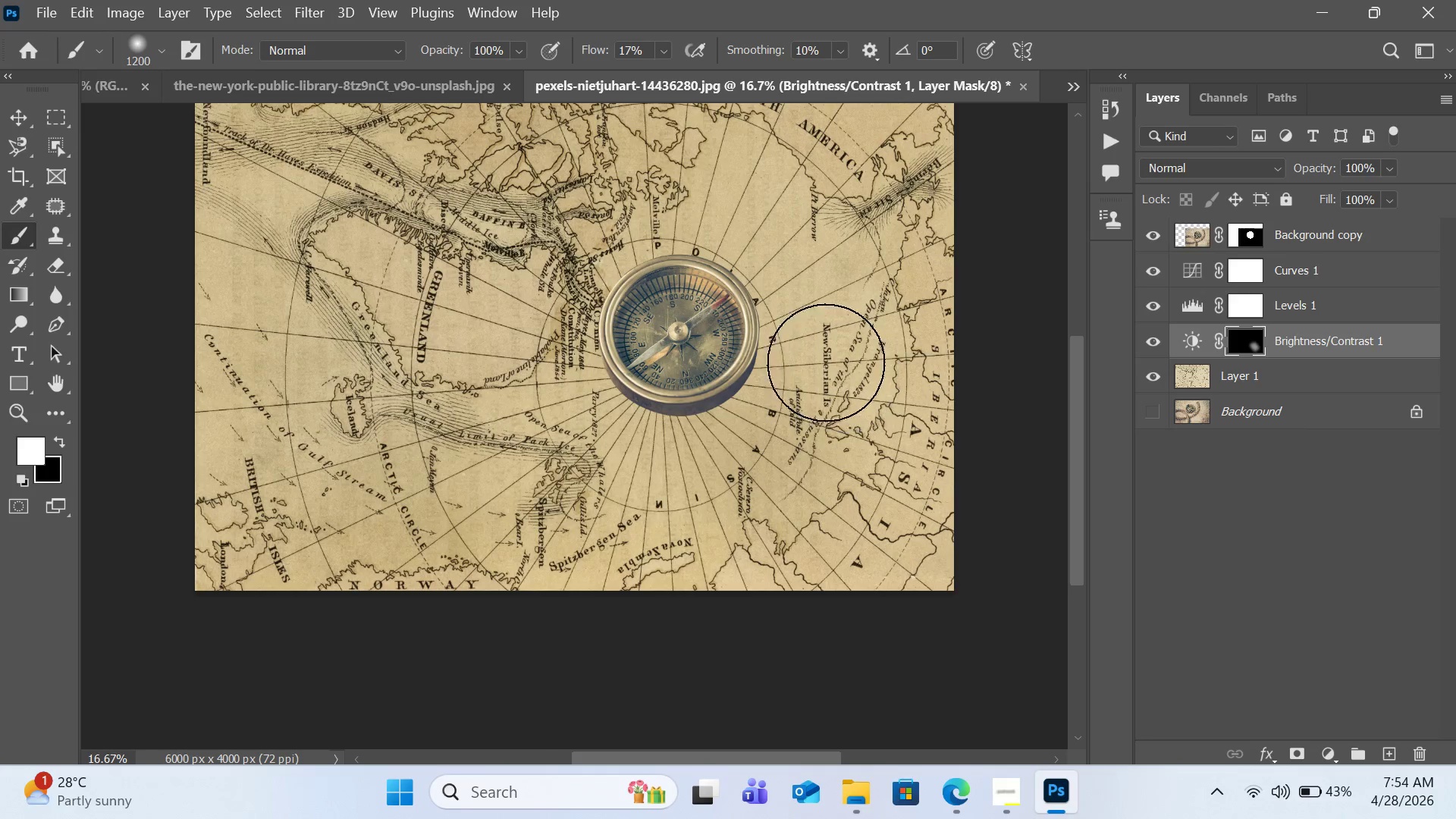 
left_click_drag(start_coordinate=[799, 347], to_coordinate=[1001, 595])
 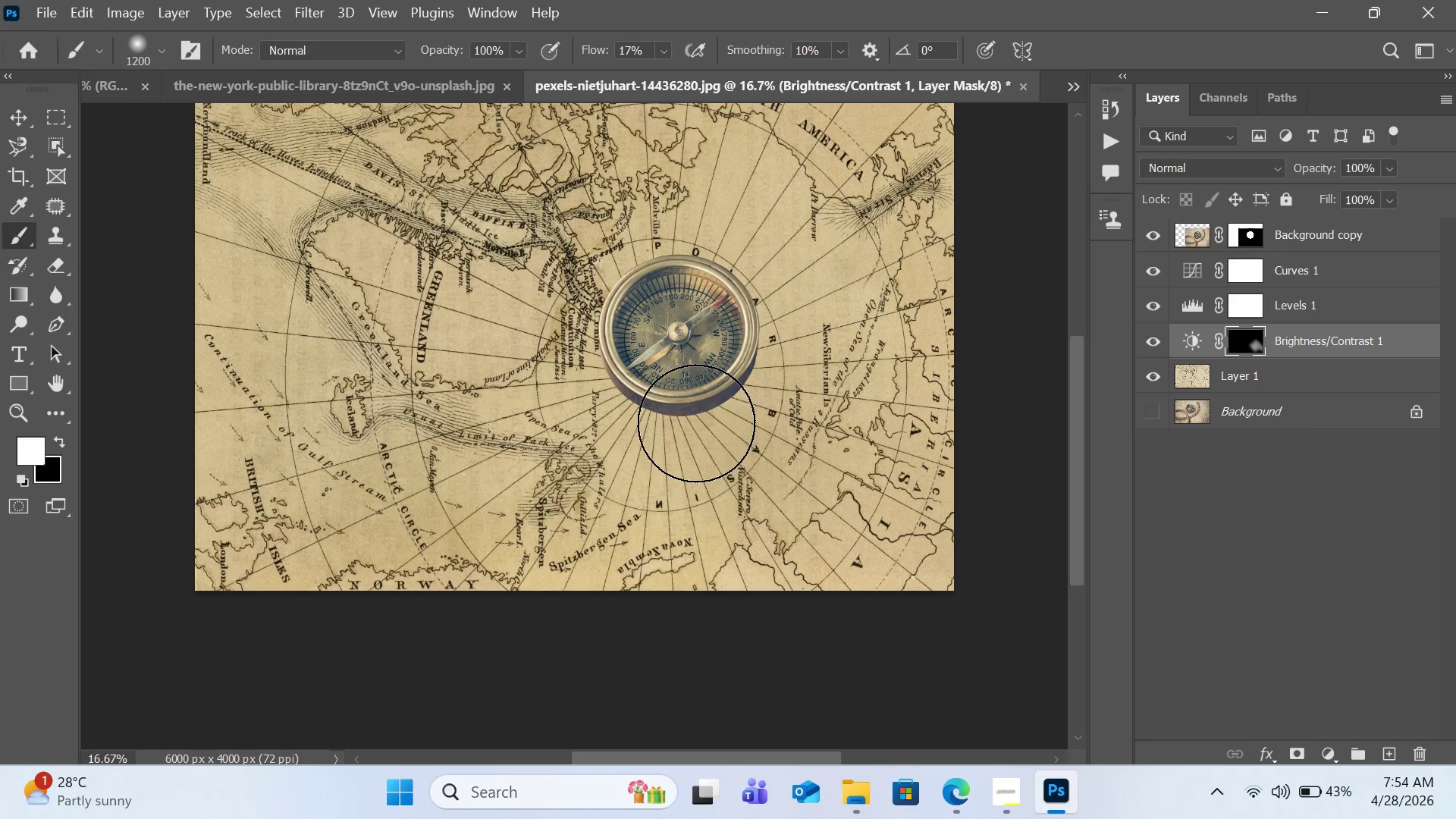 
left_click_drag(start_coordinate=[677, 410], to_coordinate=[713, 634])
 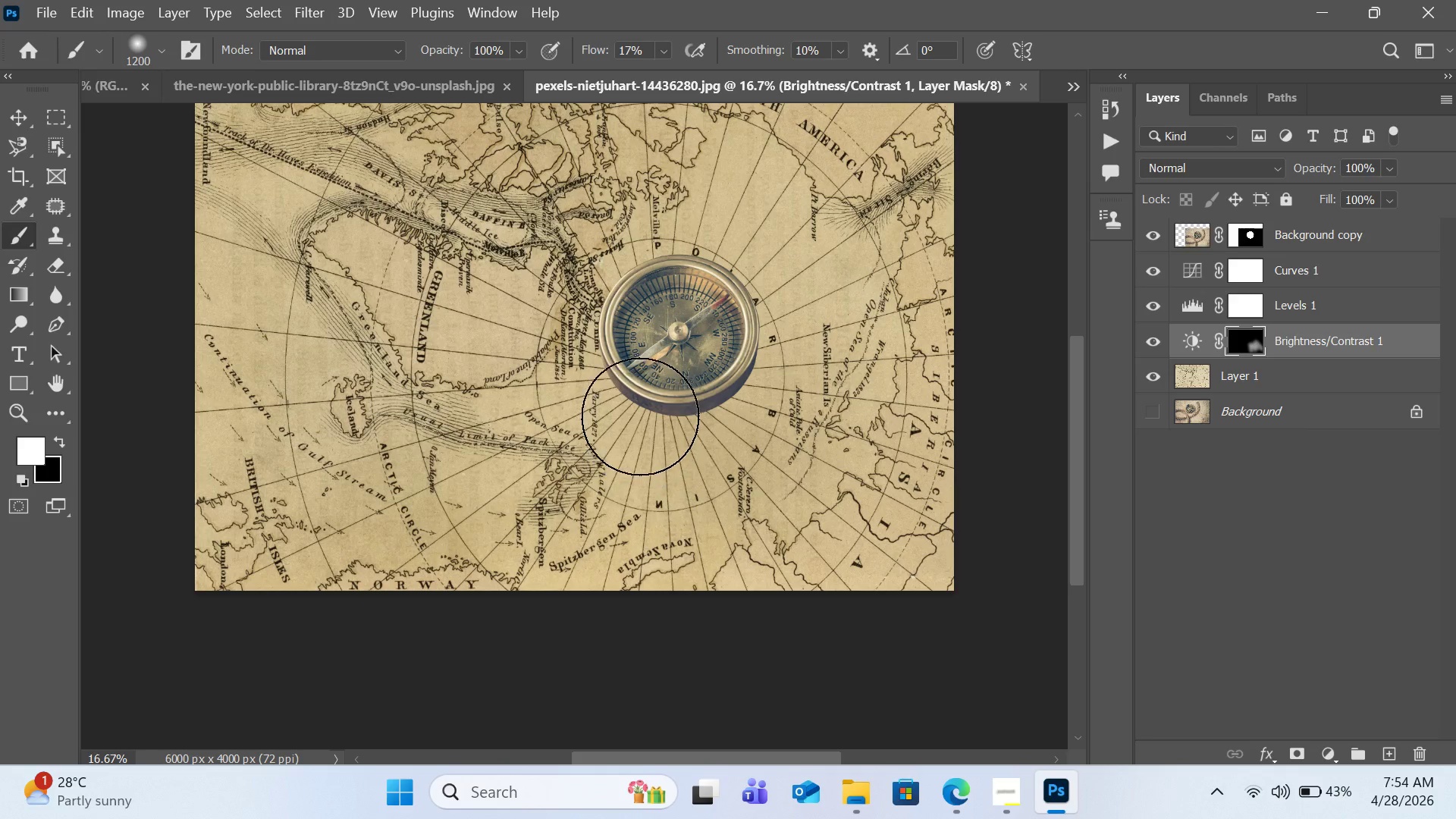 
left_click_drag(start_coordinate=[639, 429], to_coordinate=[638, 620])
 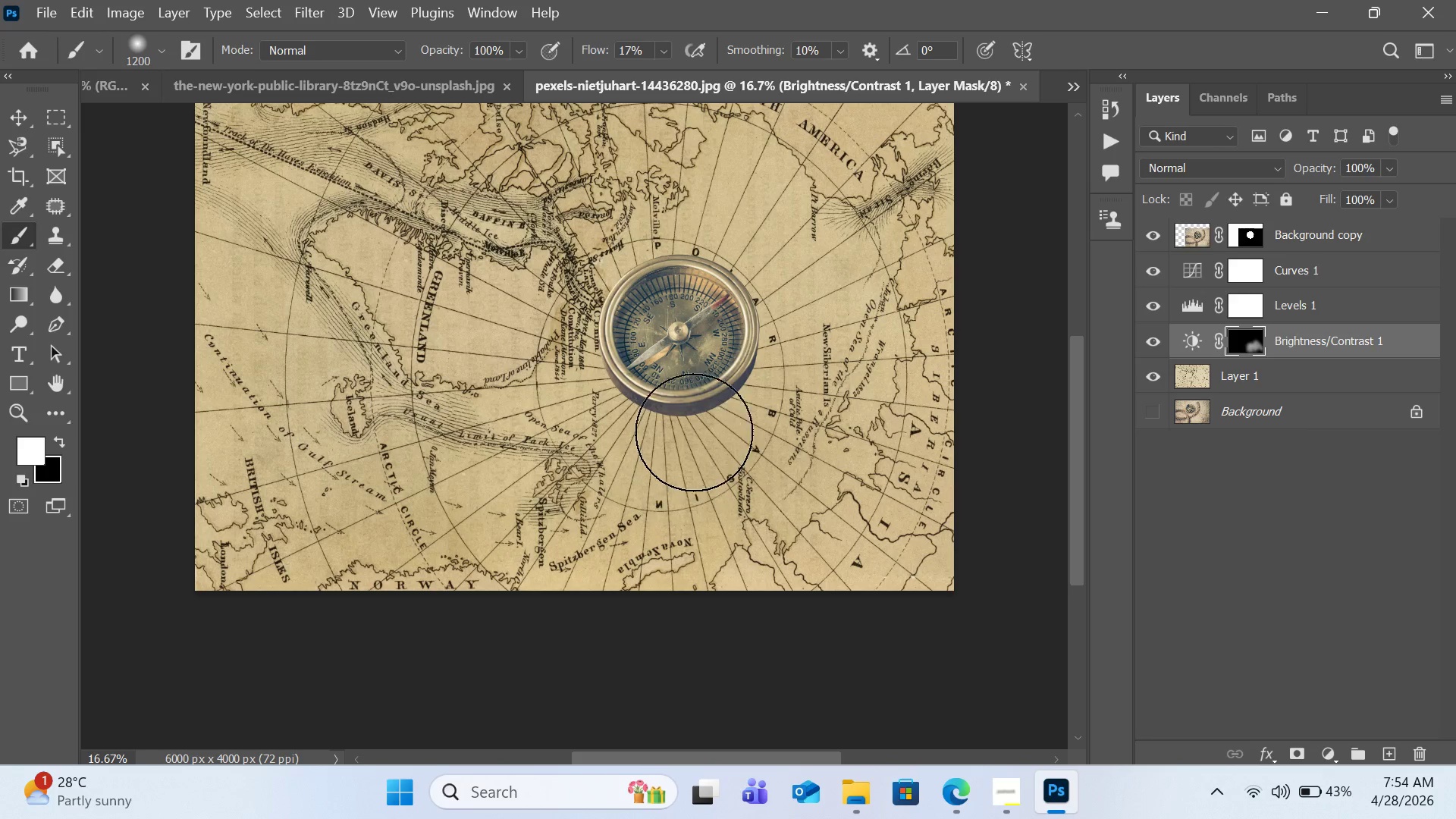 
left_click_drag(start_coordinate=[701, 426], to_coordinate=[912, 653])
 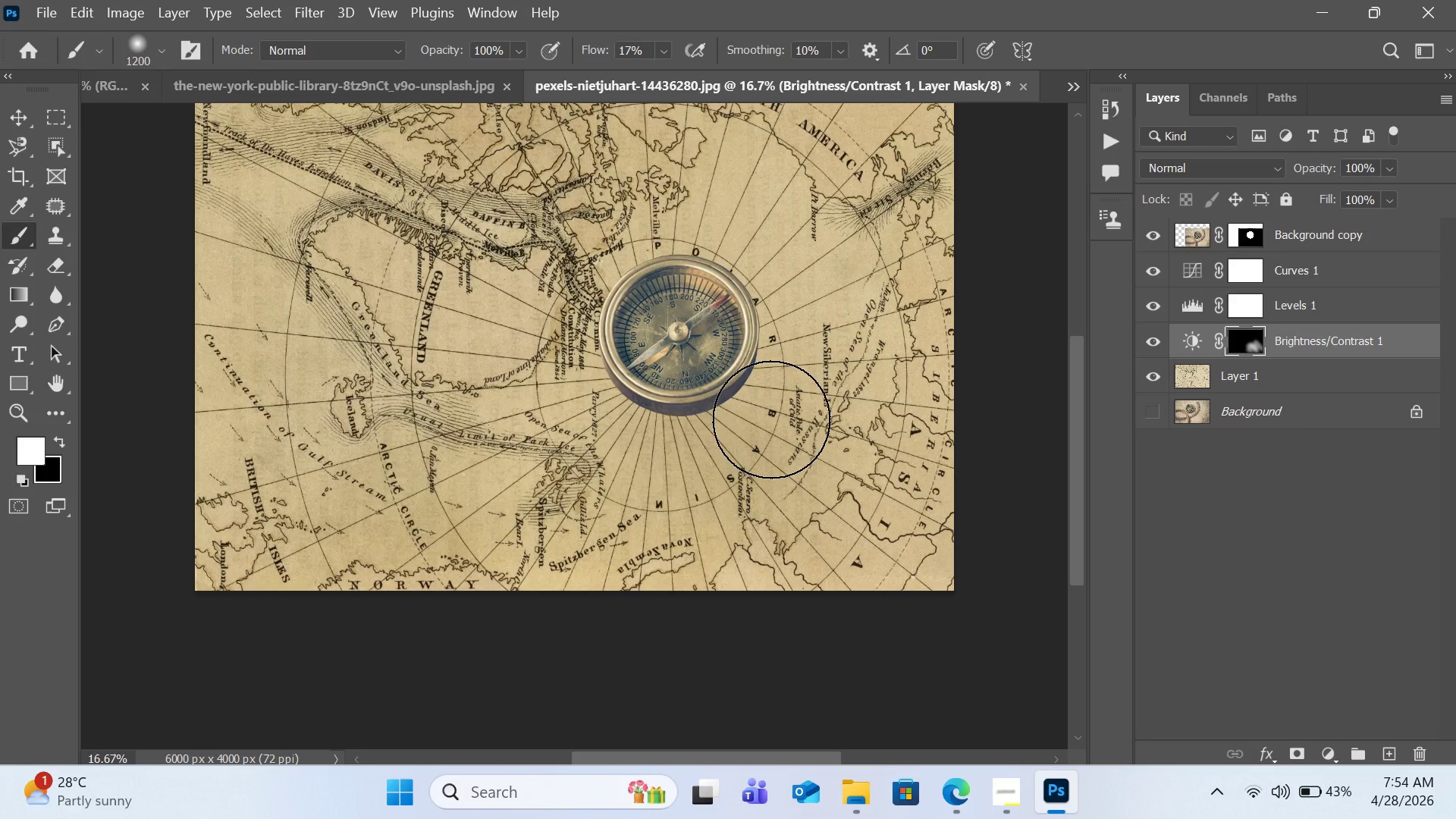 
left_click_drag(start_coordinate=[667, 412], to_coordinate=[645, 596])
 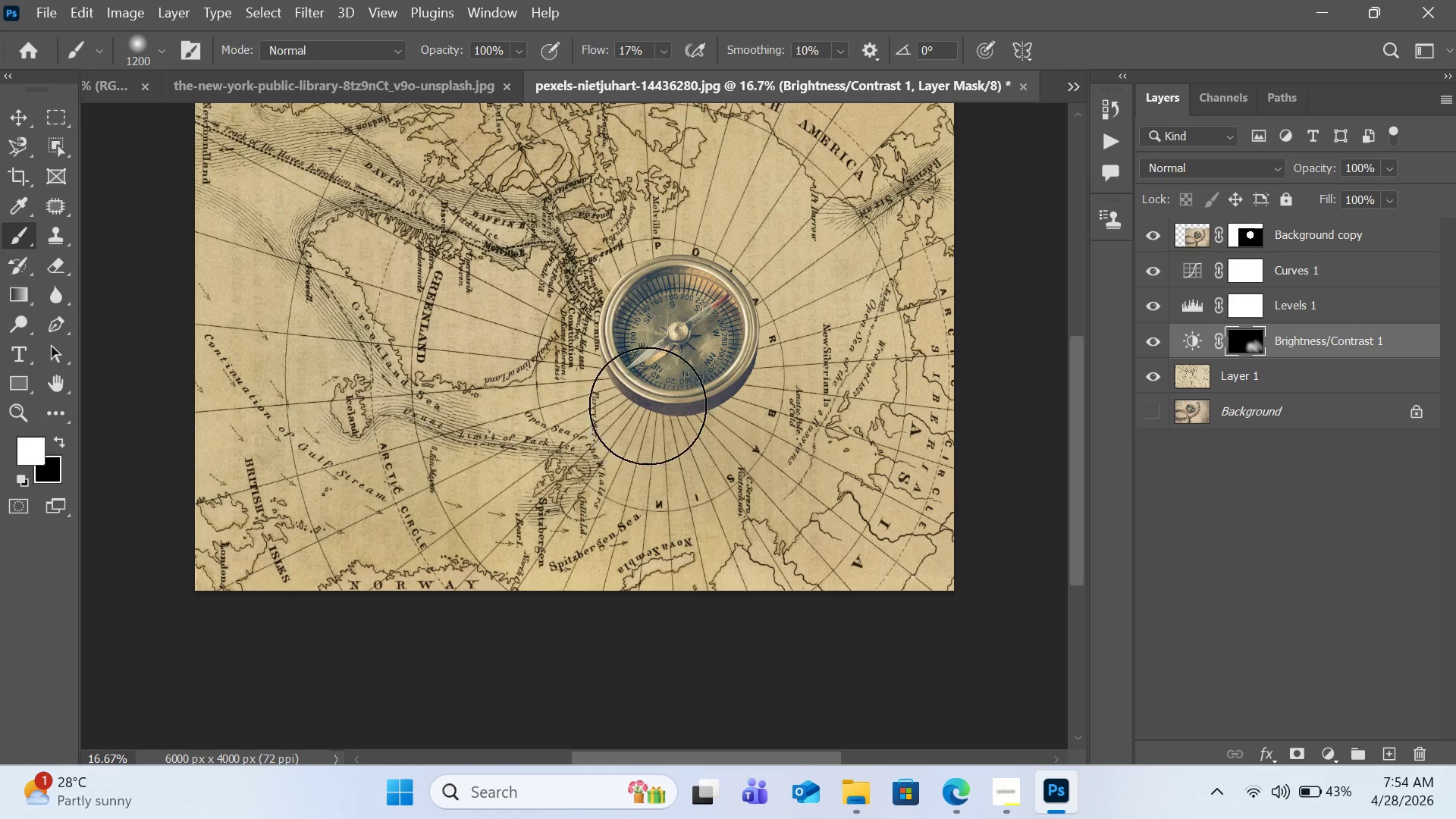 
left_click_drag(start_coordinate=[641, 404], to_coordinate=[522, 638])
 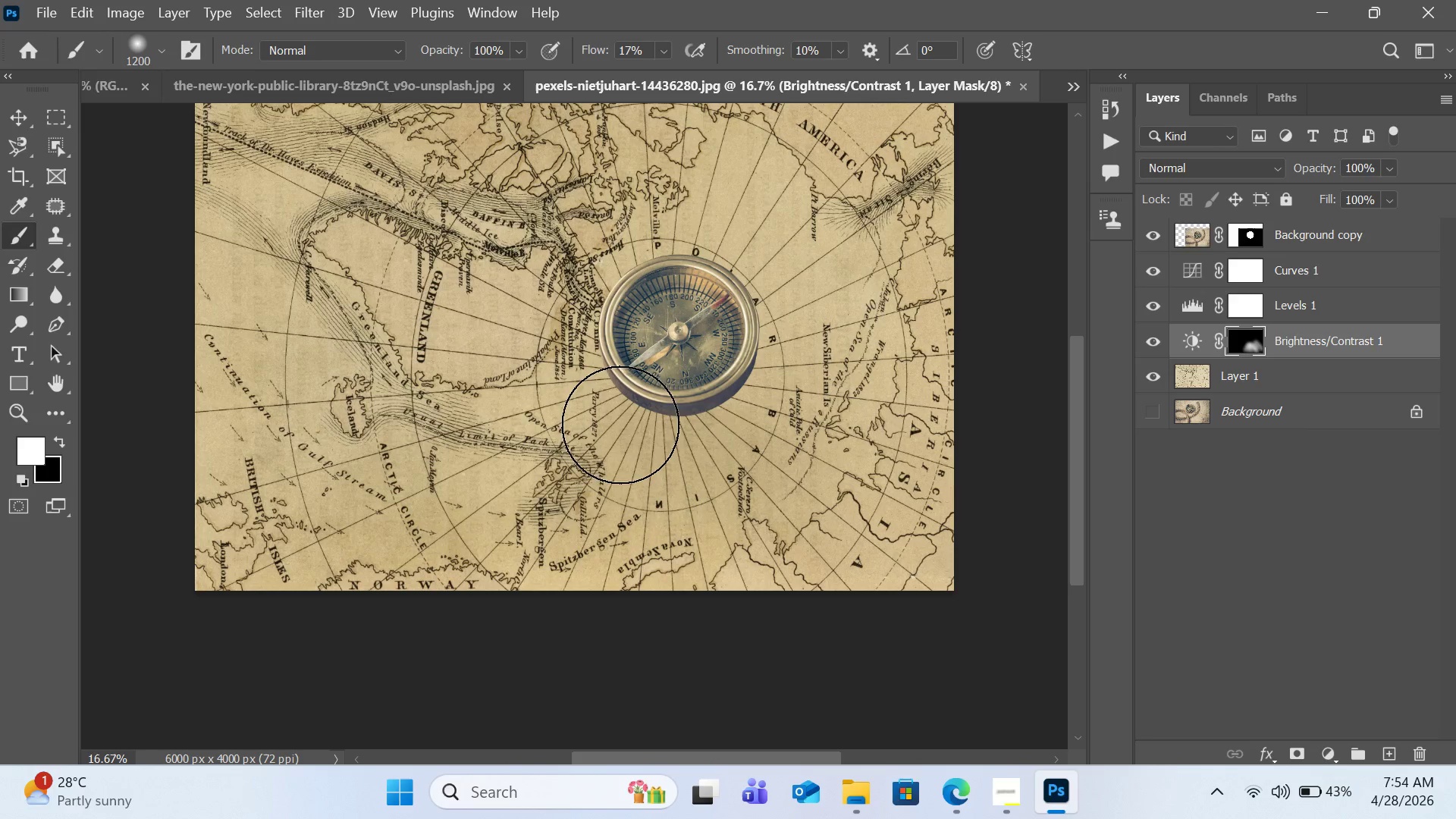 
left_click_drag(start_coordinate=[504, 519], to_coordinate=[447, 583])
 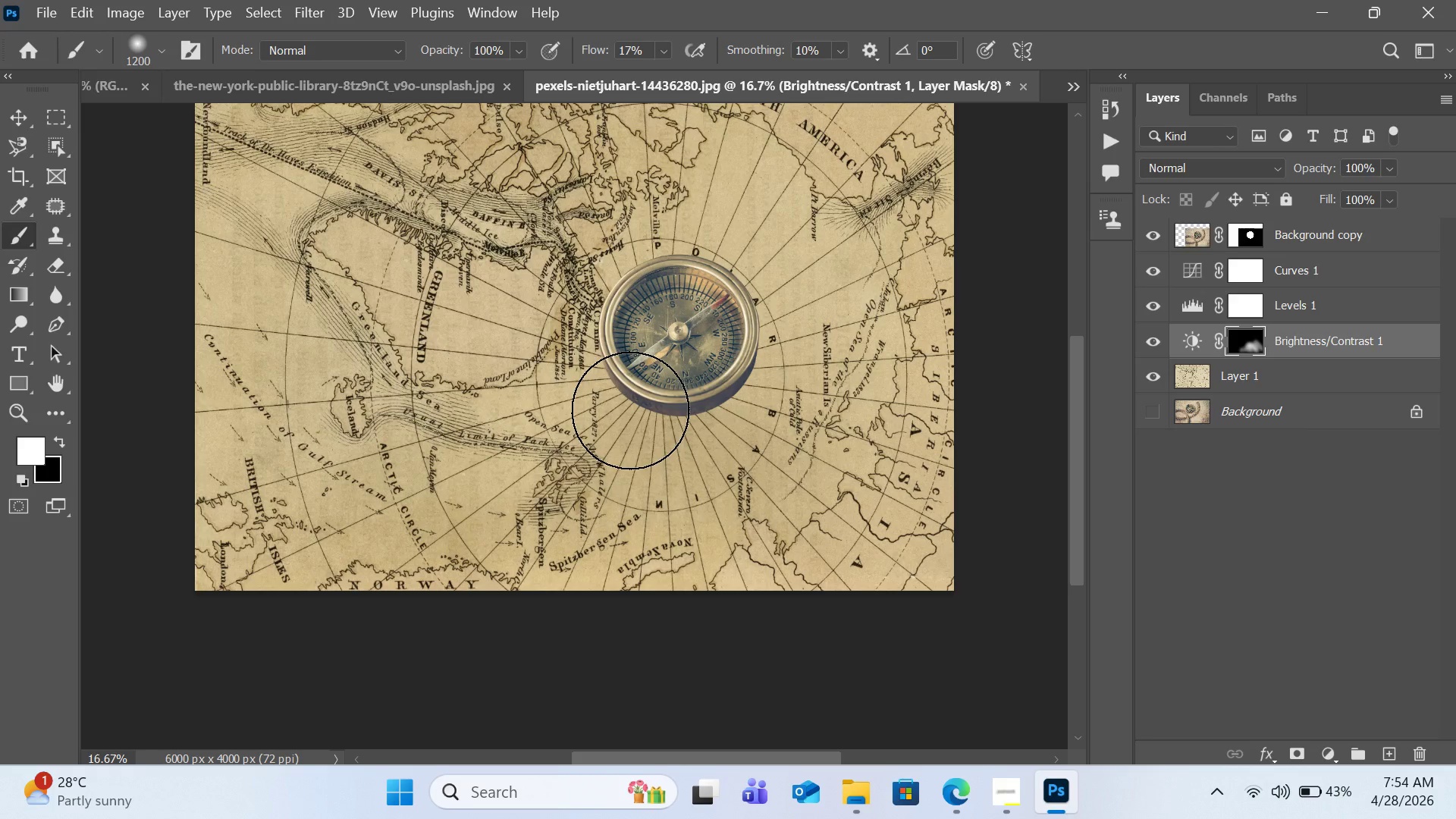 
left_click_drag(start_coordinate=[624, 410], to_coordinate=[381, 610])
 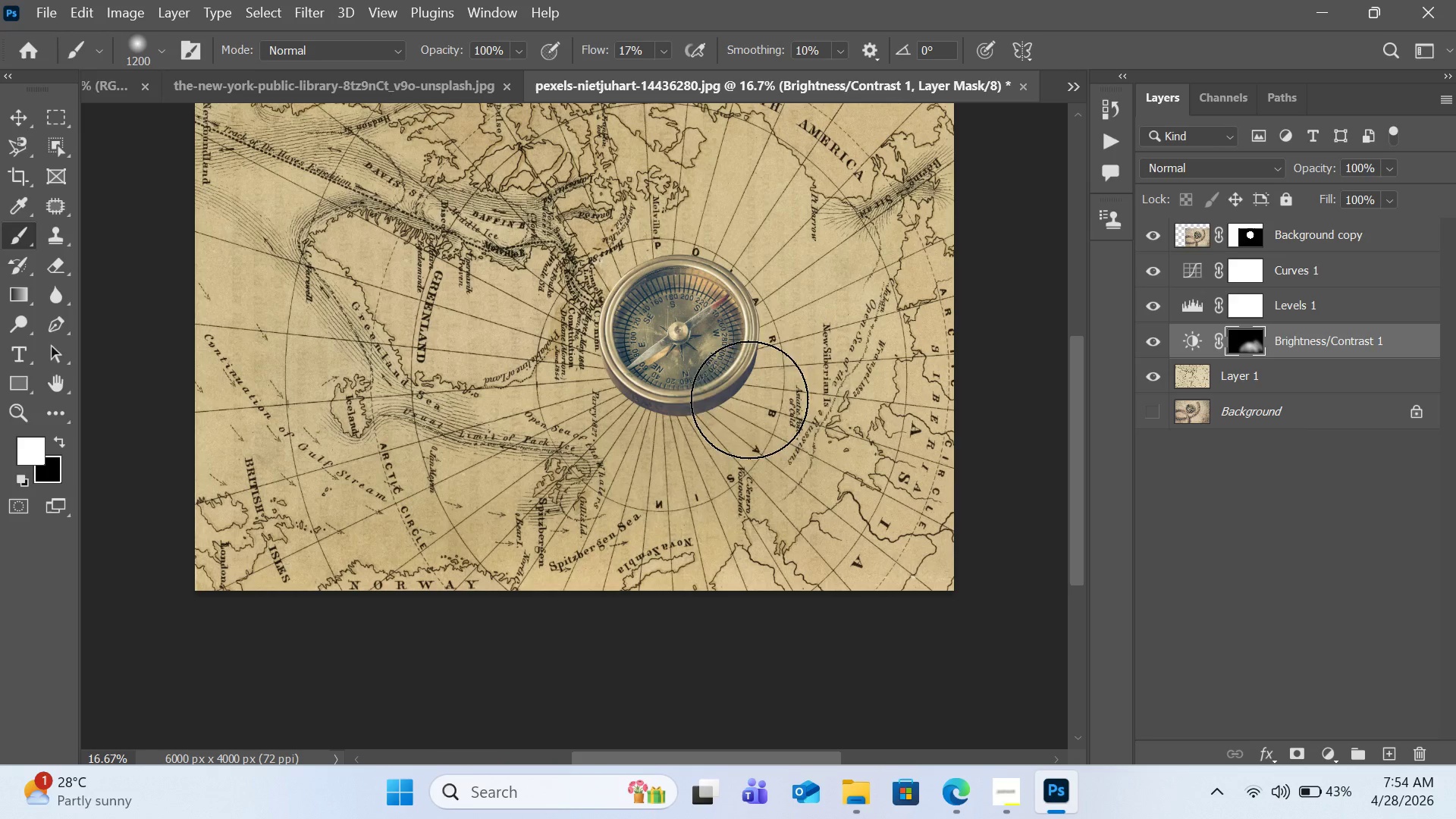 
left_click_drag(start_coordinate=[778, 369], to_coordinate=[1059, 571])
 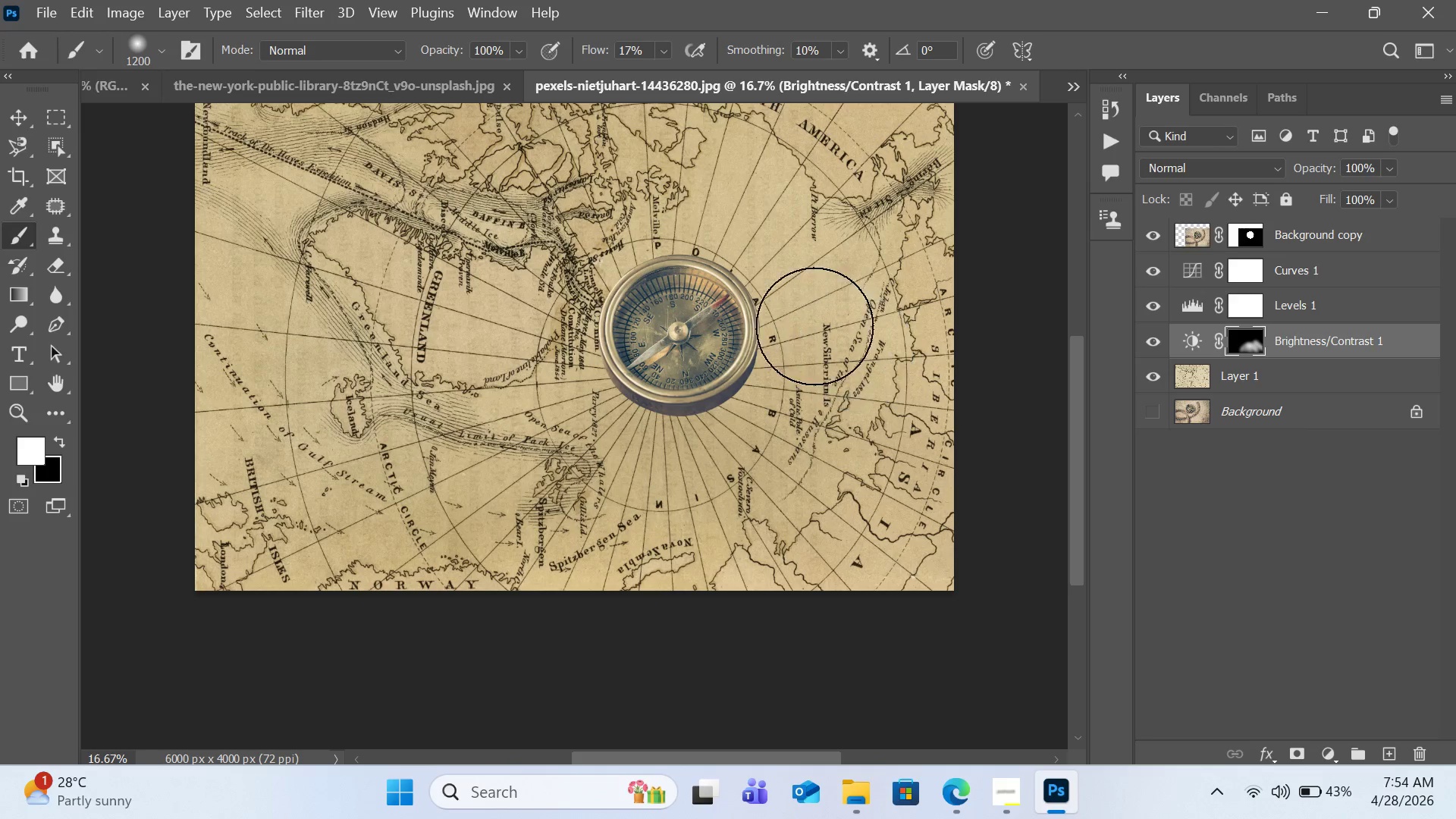 
left_click_drag(start_coordinate=[787, 322], to_coordinate=[1147, 510])
 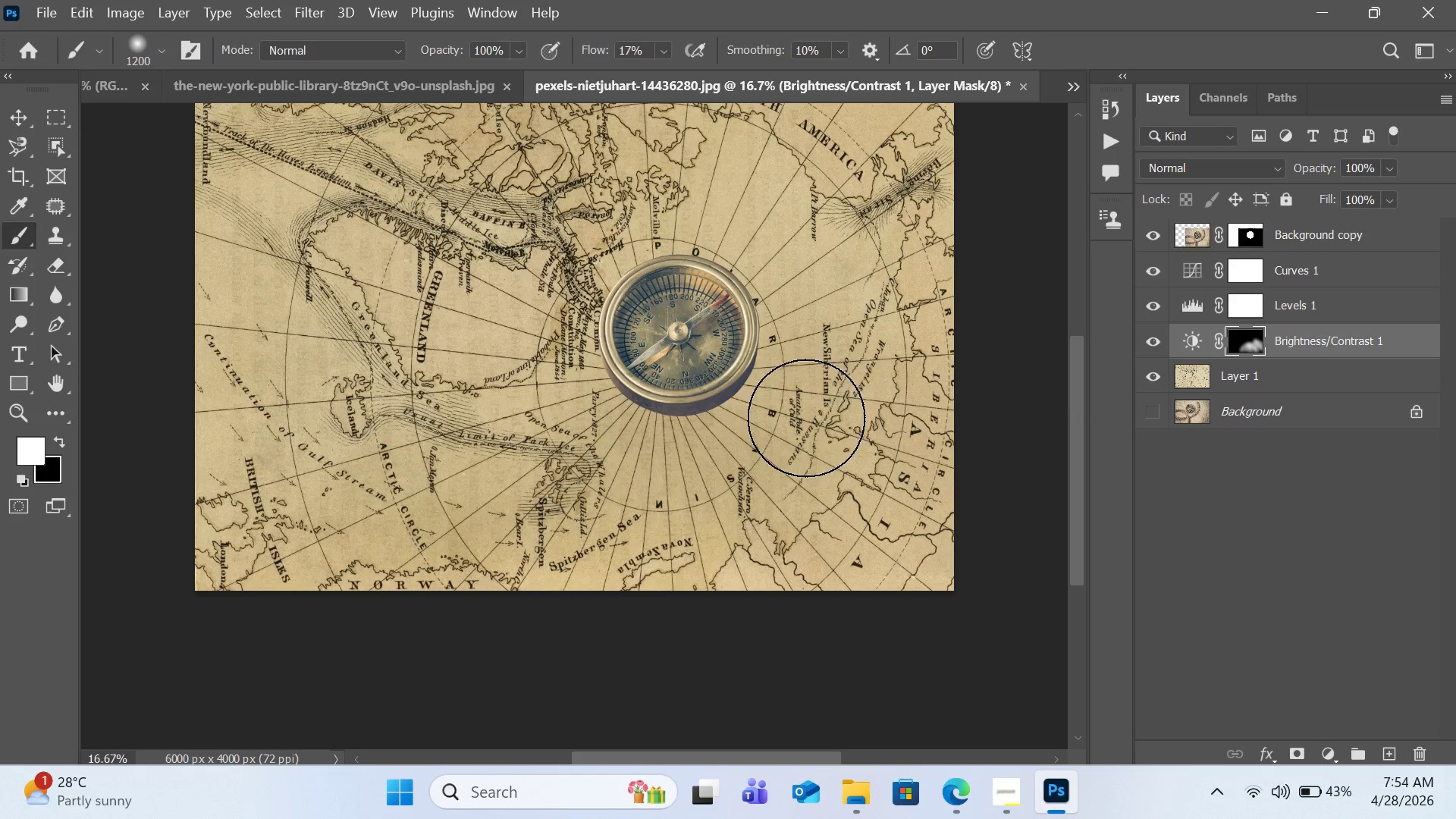 
left_click_drag(start_coordinate=[767, 392], to_coordinate=[981, 592])
 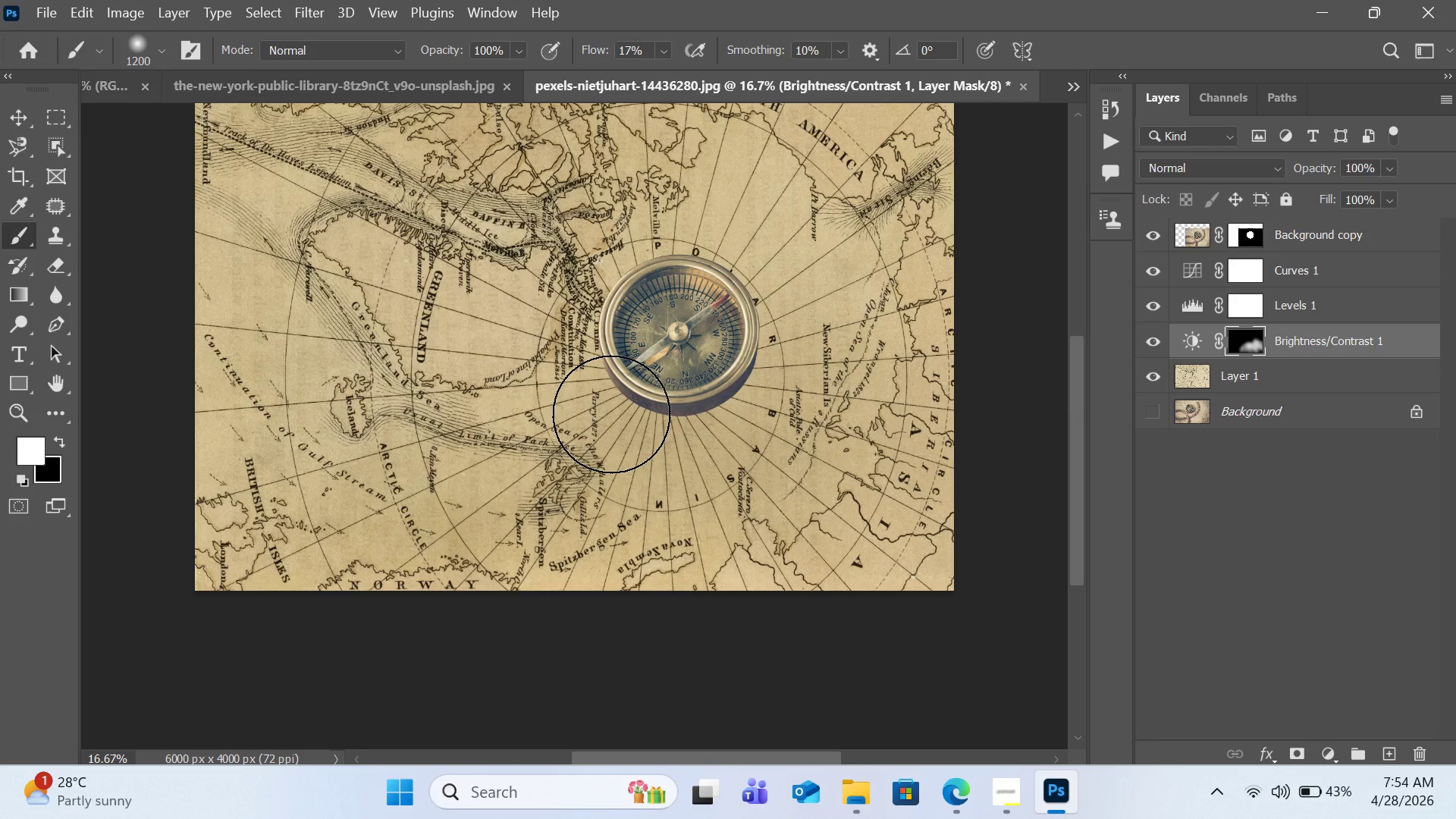 
left_click_drag(start_coordinate=[611, 414], to_coordinate=[451, 572])
 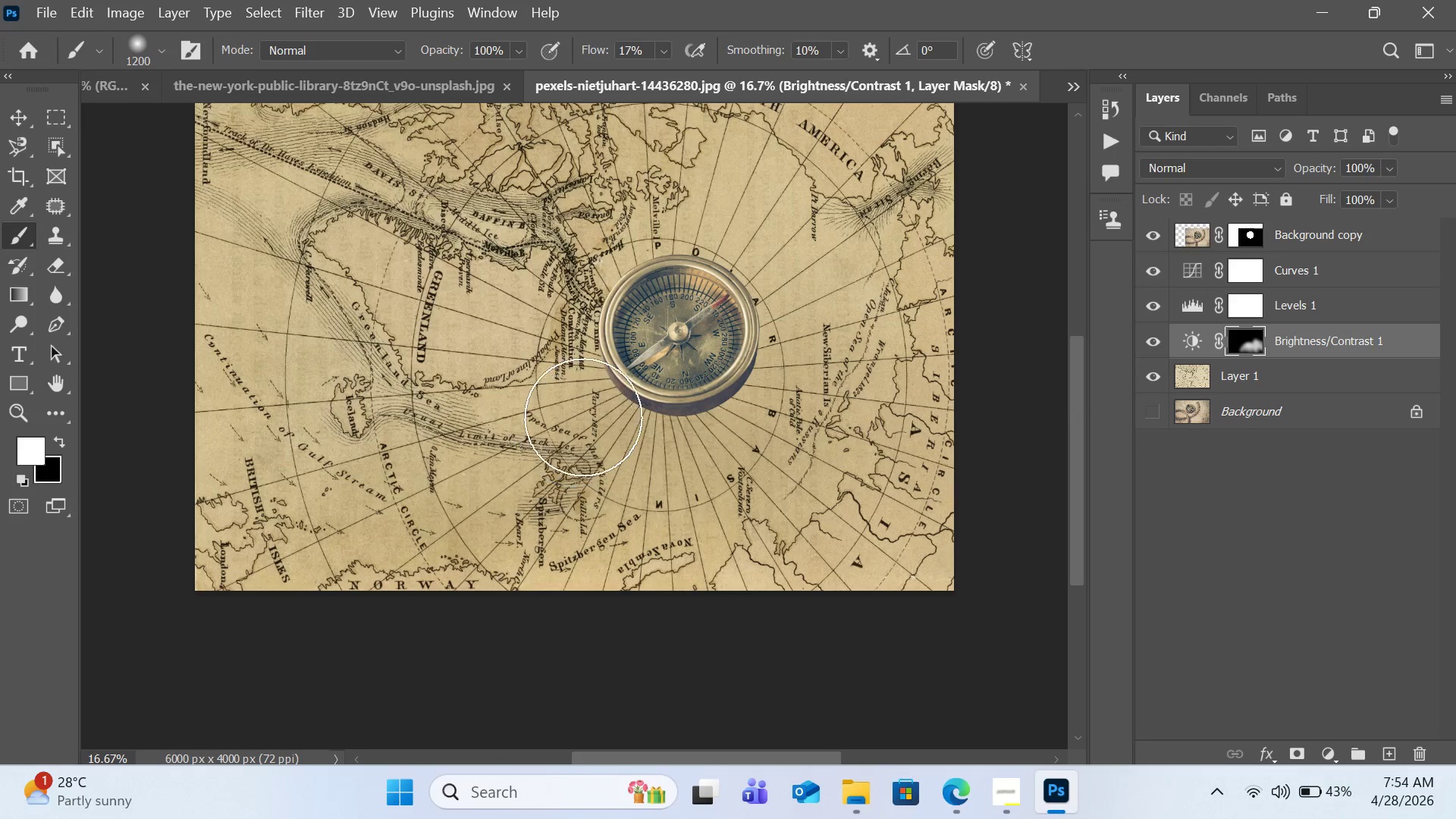 
left_click_drag(start_coordinate=[588, 411], to_coordinate=[244, 735])
 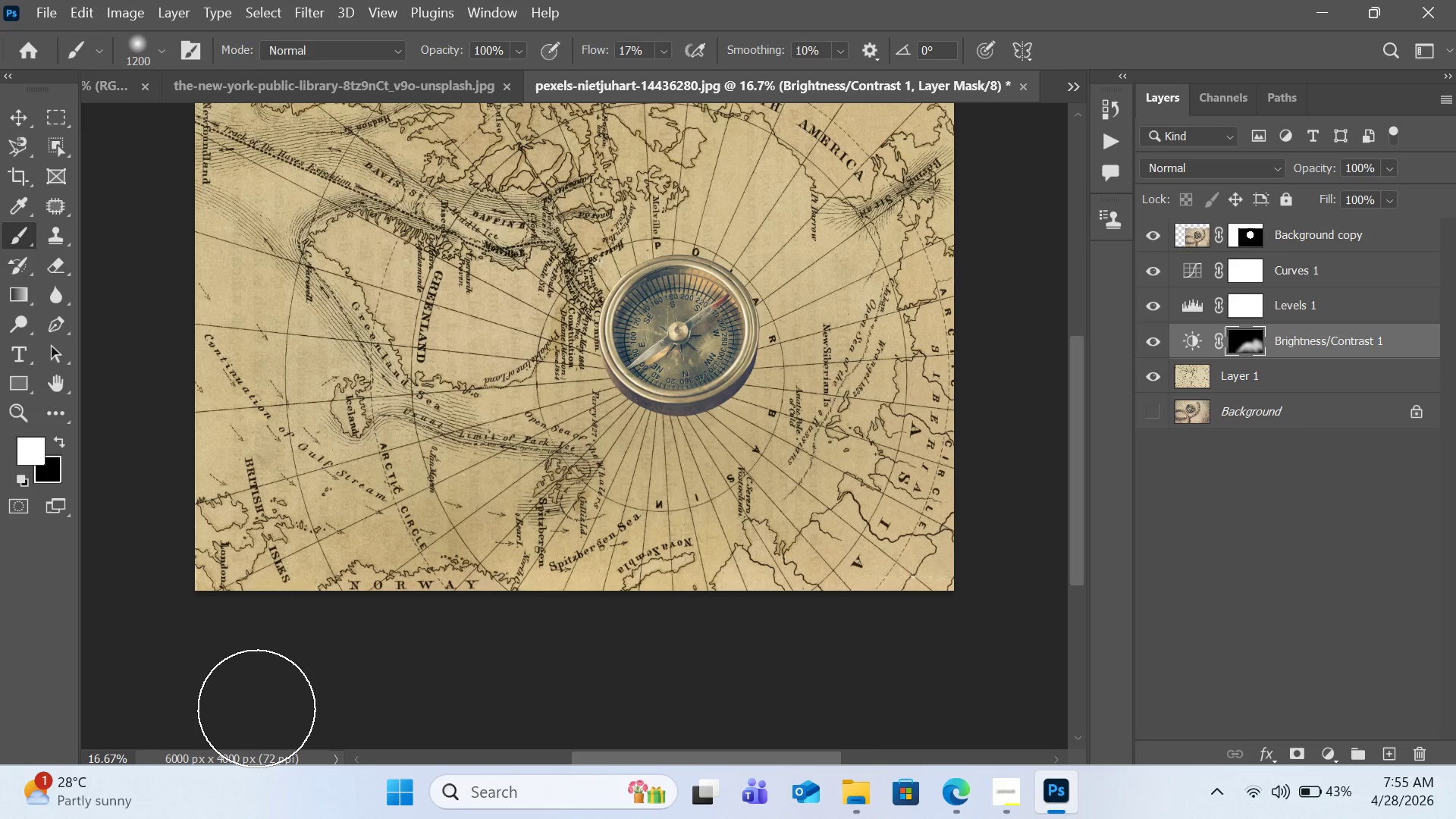 
left_click_drag(start_coordinate=[776, 348], to_coordinate=[1069, 630])
 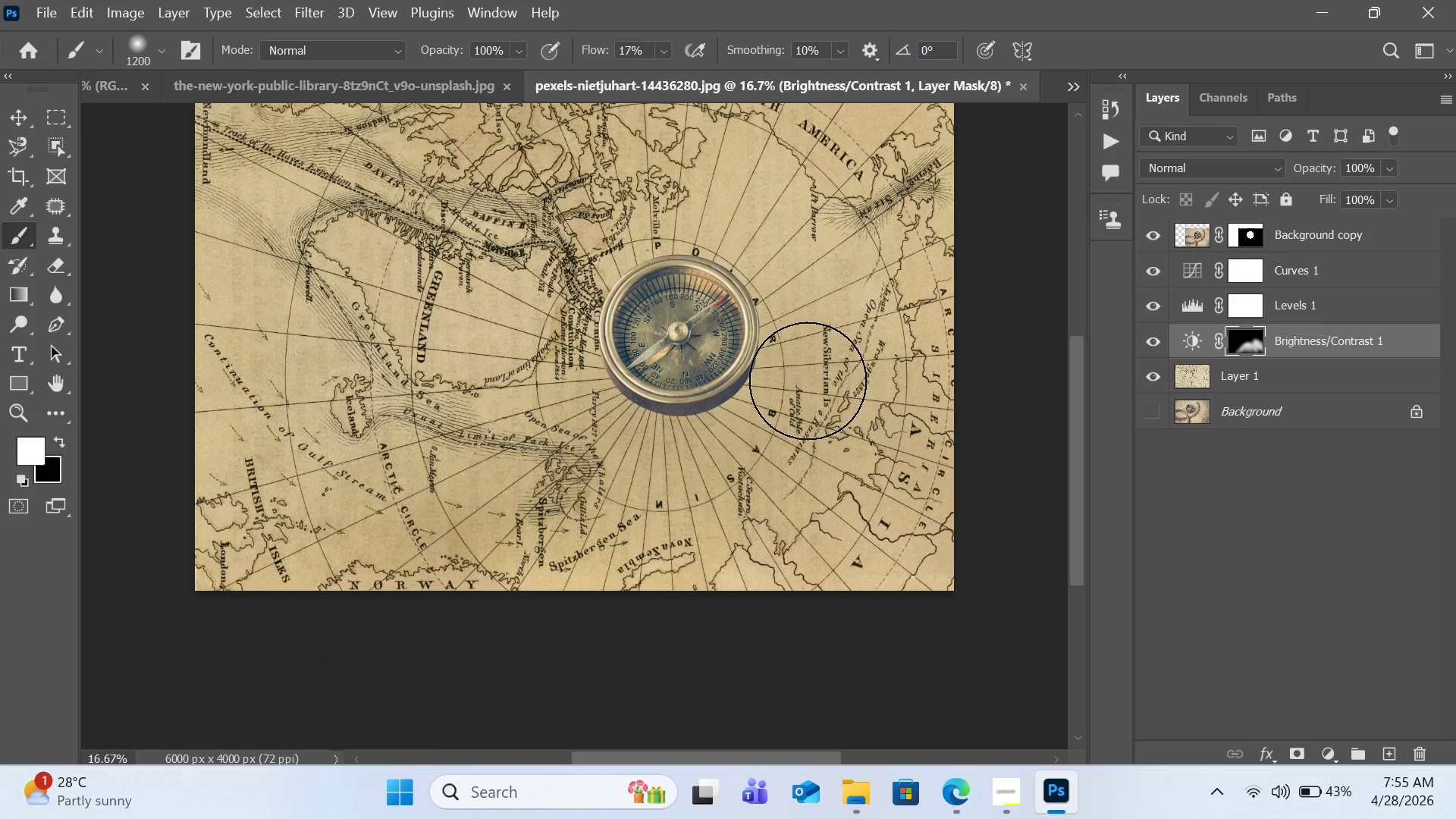 
left_click_drag(start_coordinate=[798, 401], to_coordinate=[908, 765])
 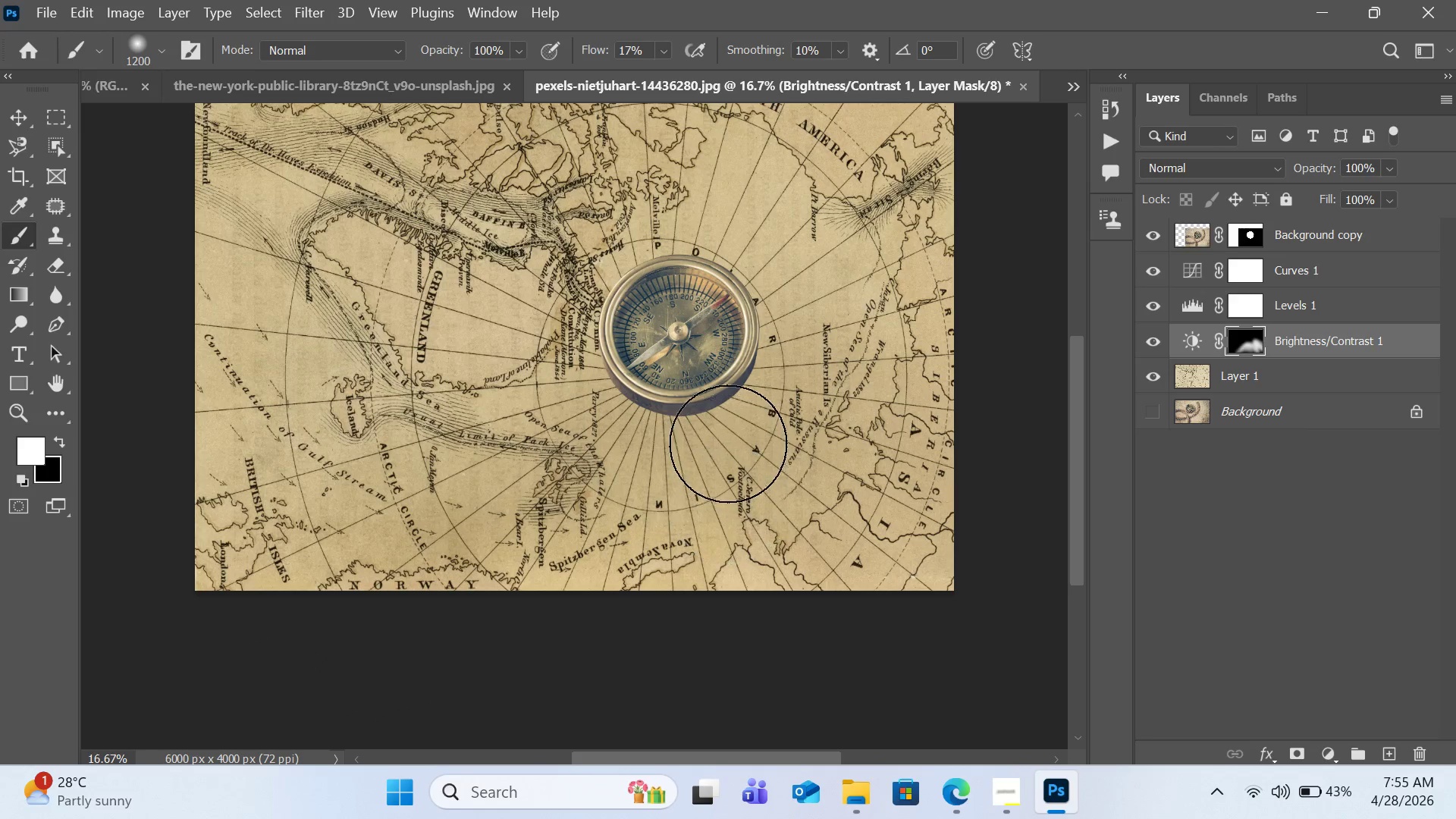 
left_click_drag(start_coordinate=[728, 442], to_coordinate=[858, 795])
 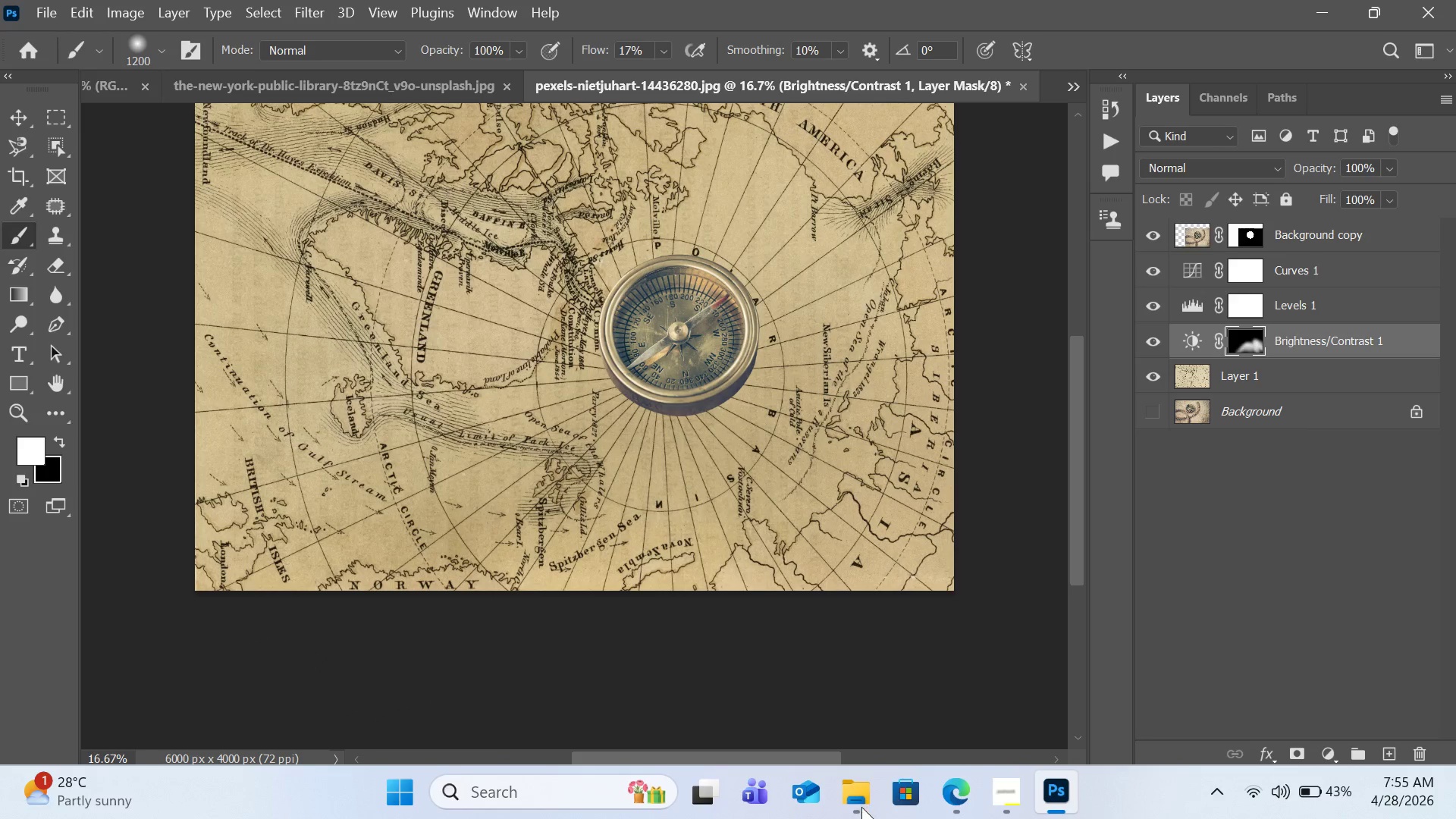 
mouse_move([845, 788])
 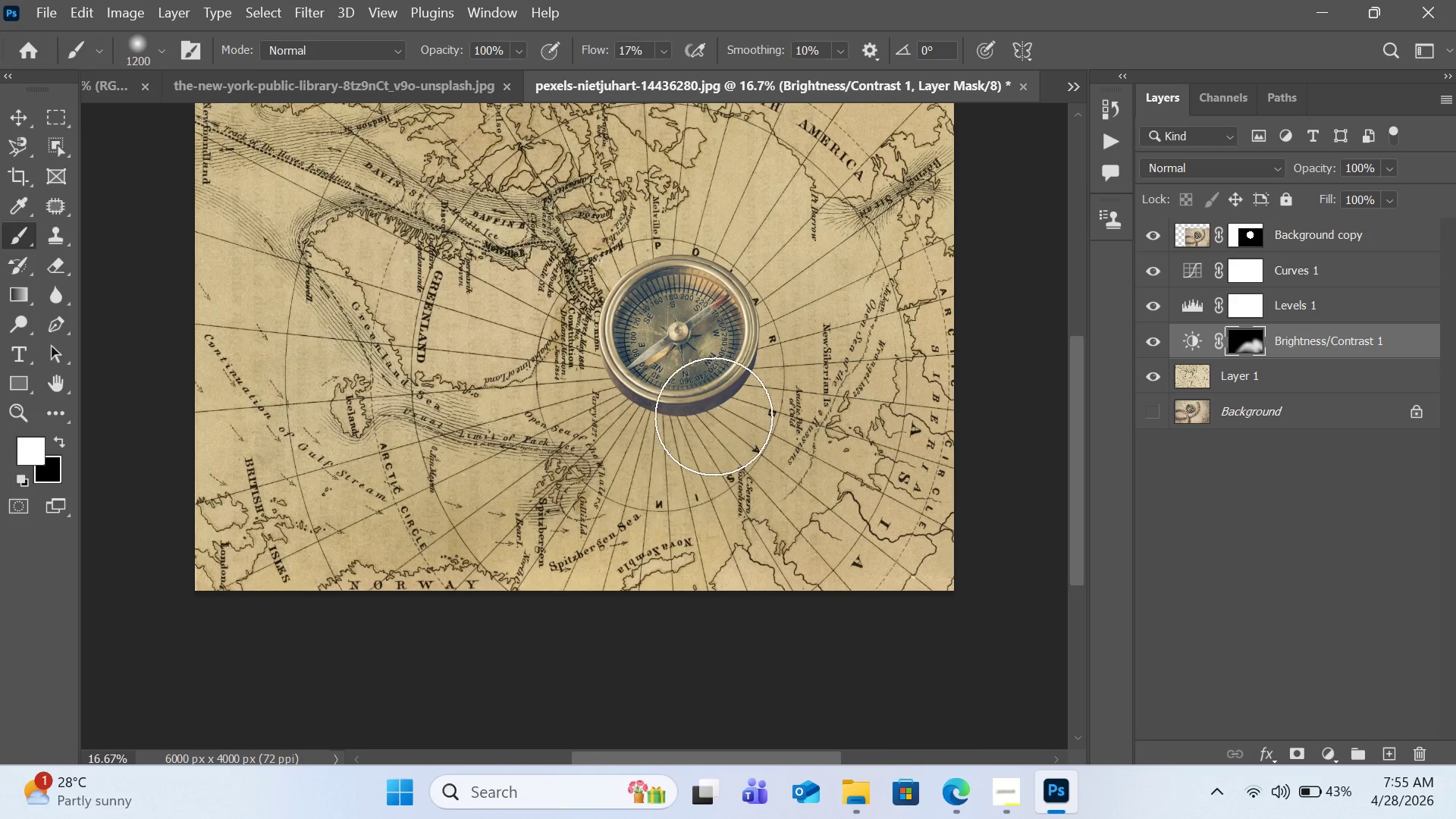 
left_click_drag(start_coordinate=[714, 416], to_coordinate=[795, 566])
 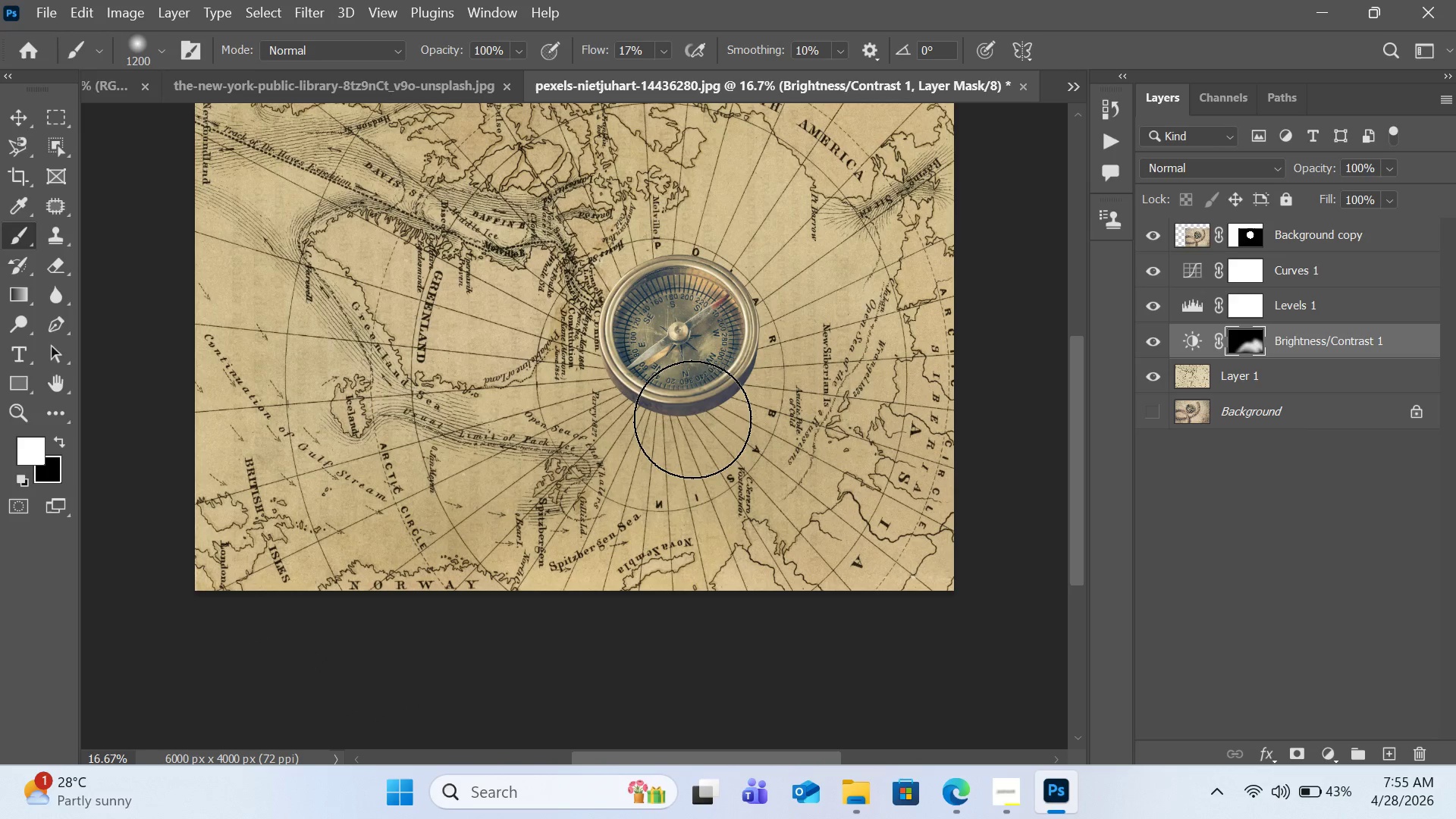 
left_click_drag(start_coordinate=[692, 422], to_coordinate=[720, 554])
 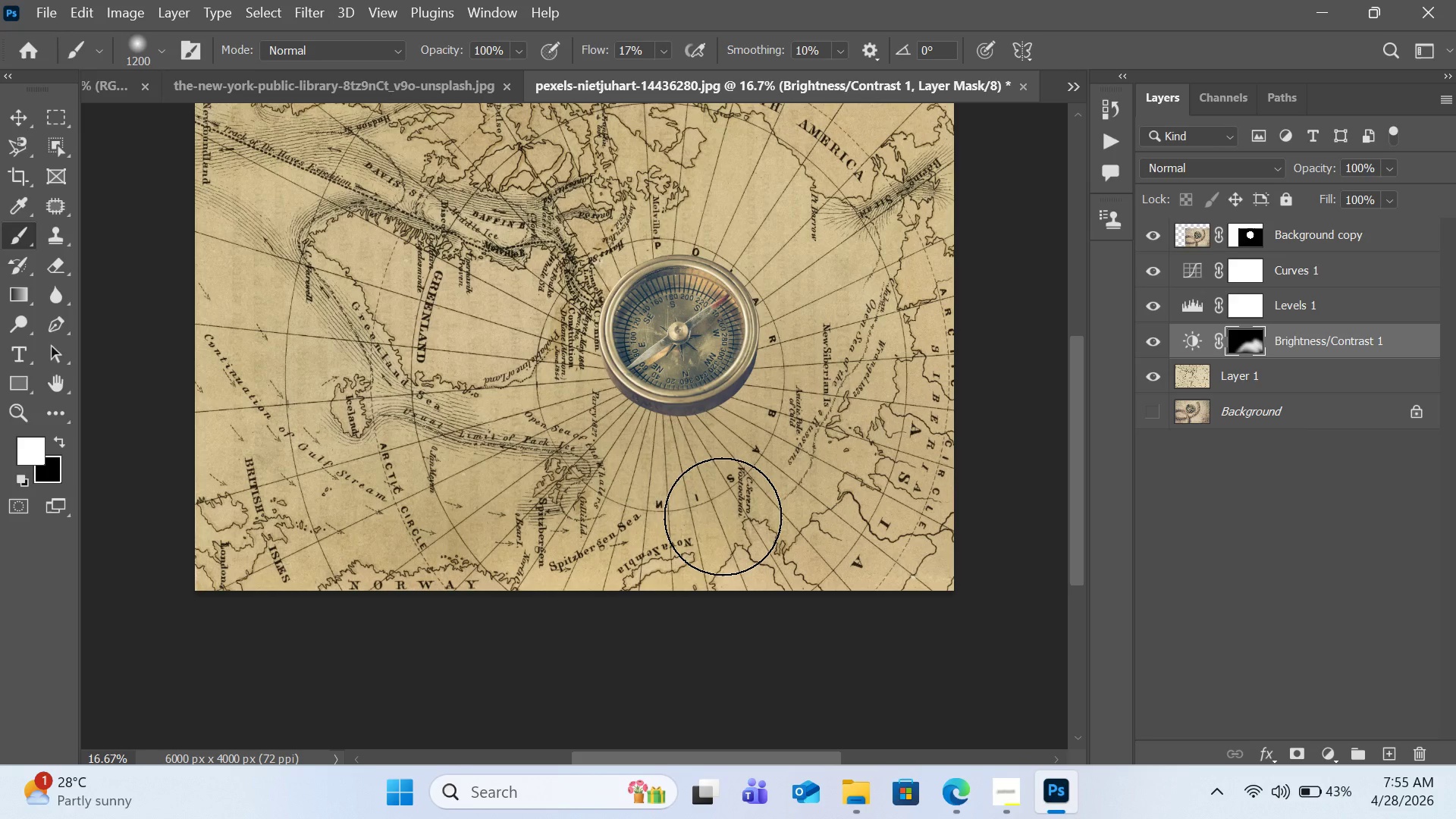 
left_click_drag(start_coordinate=[749, 394], to_coordinate=[946, 606])
 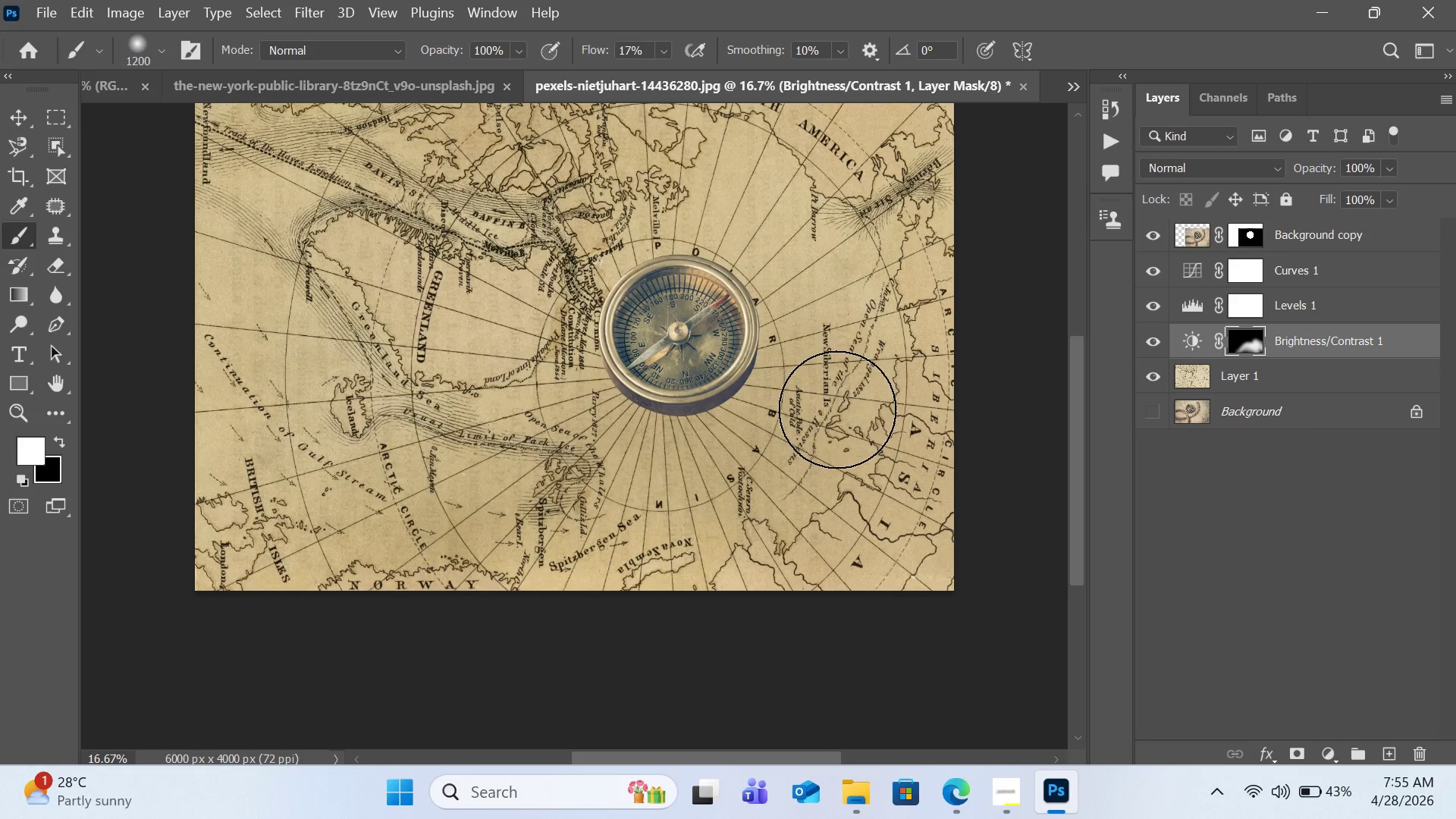 
left_click_drag(start_coordinate=[799, 381], to_coordinate=[1151, 709])
 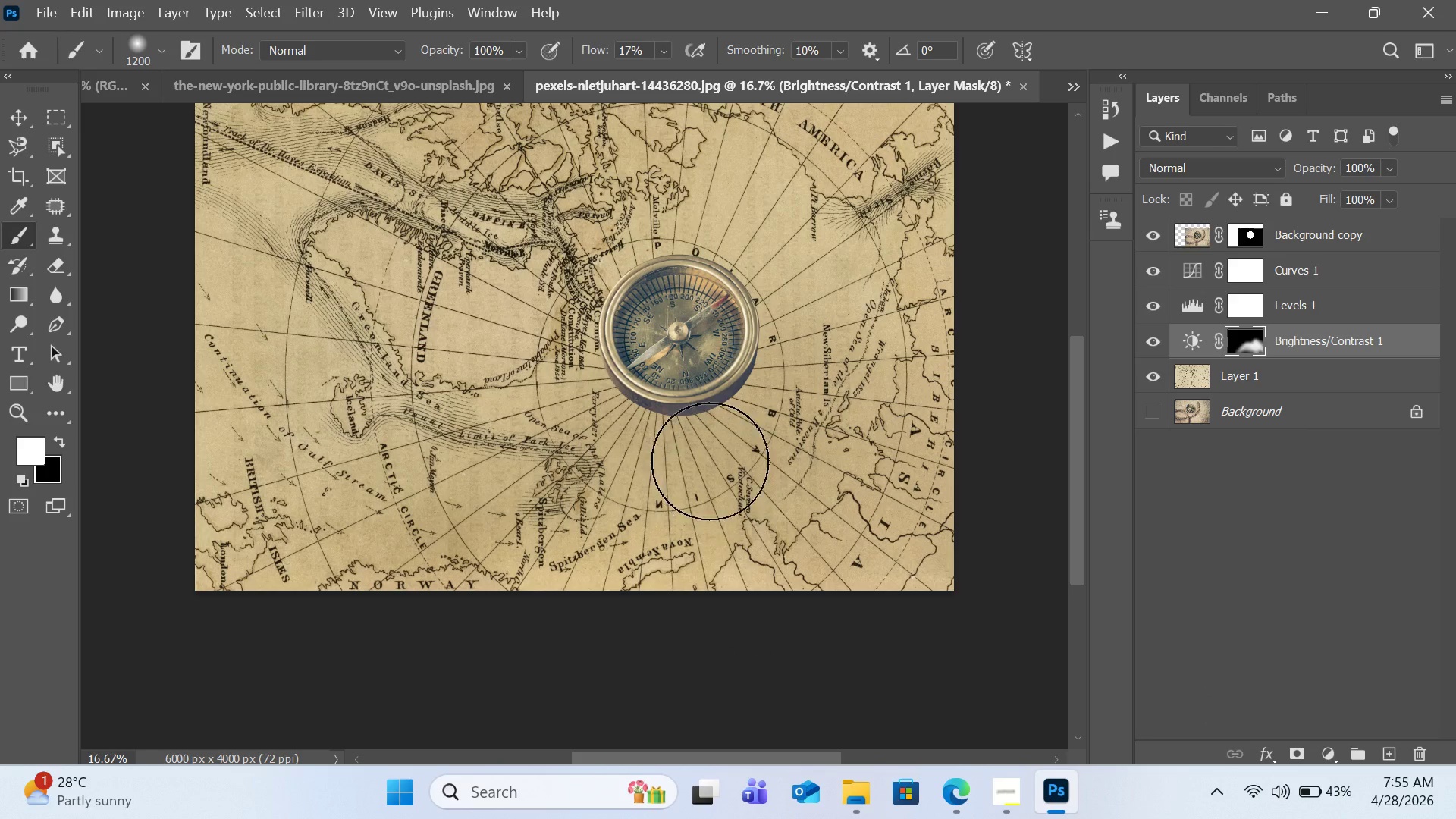 
left_click_drag(start_coordinate=[682, 439], to_coordinate=[511, 630])
 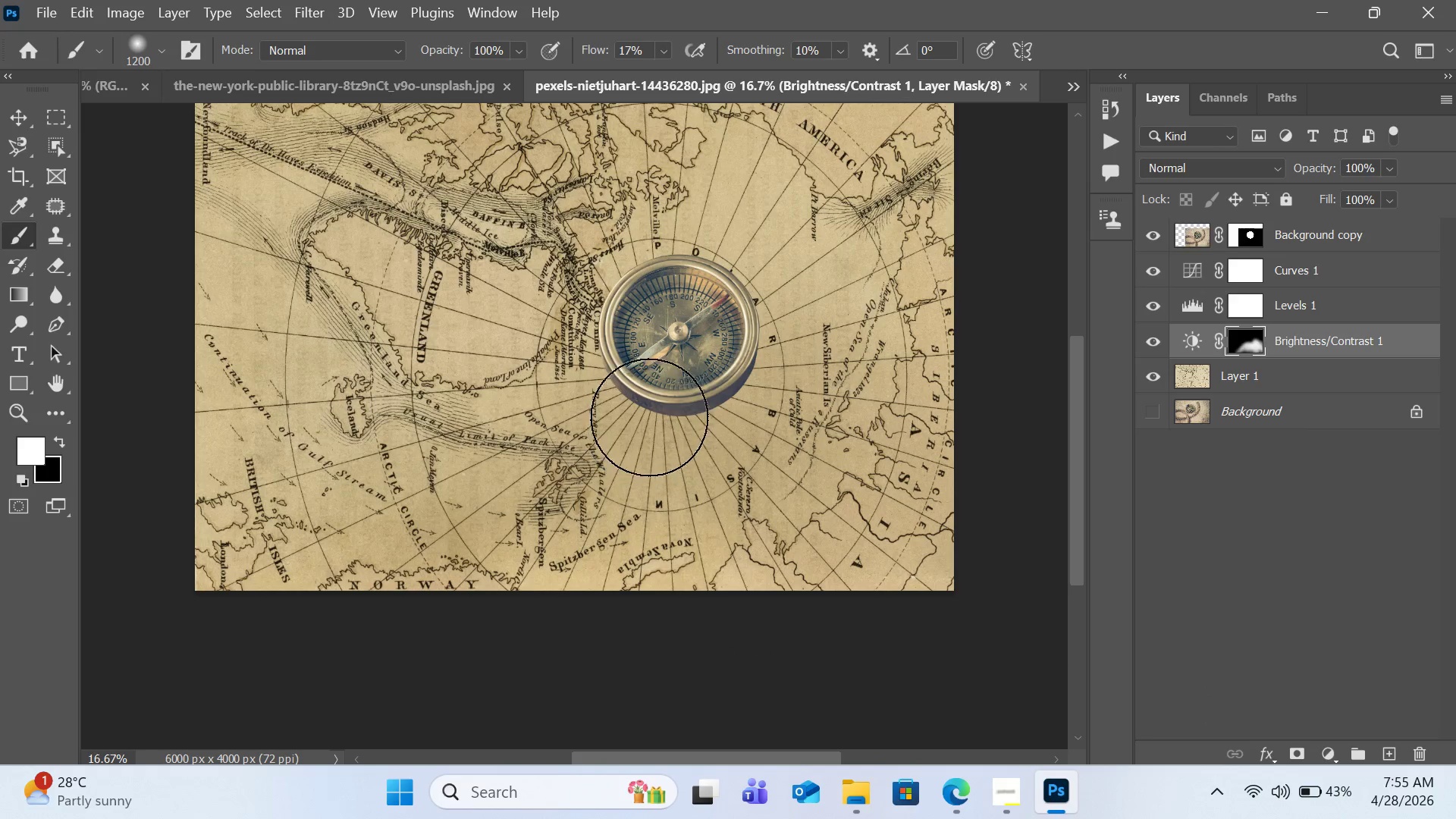 
left_click_drag(start_coordinate=[655, 401], to_coordinate=[404, 632])
 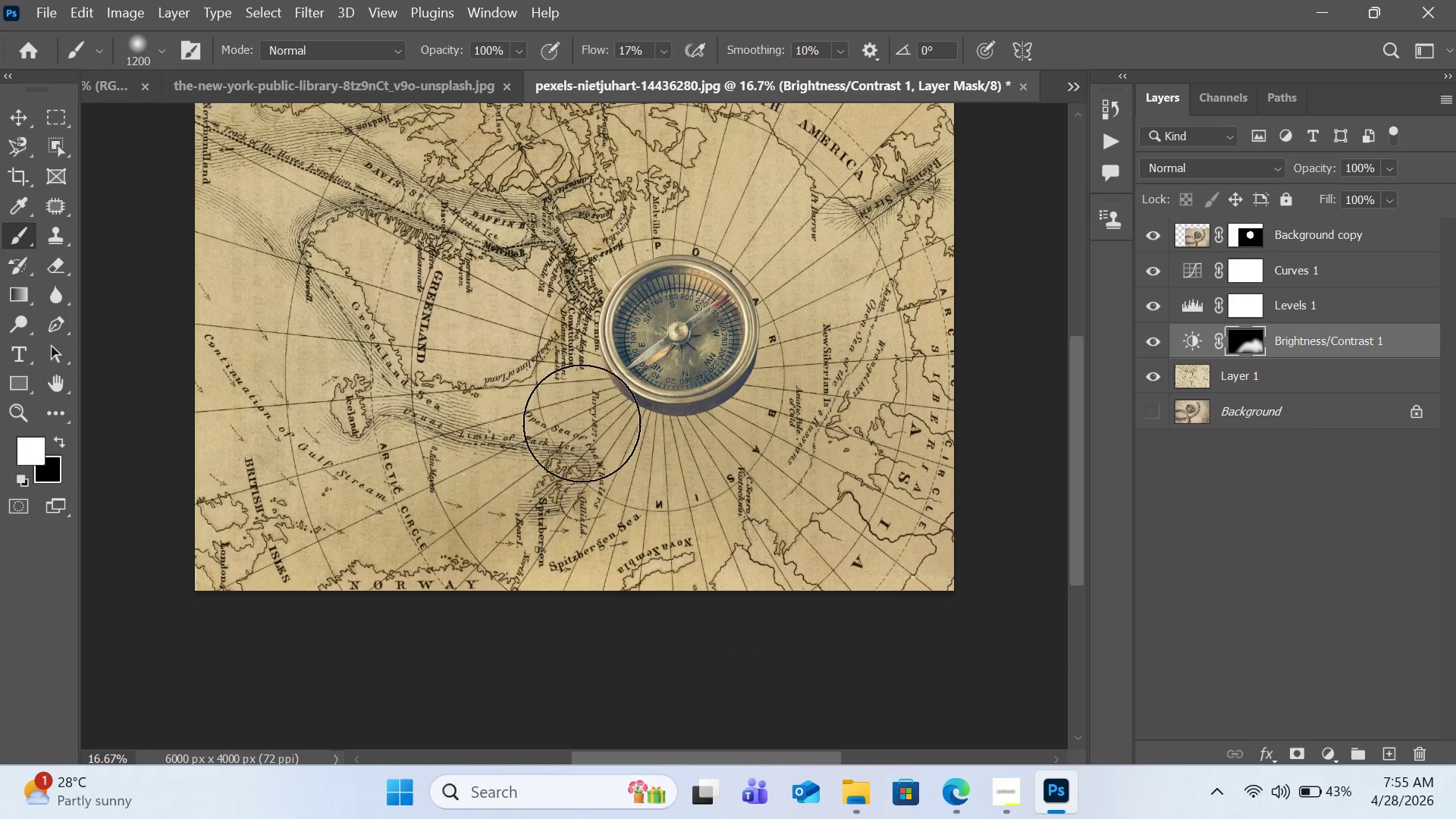 
left_click_drag(start_coordinate=[590, 411], to_coordinate=[203, 701])
 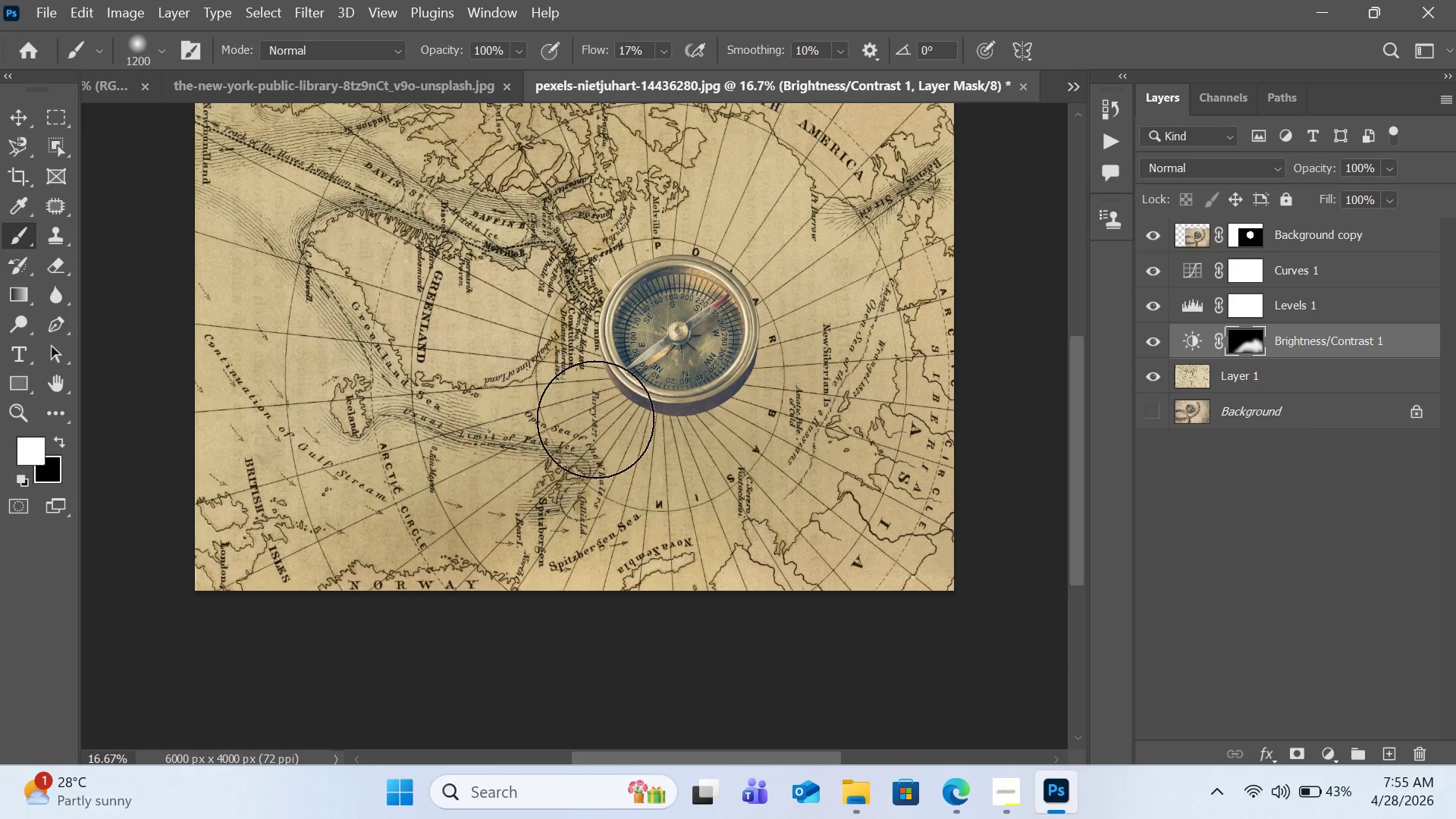 
left_click_drag(start_coordinate=[599, 414], to_coordinate=[101, 670])
 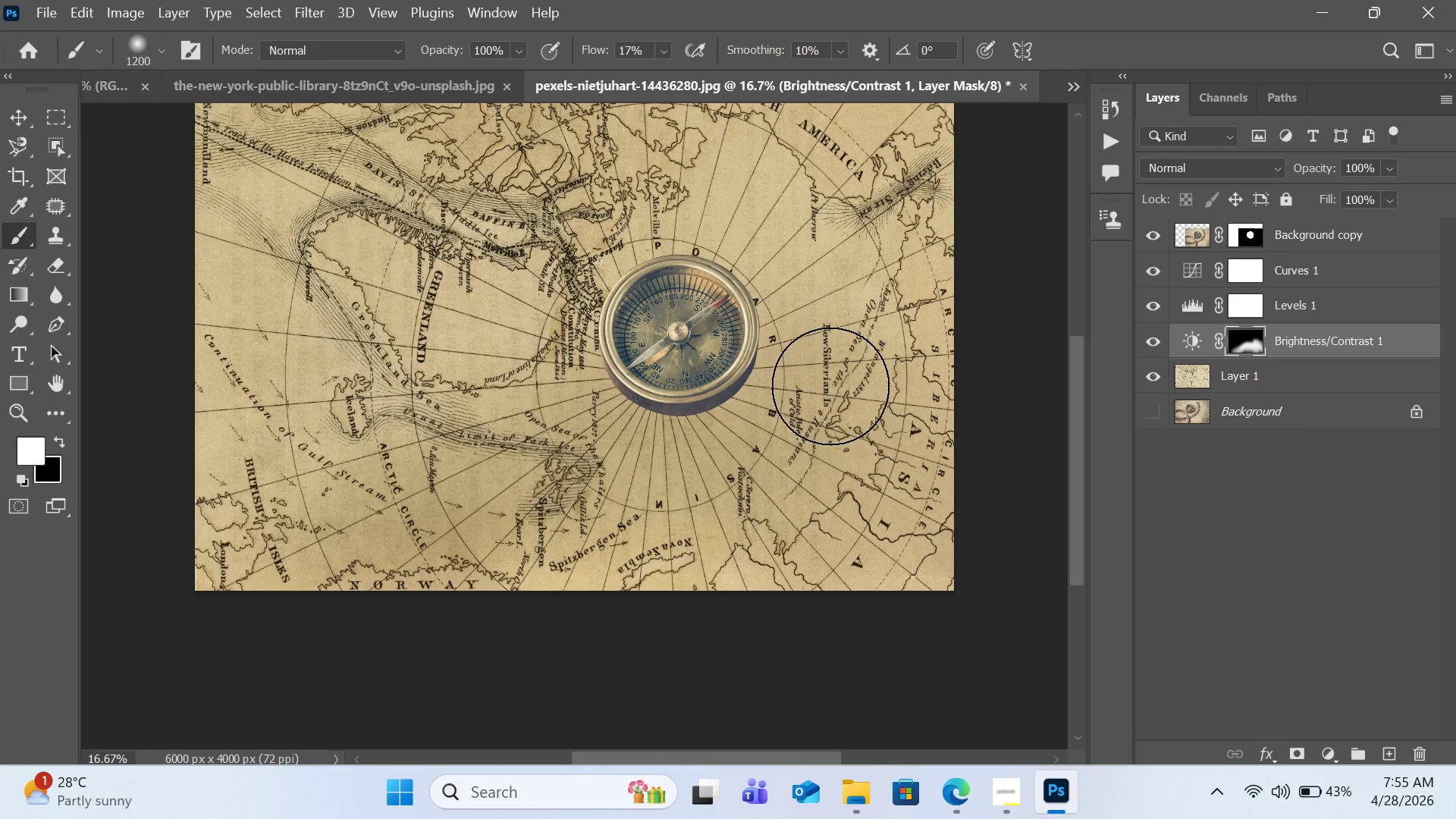 
left_click_drag(start_coordinate=[798, 366], to_coordinate=[1178, 712])
 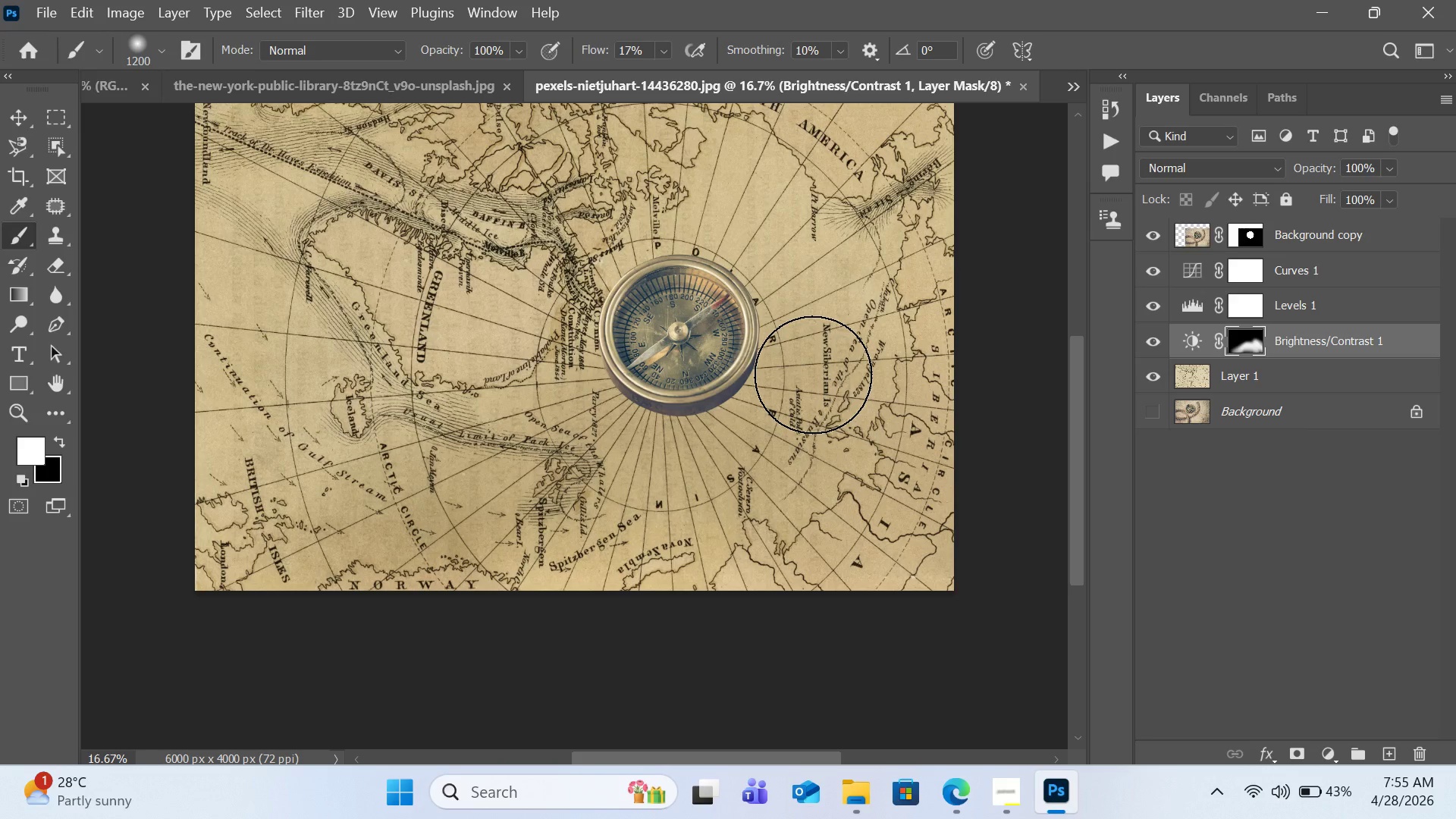 
wait(11.2)
 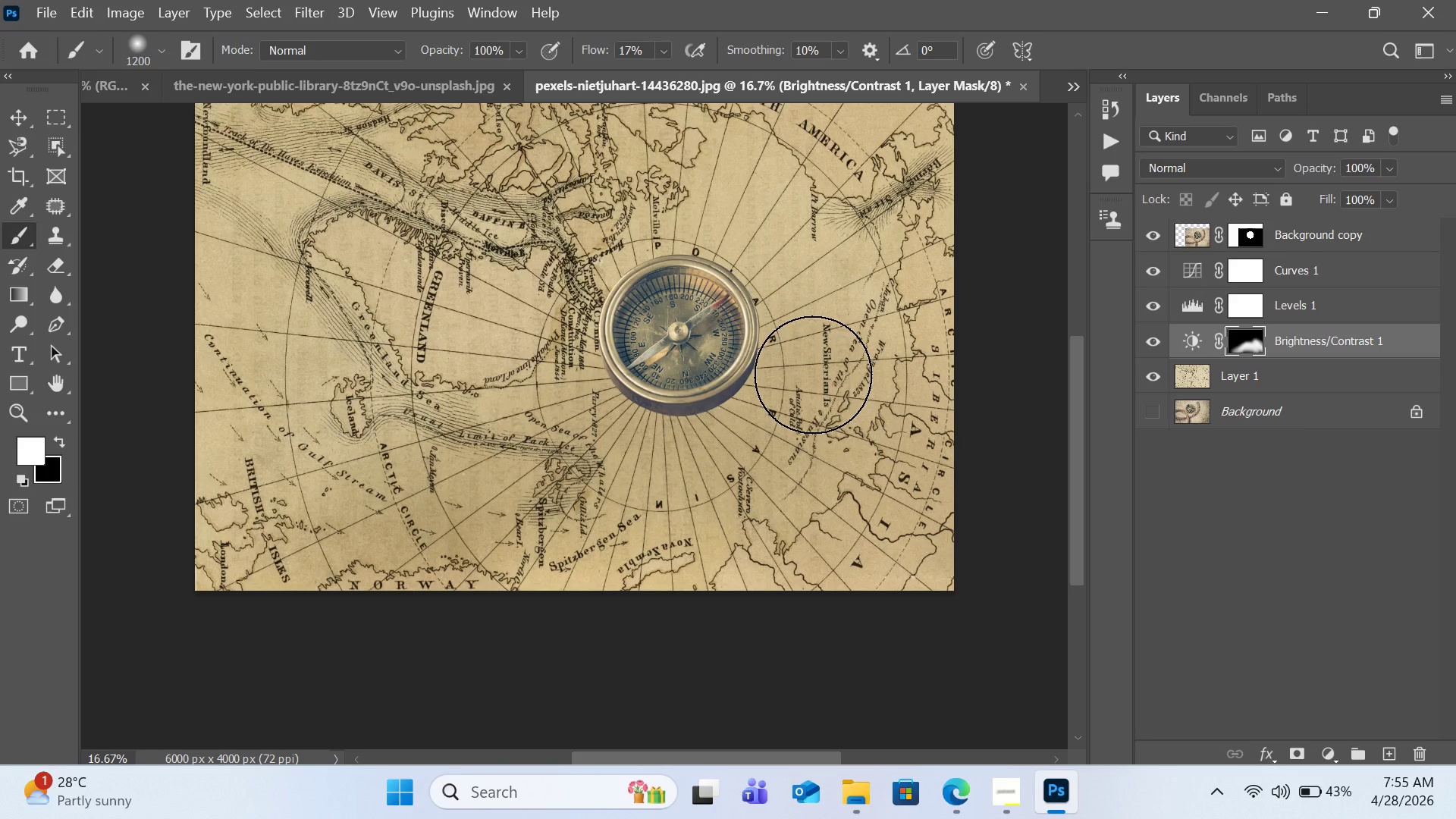 
key(Control+Equal)
 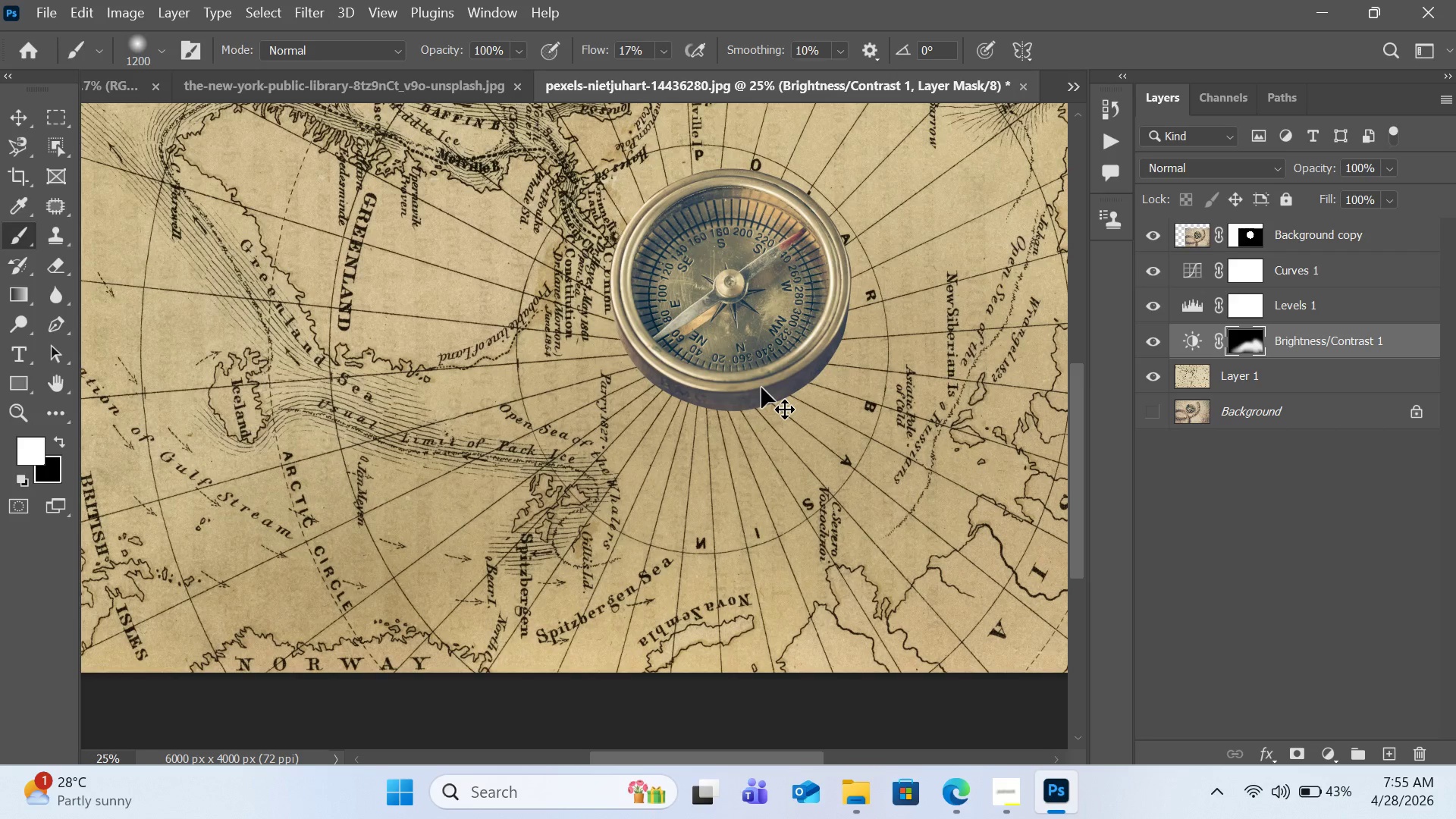 
key(Control+Equal)
 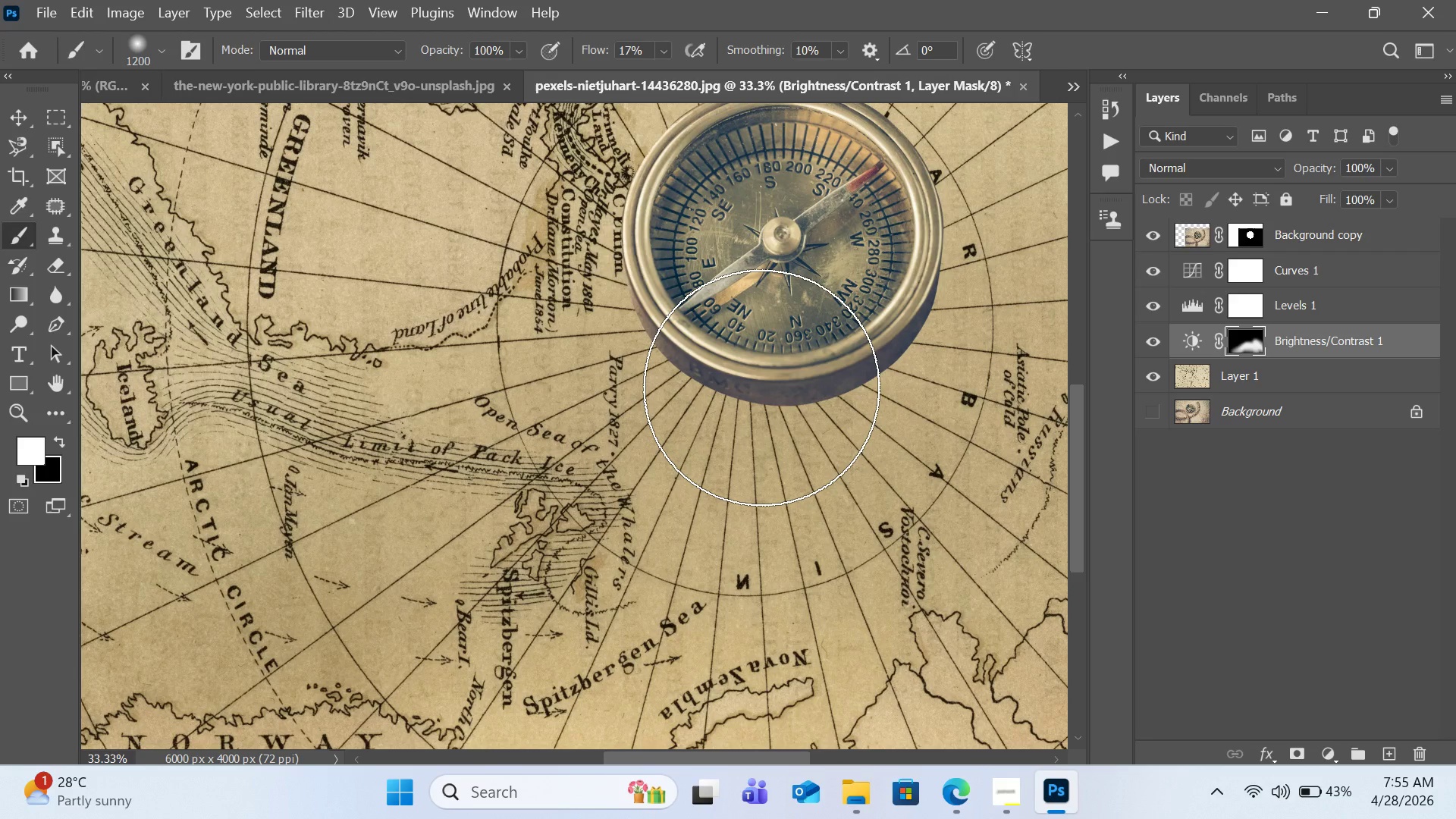 
left_click_drag(start_coordinate=[814, 456], to_coordinate=[974, 790])
 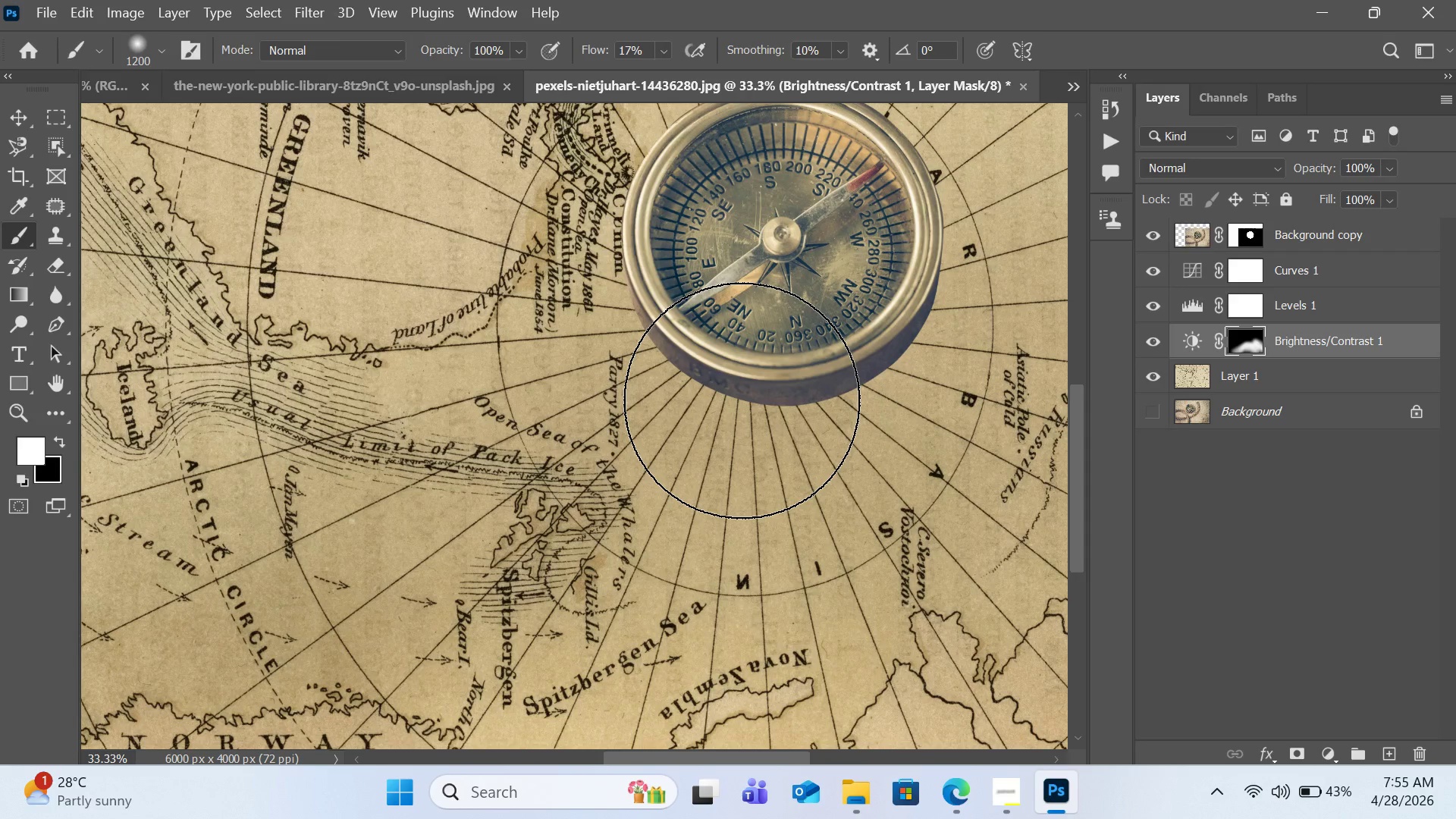 
key(Control+0)
 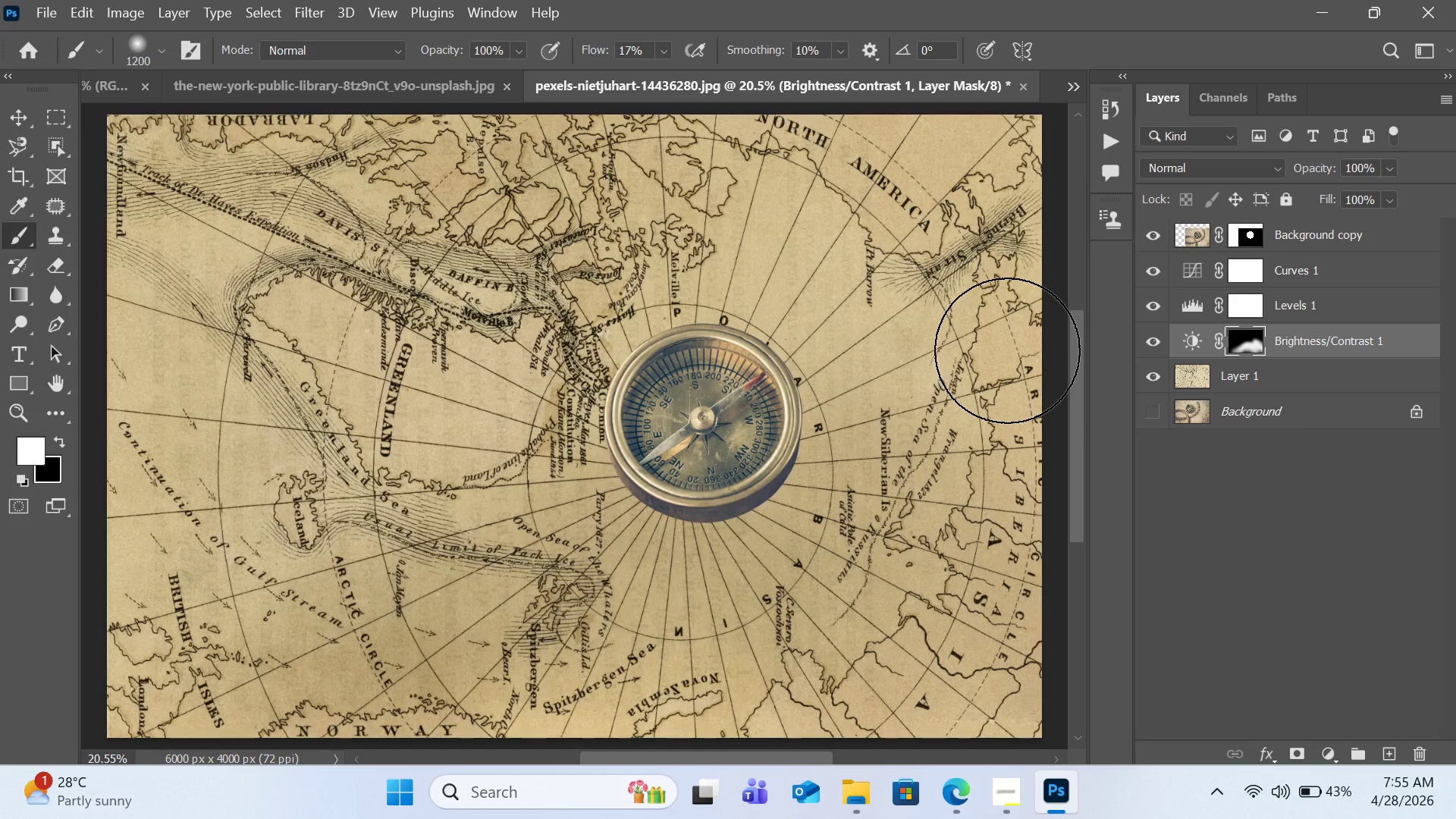 
wait(12.89)
 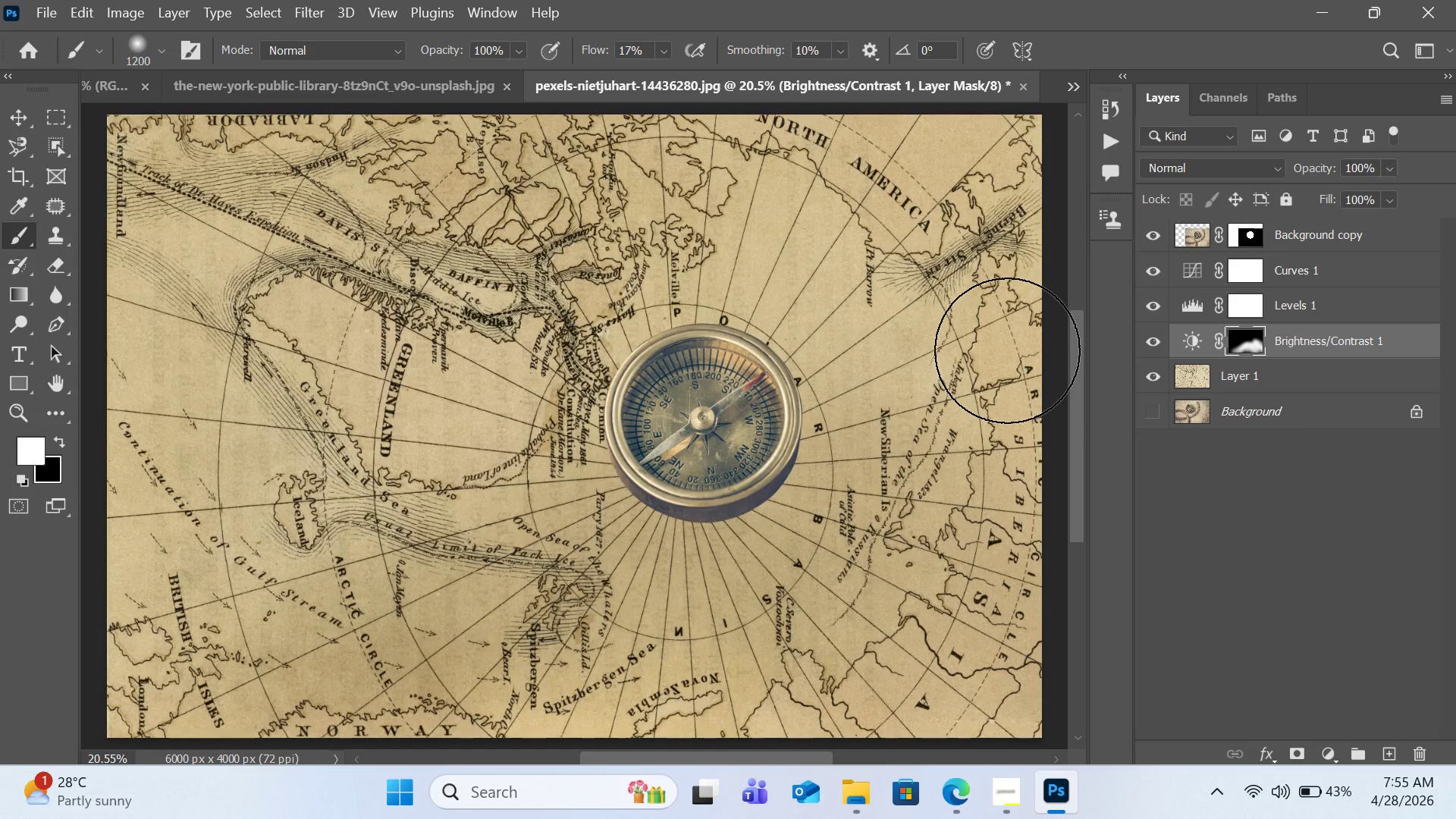 
key(Control+0)
 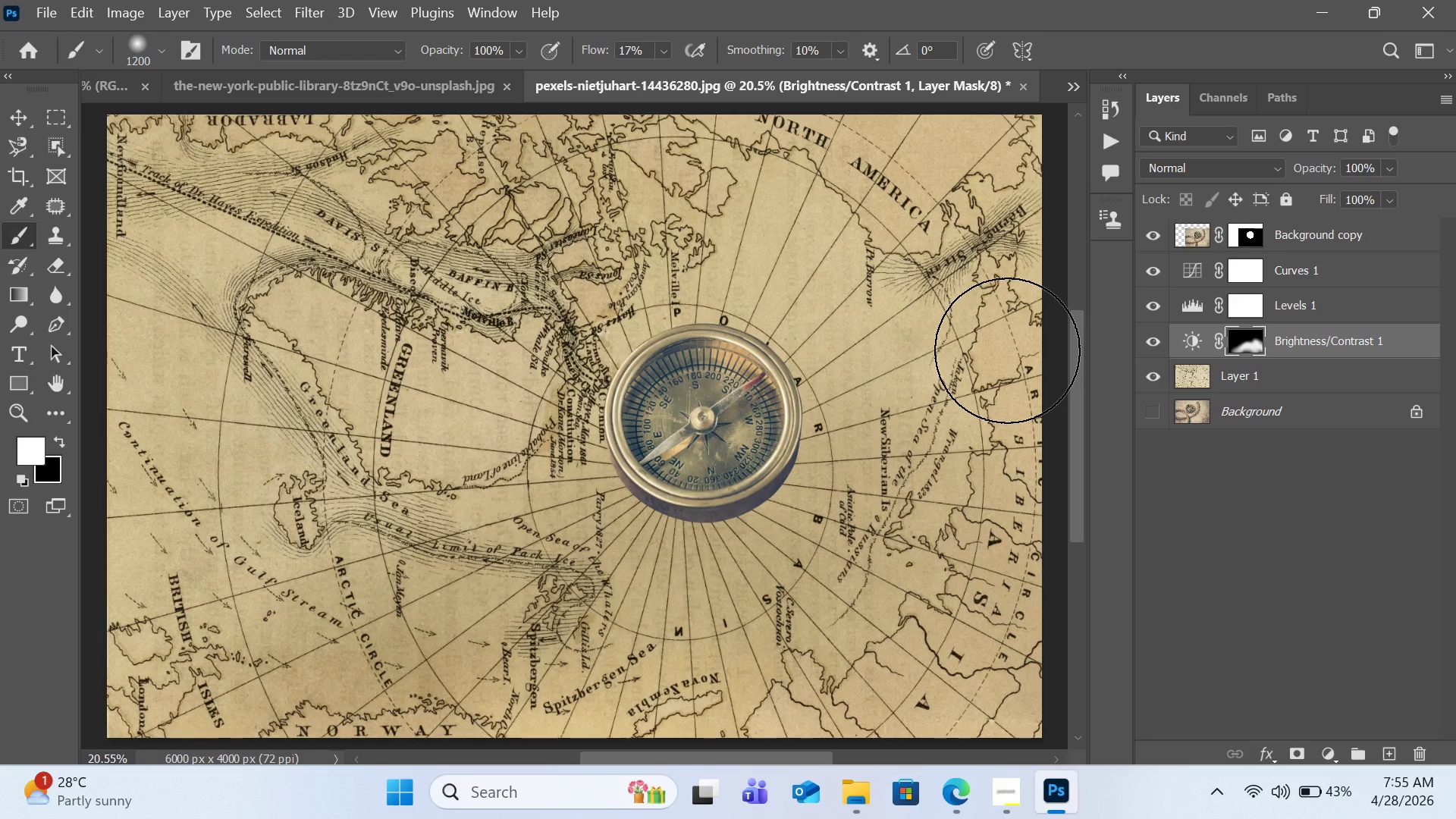 
key(Control+0)
 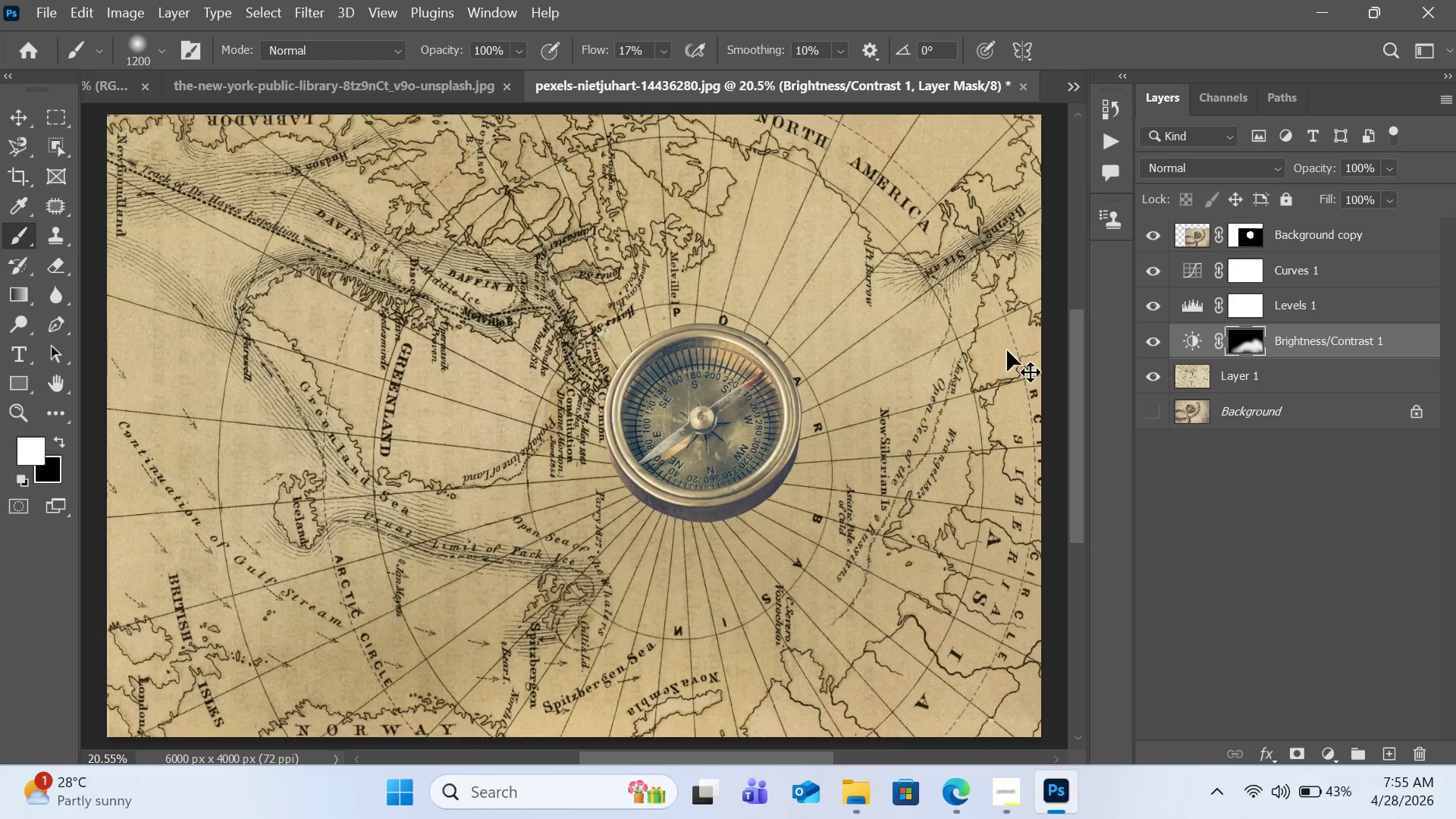 
key(Control+Minus)
 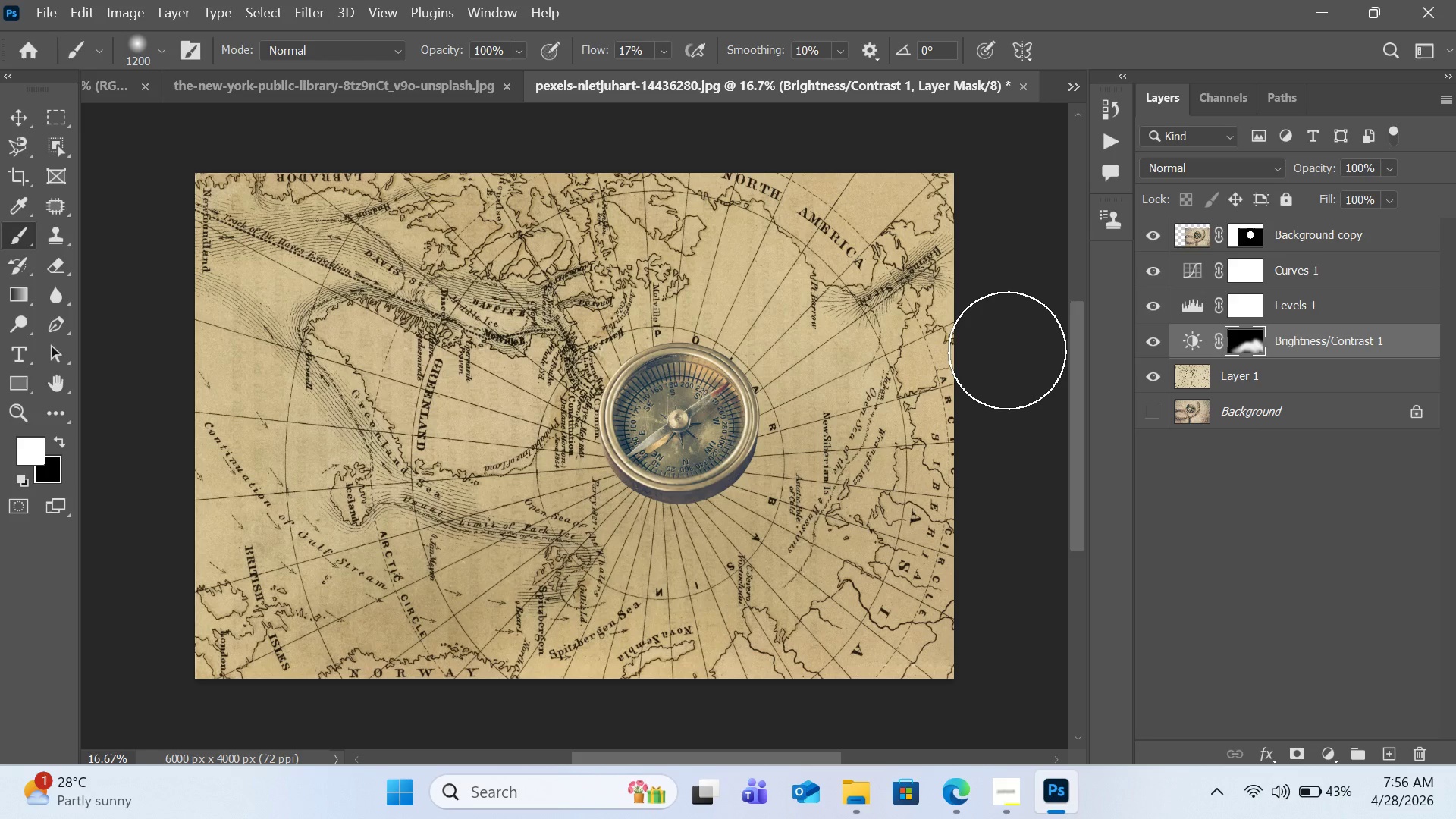 
wait(14.55)
 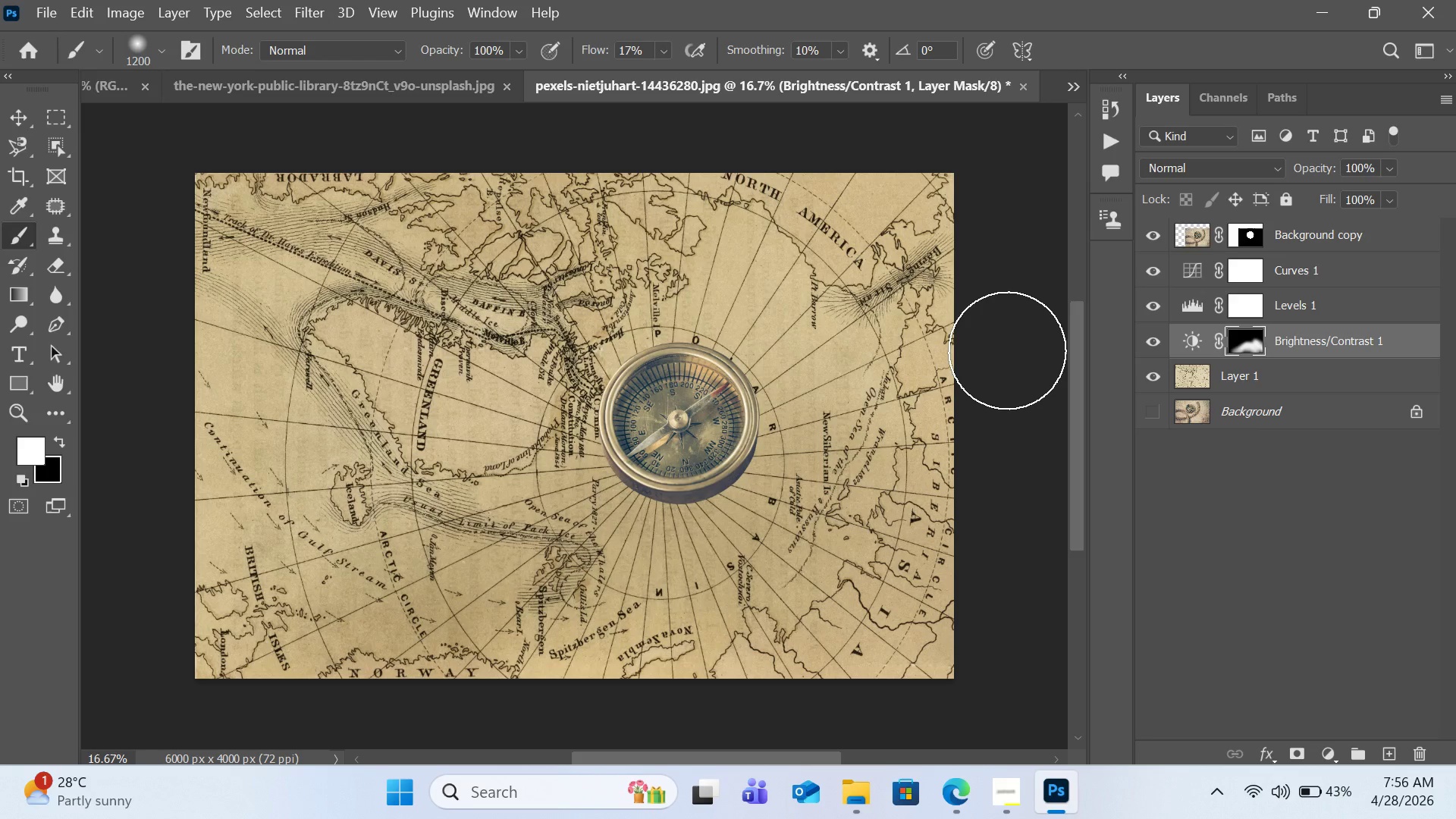 
left_click([1270, 271])
 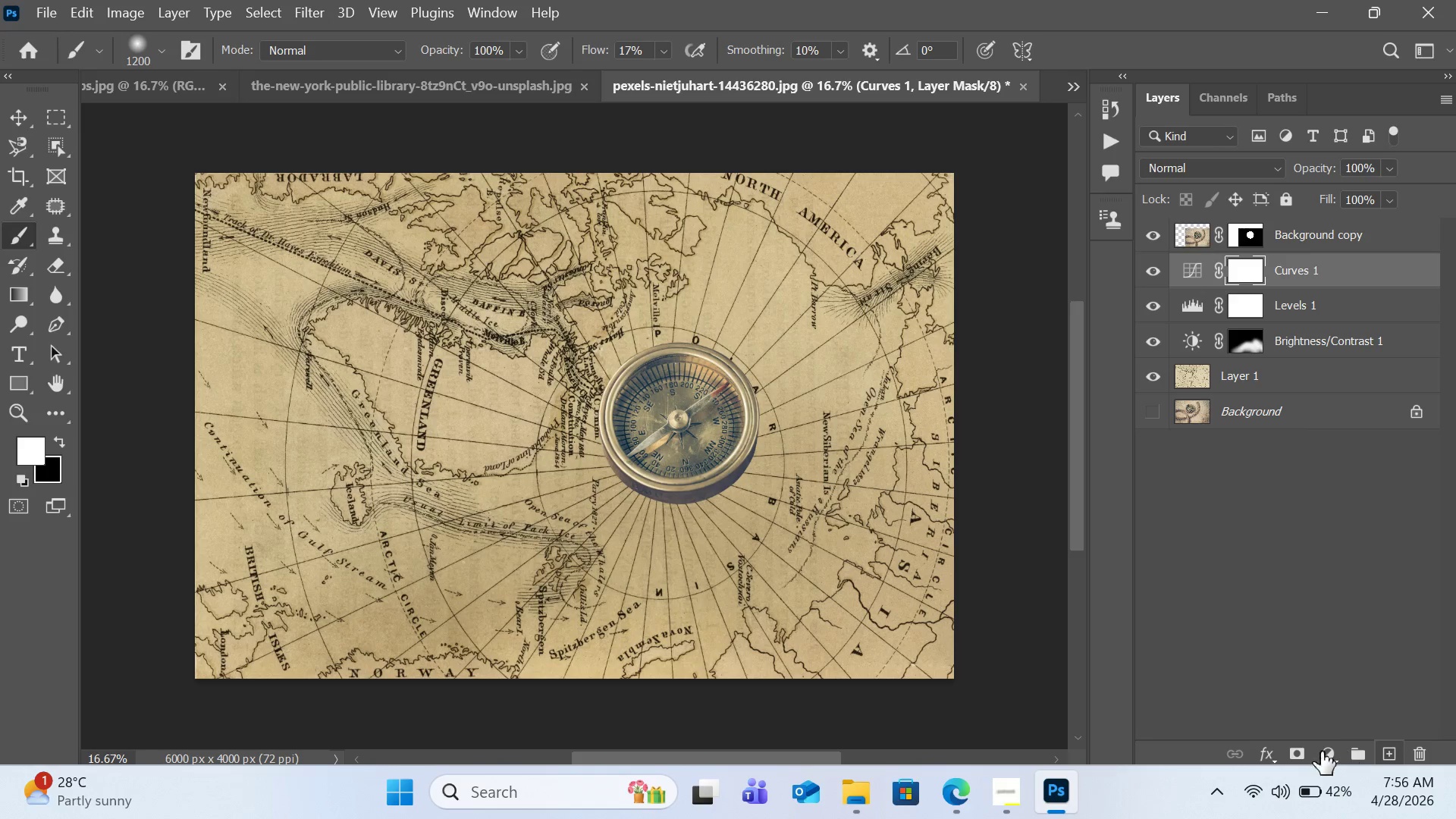 
left_click([1395, 757])
 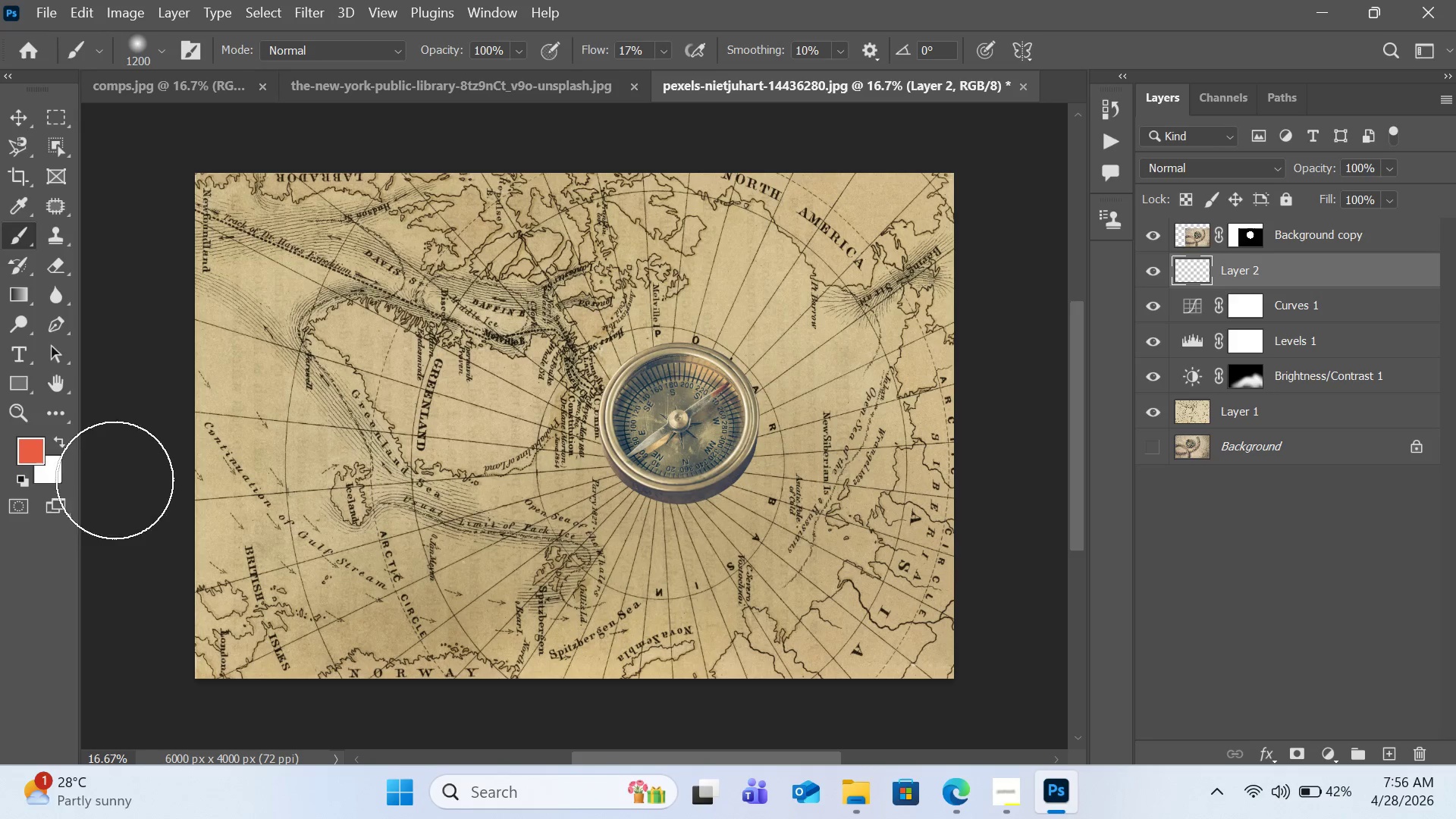 
wait(25.81)
 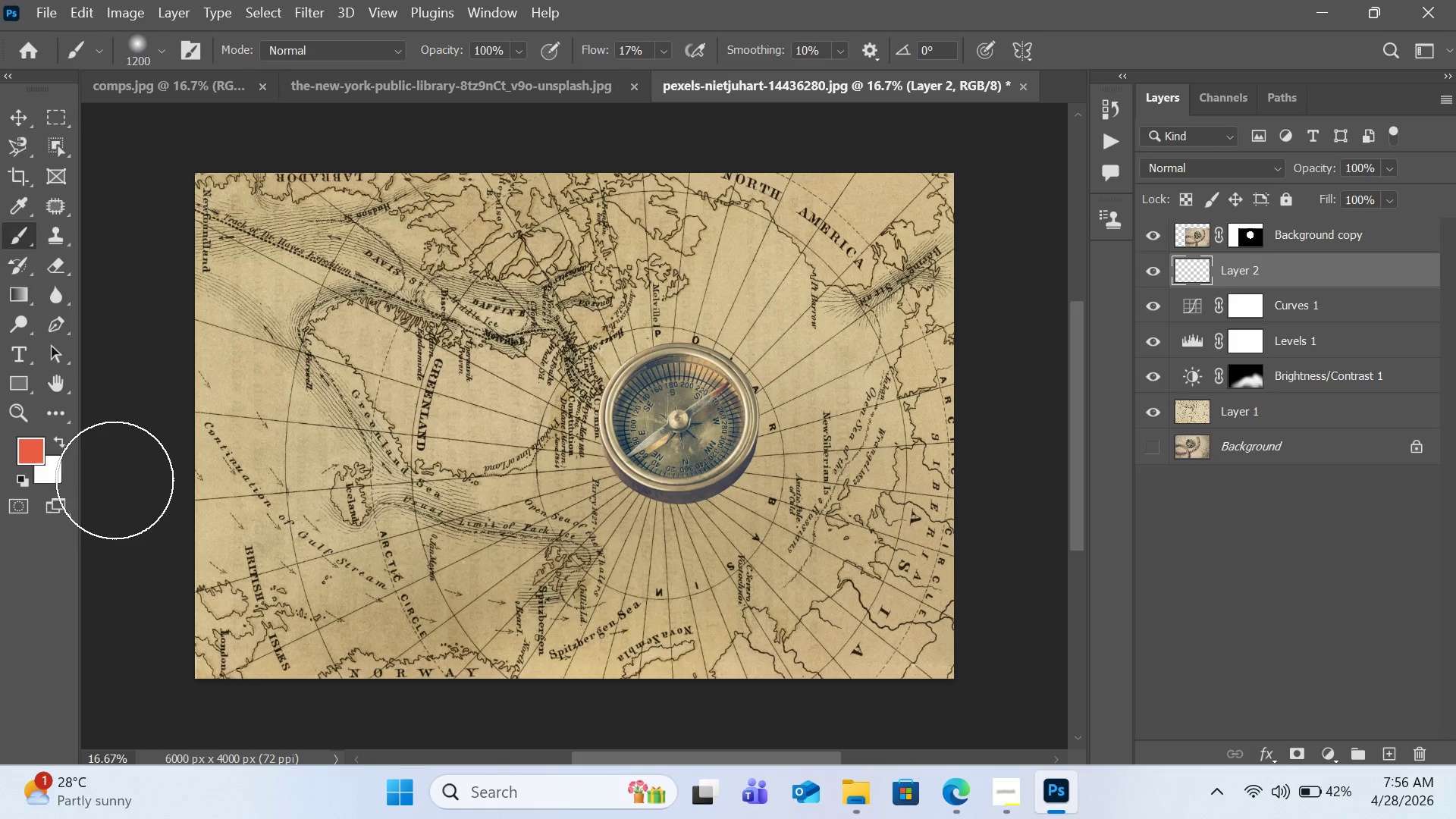 
key(BracketRight)
 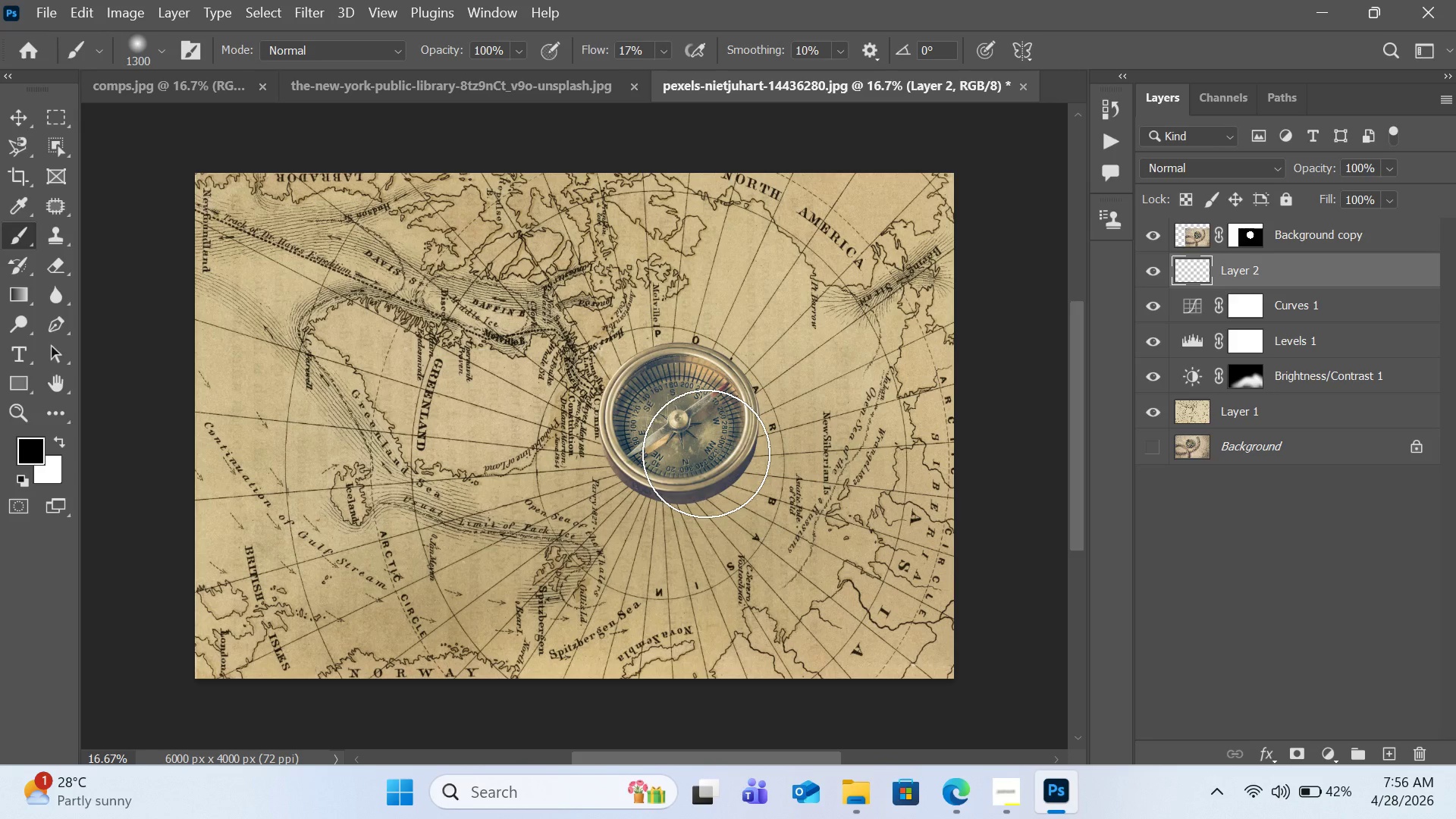 
left_click([708, 453])
 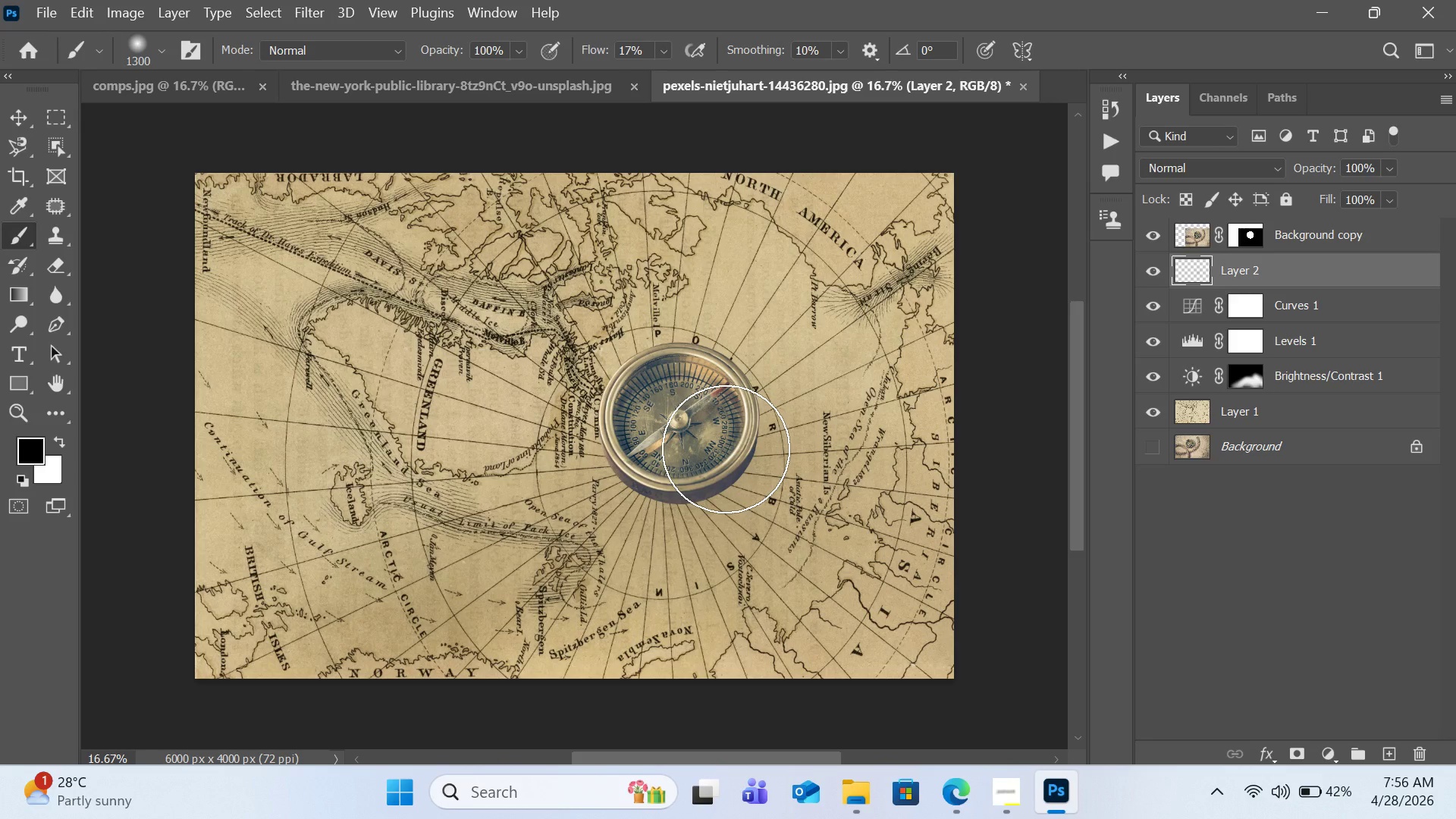 
left_click([726, 449])
 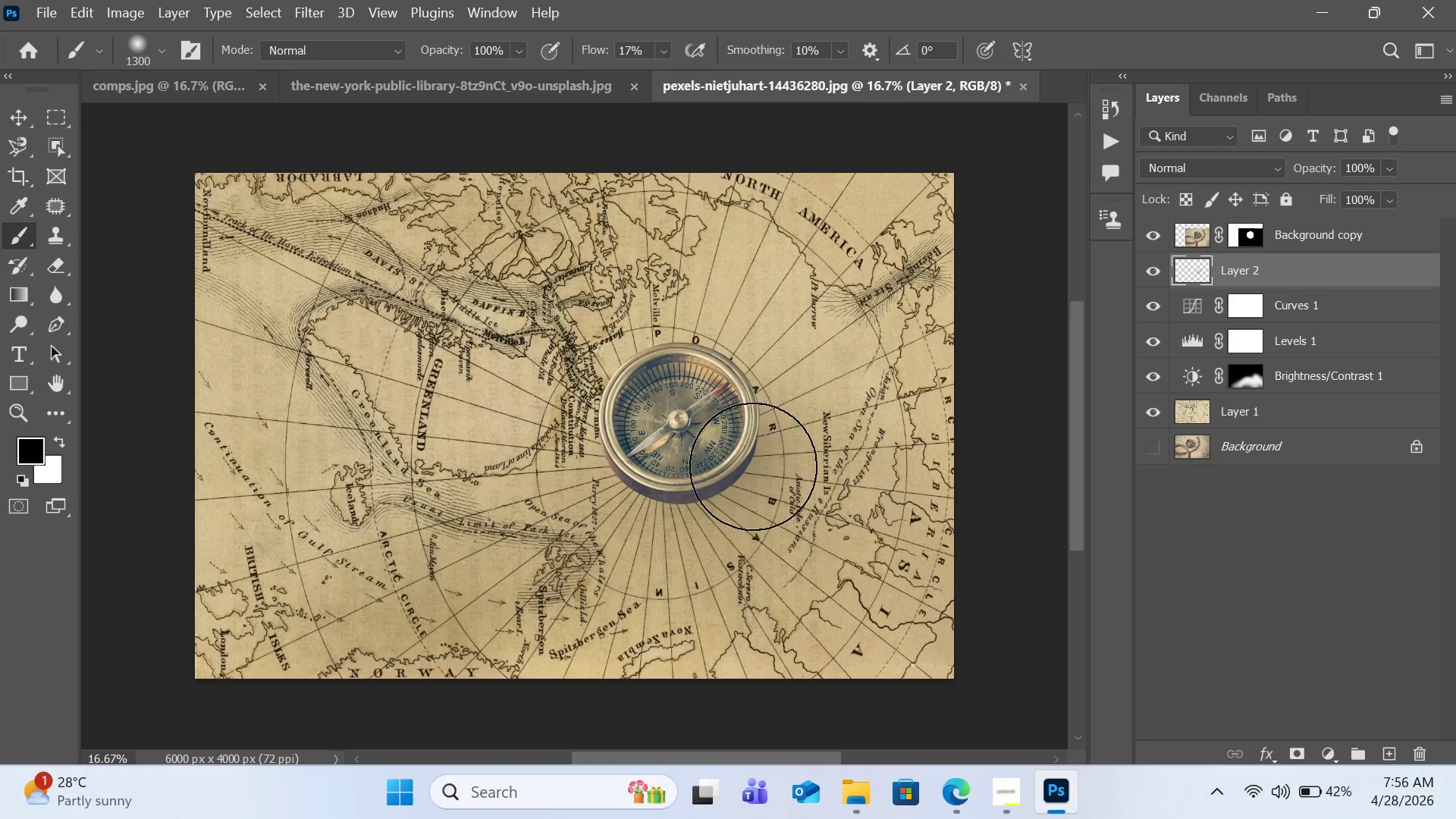 
left_click([684, 463])
 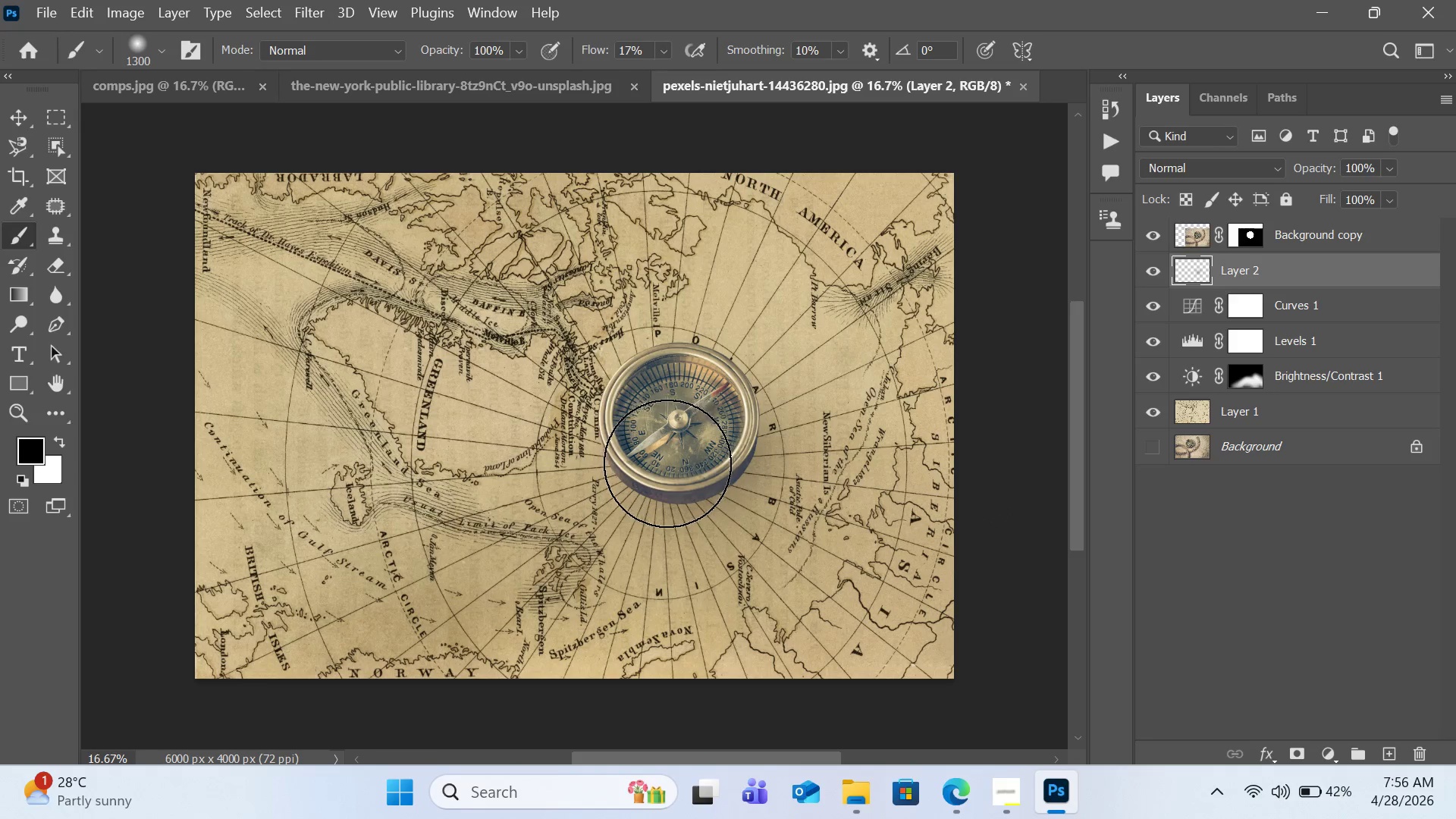 
left_click([662, 463])
 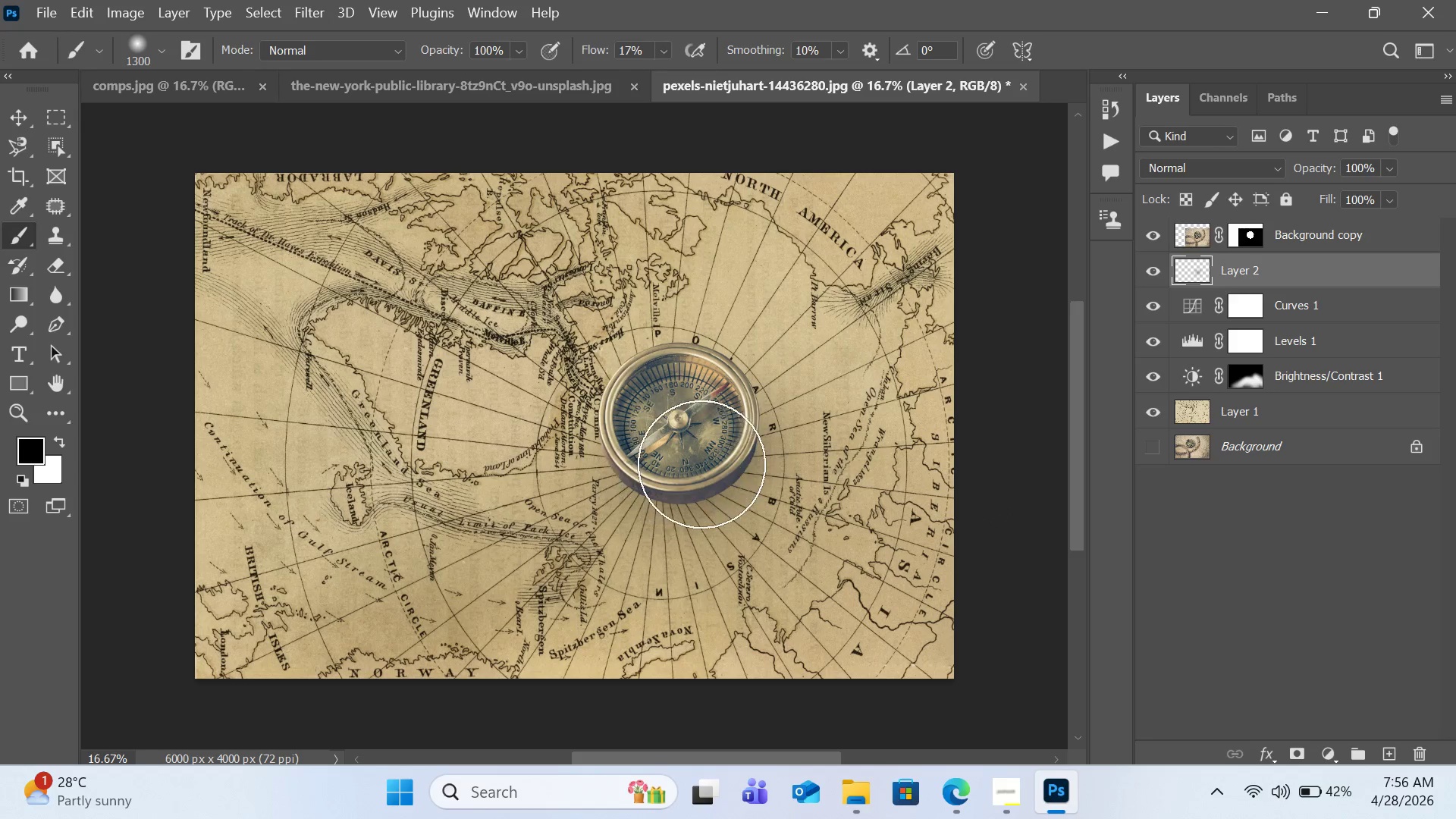 
left_click([701, 464])
 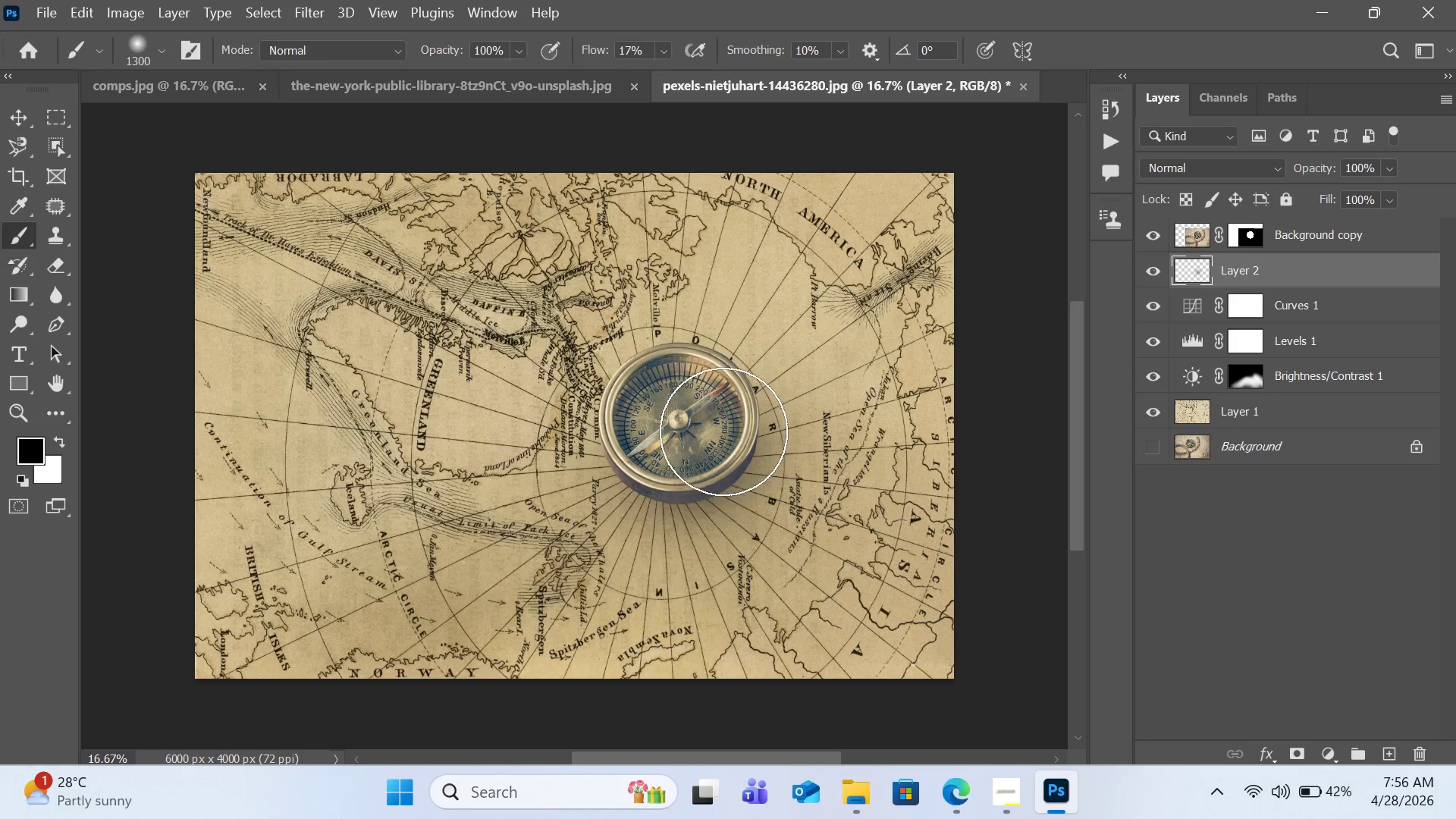 
left_click([721, 485])
 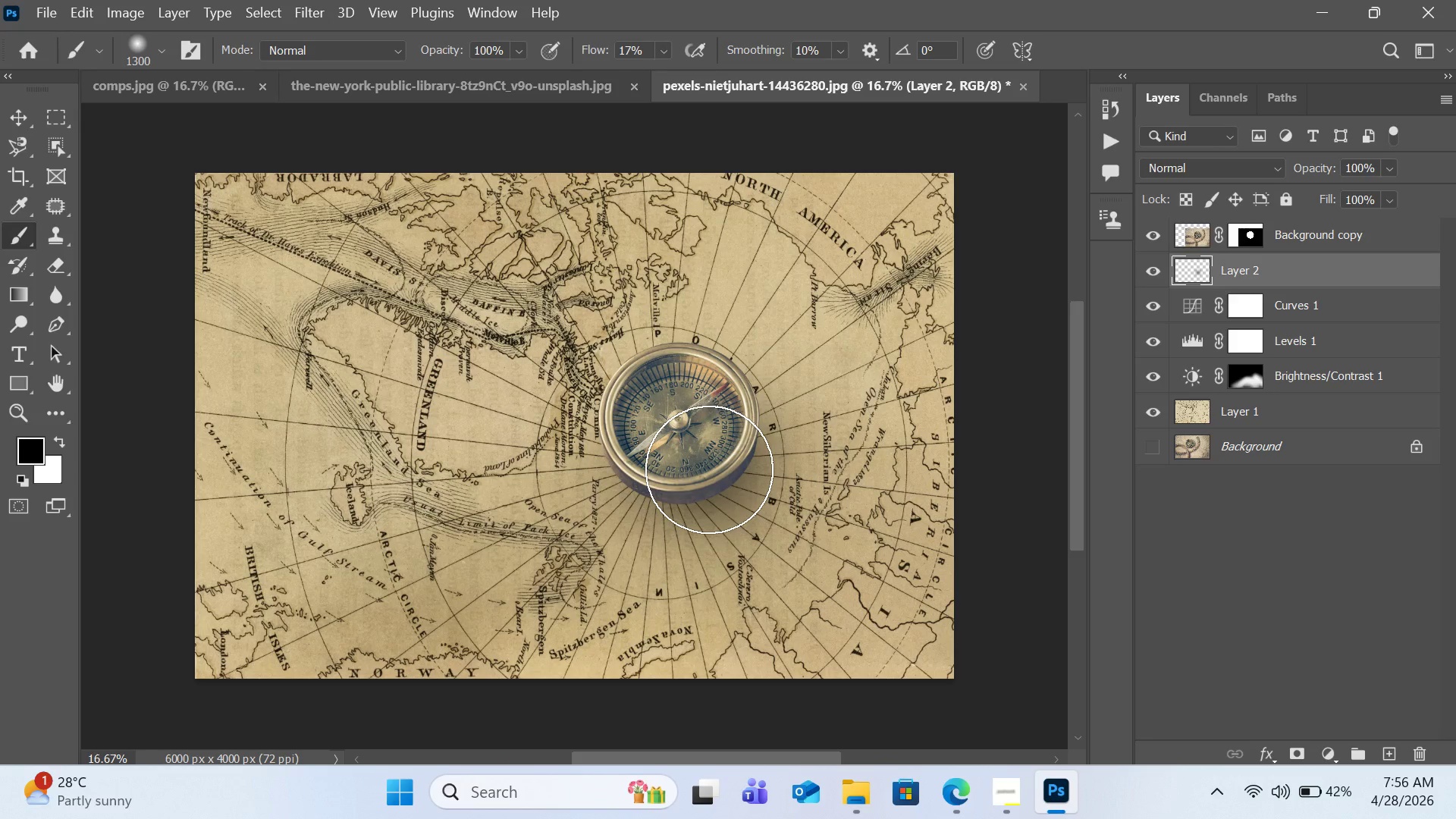 
left_click([702, 463])
 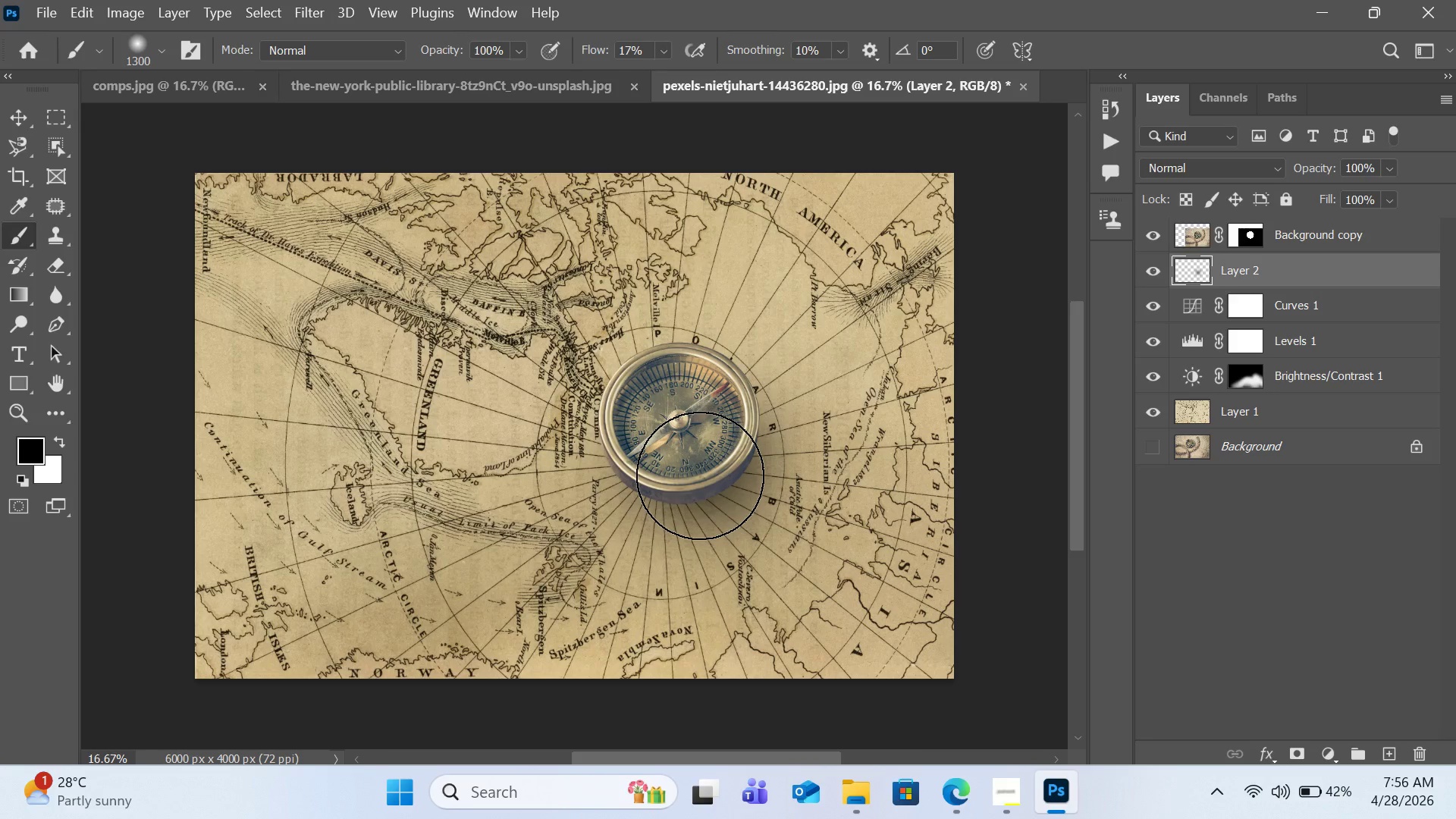 
left_click([700, 475])
 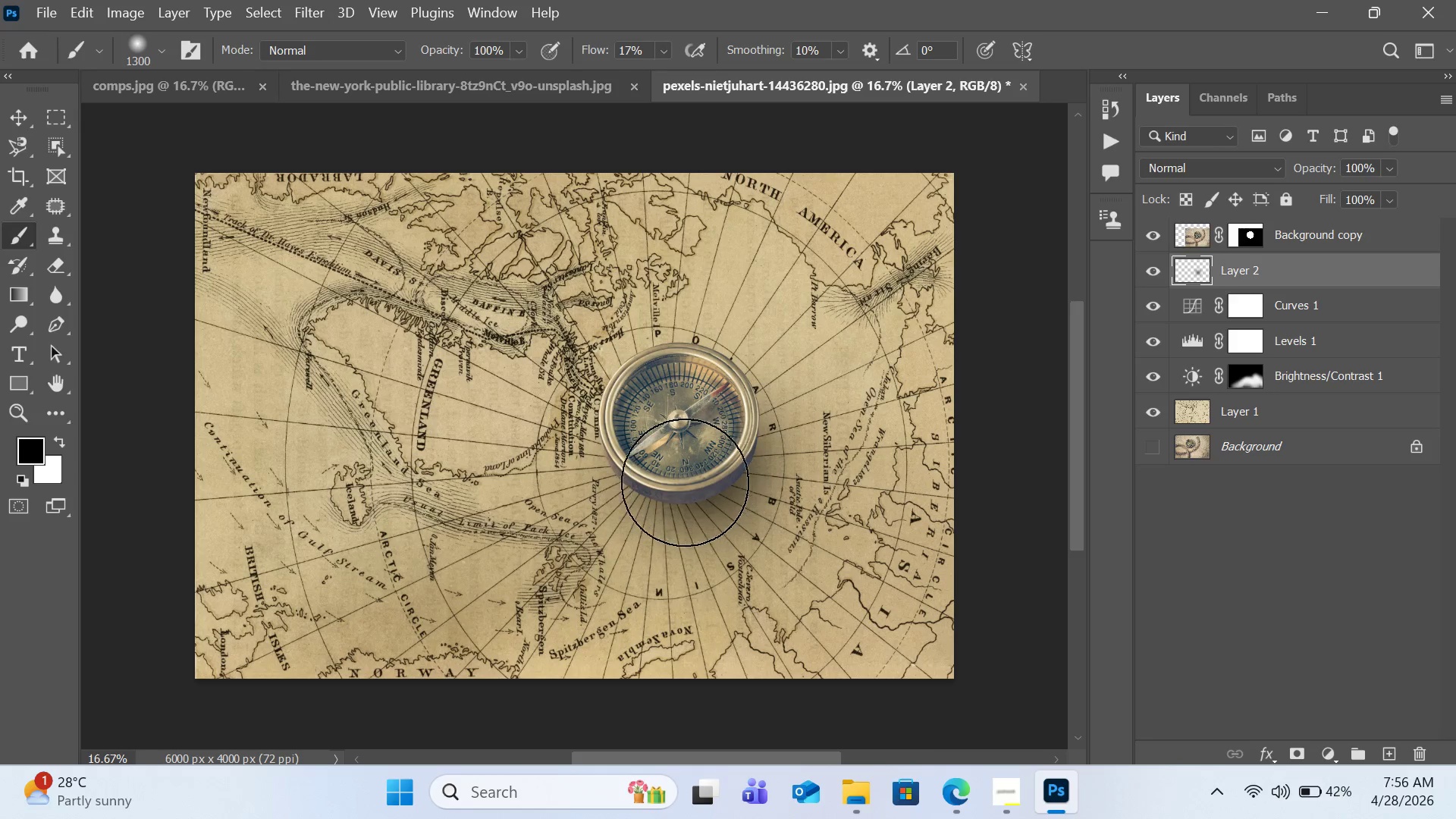 
left_click([675, 483])
 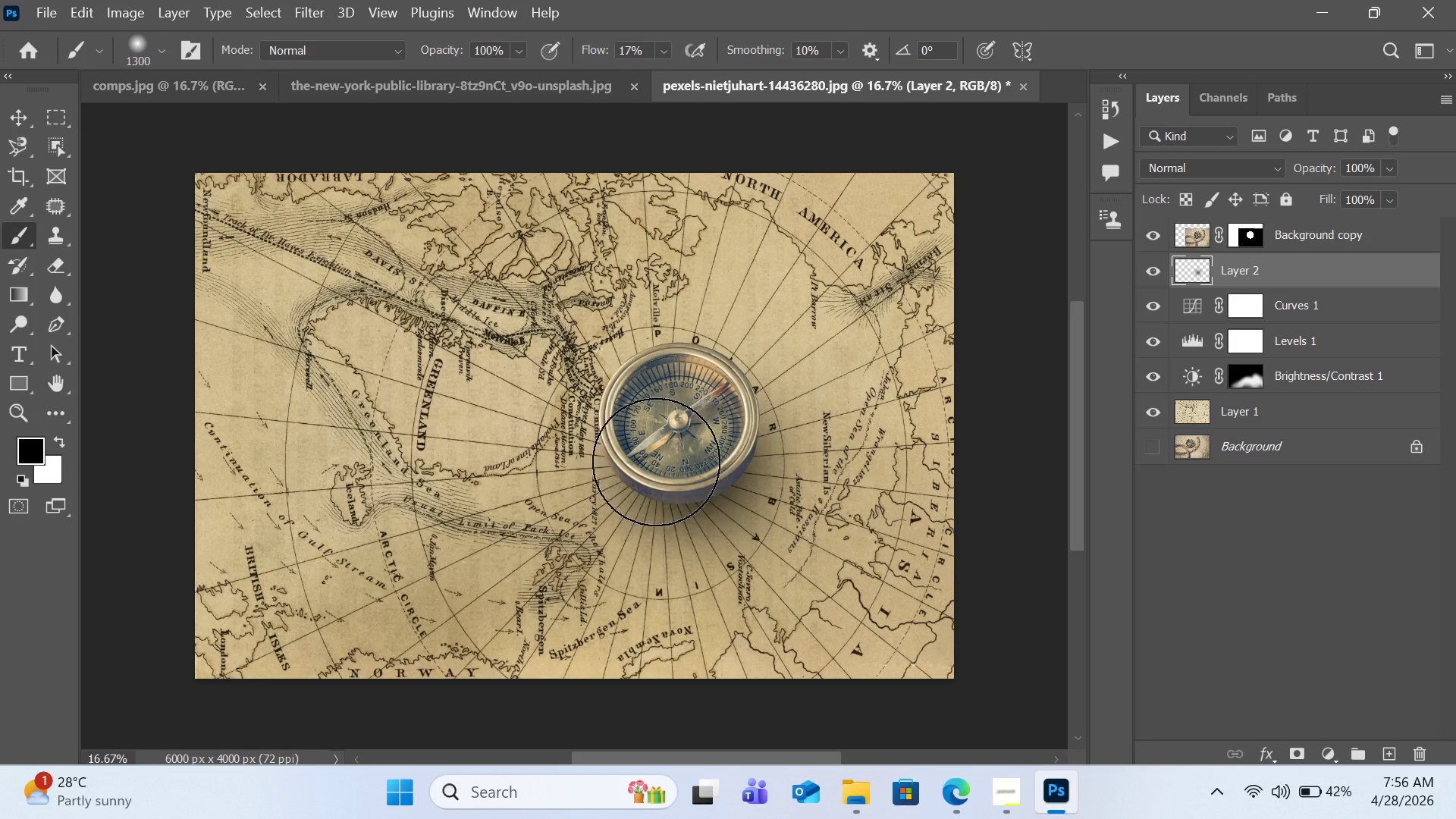 
left_click([626, 472])
 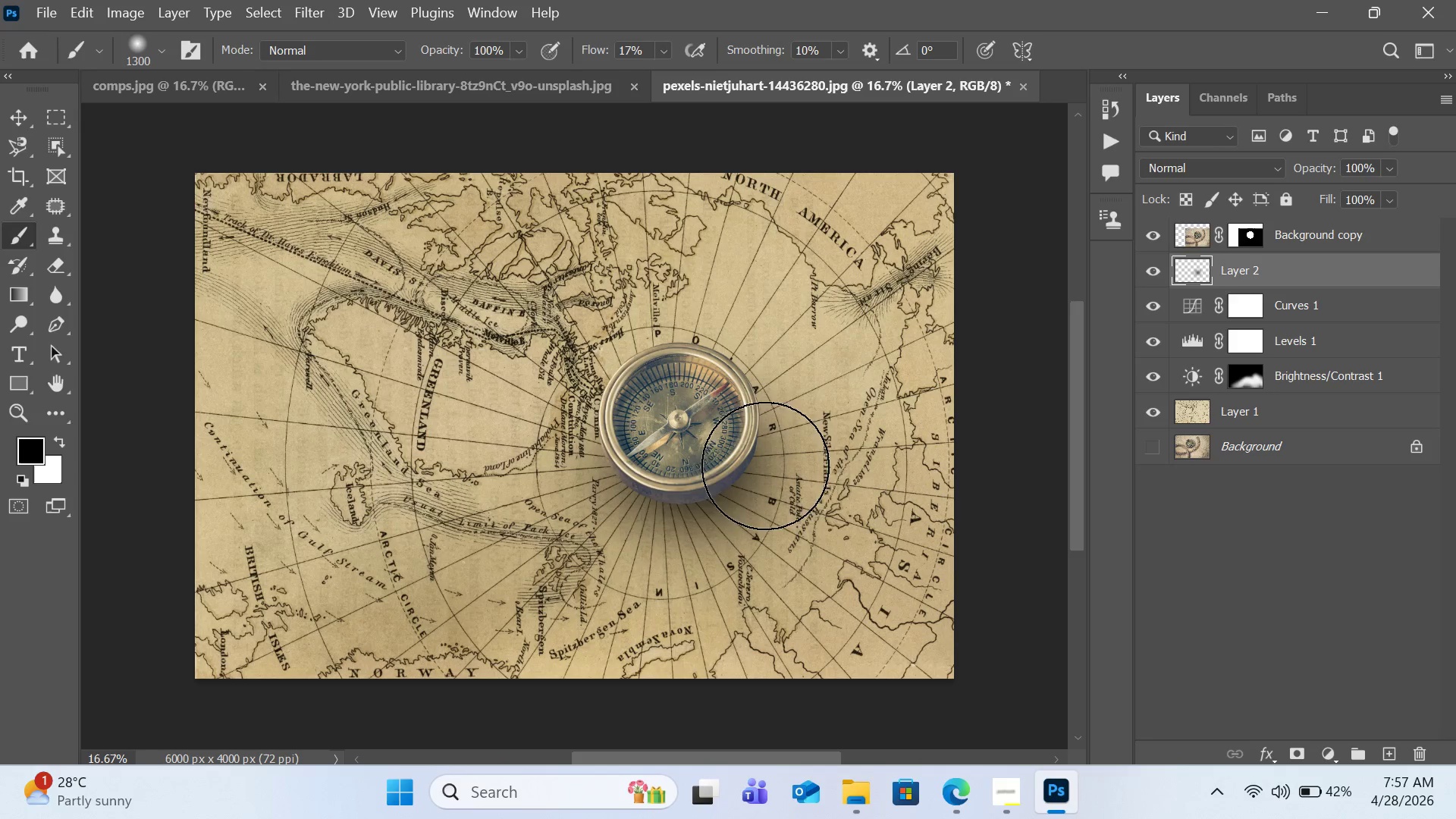 
left_click([774, 459])
 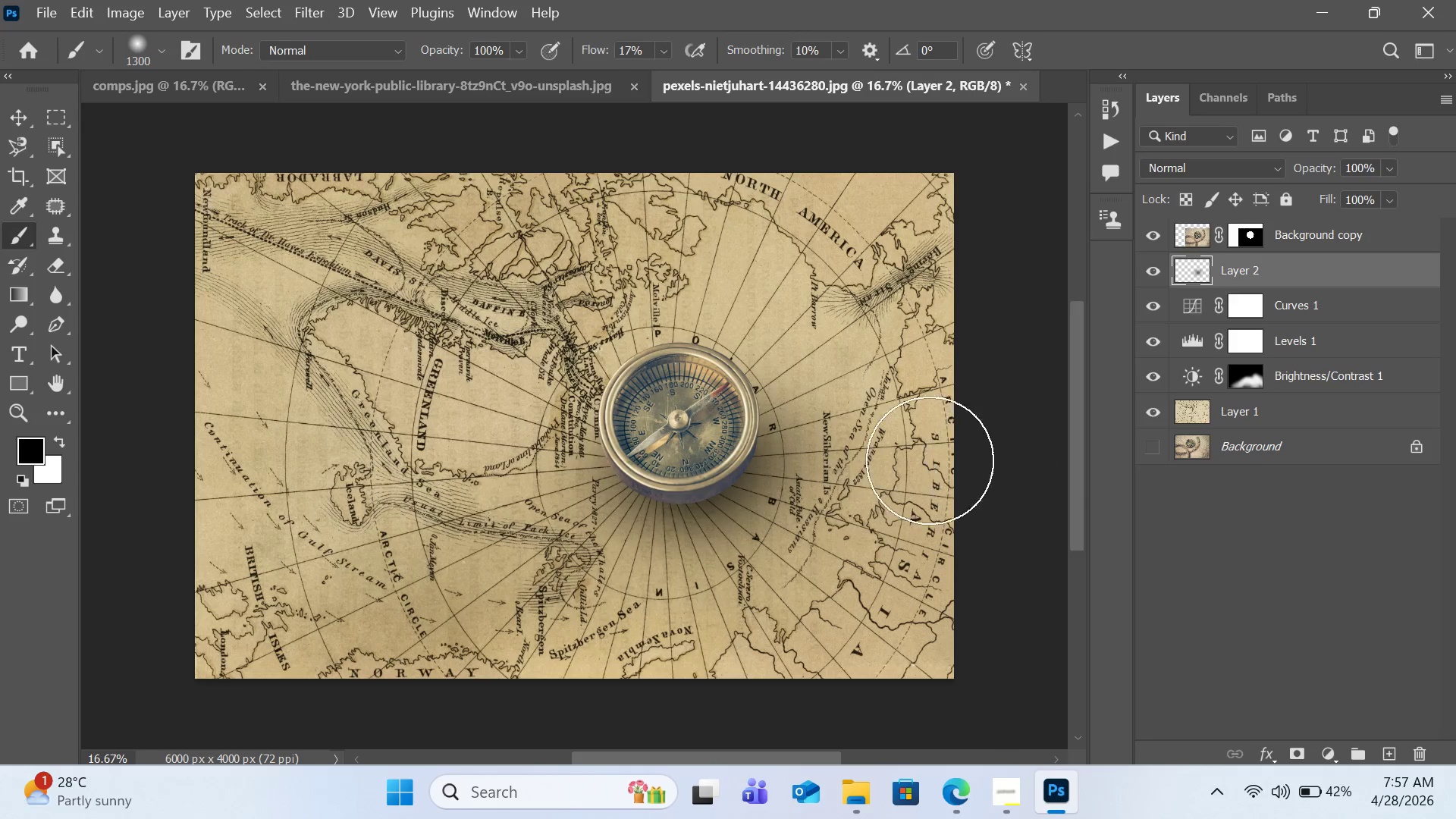 
left_click([757, 449])
 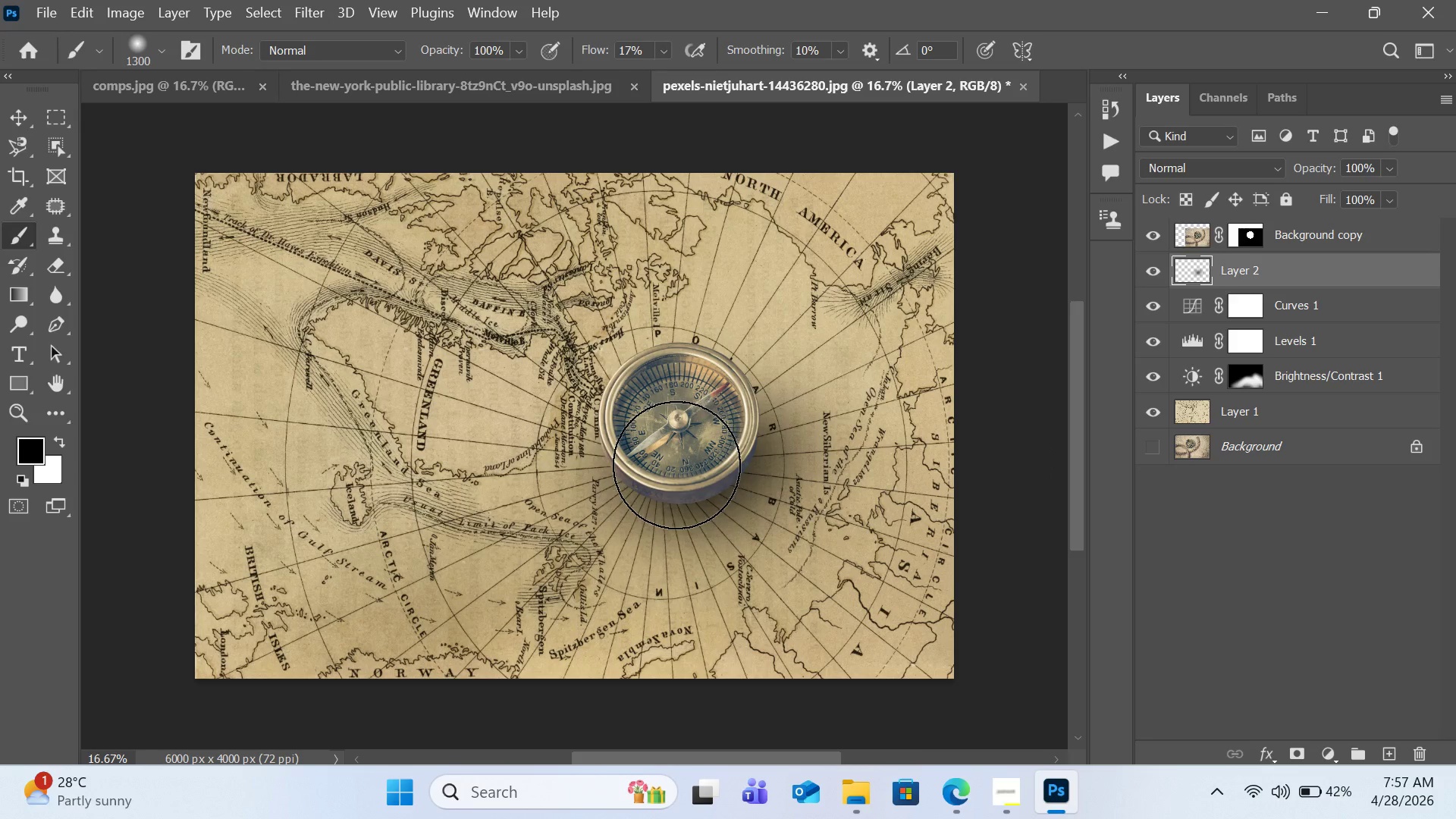 
left_click([670, 472])
 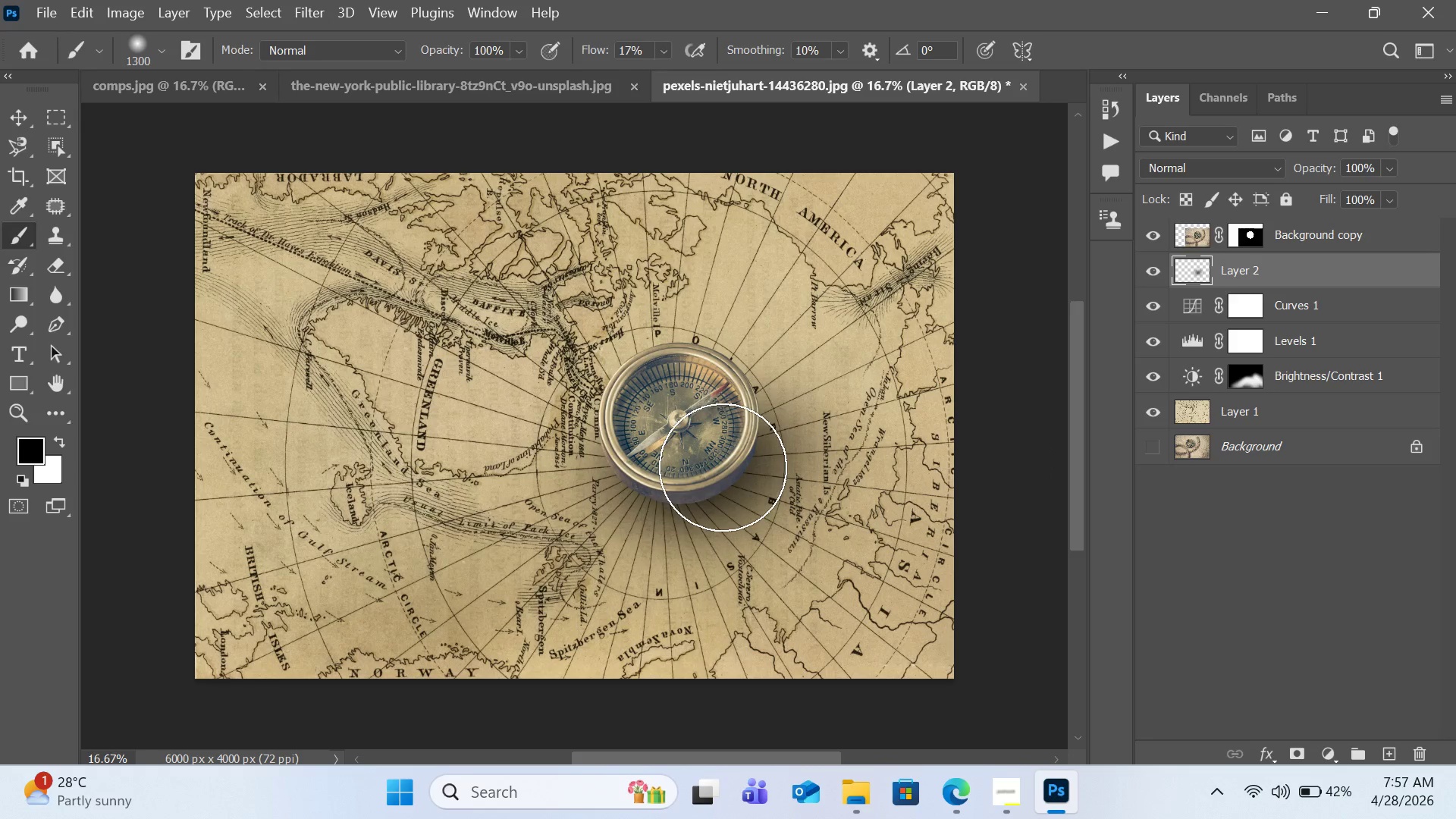 
left_click([742, 447])
 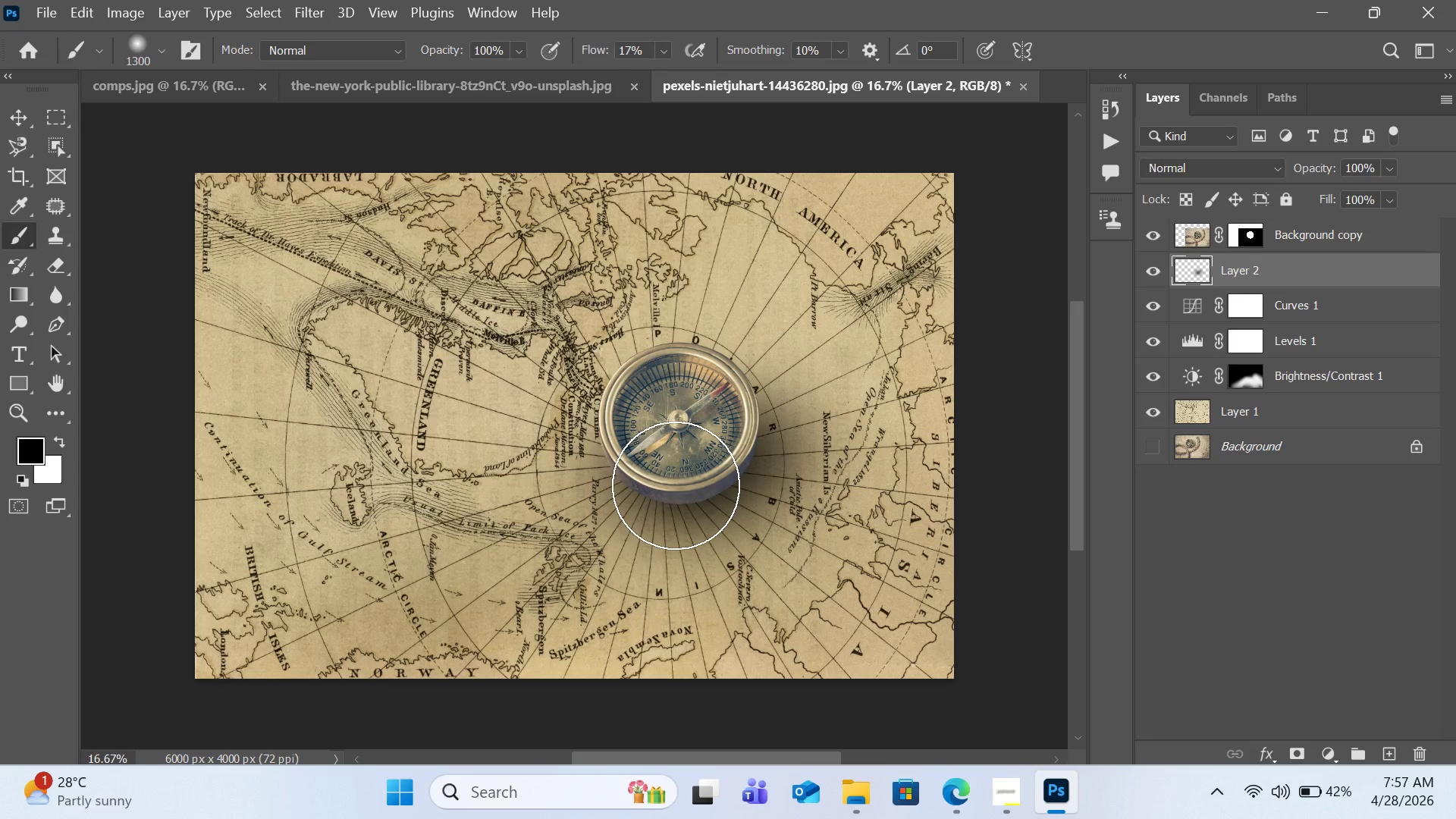 
left_click([676, 485])
 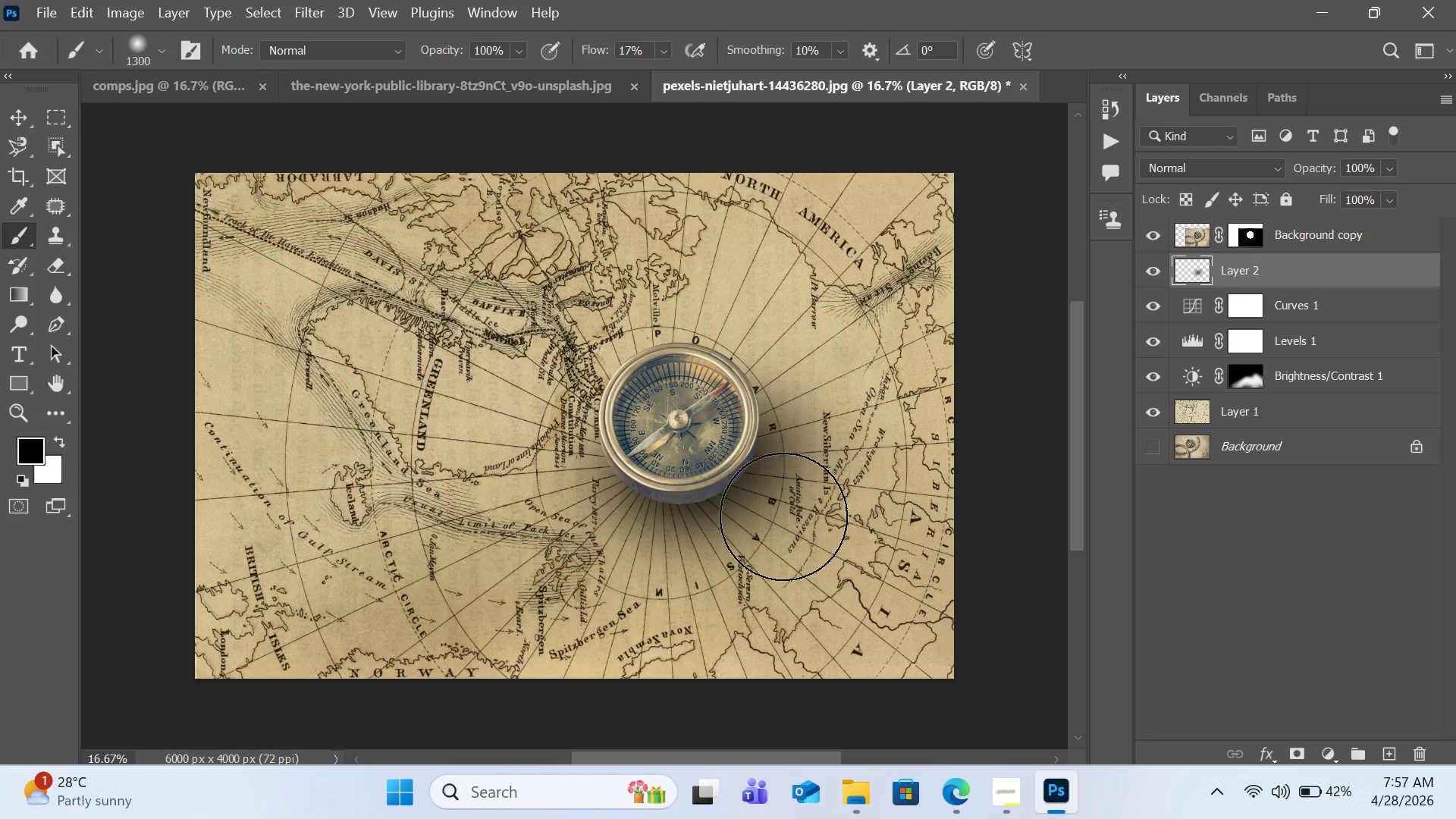 
wait(7.28)
 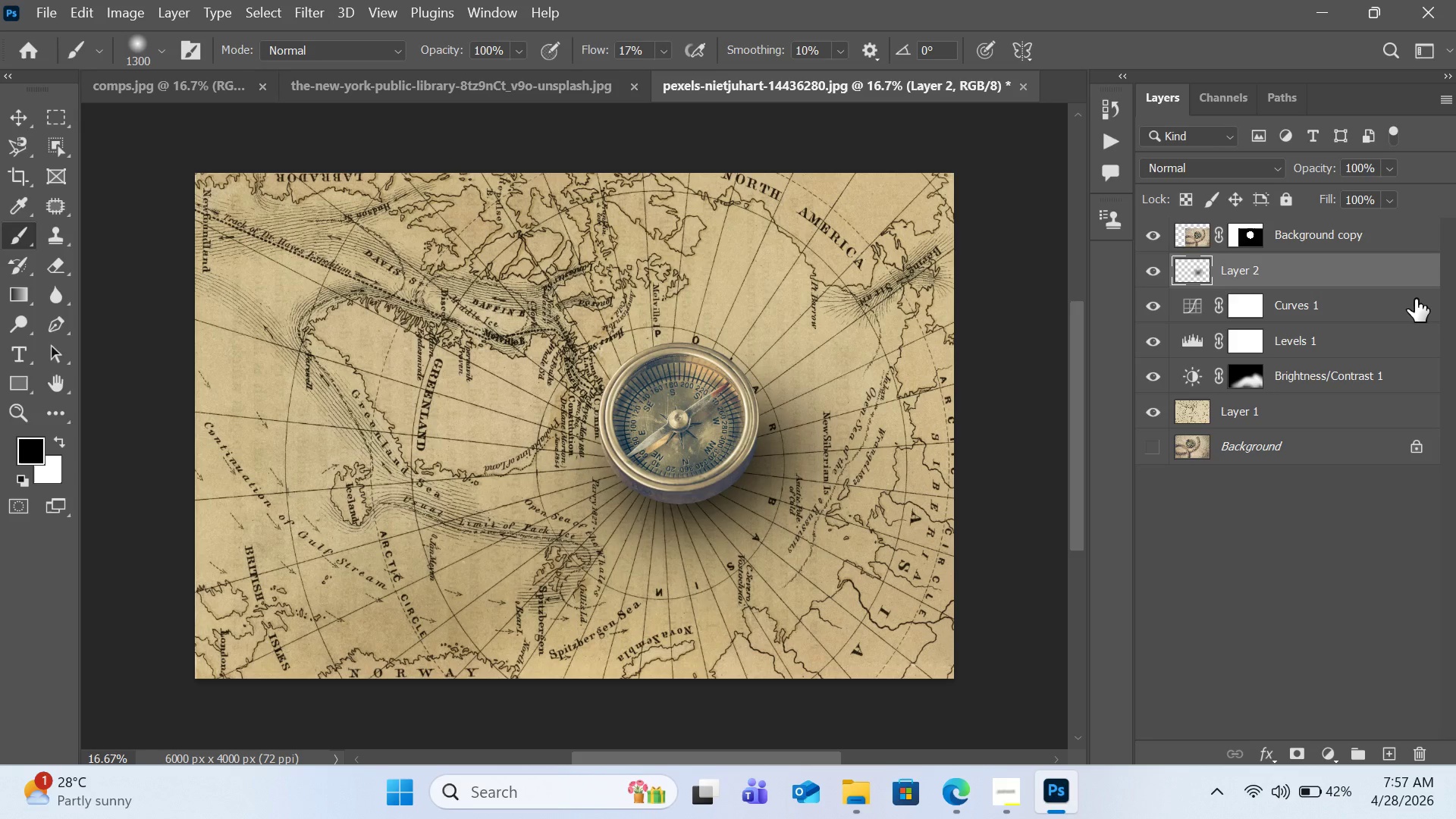 
left_click([1244, 383])
 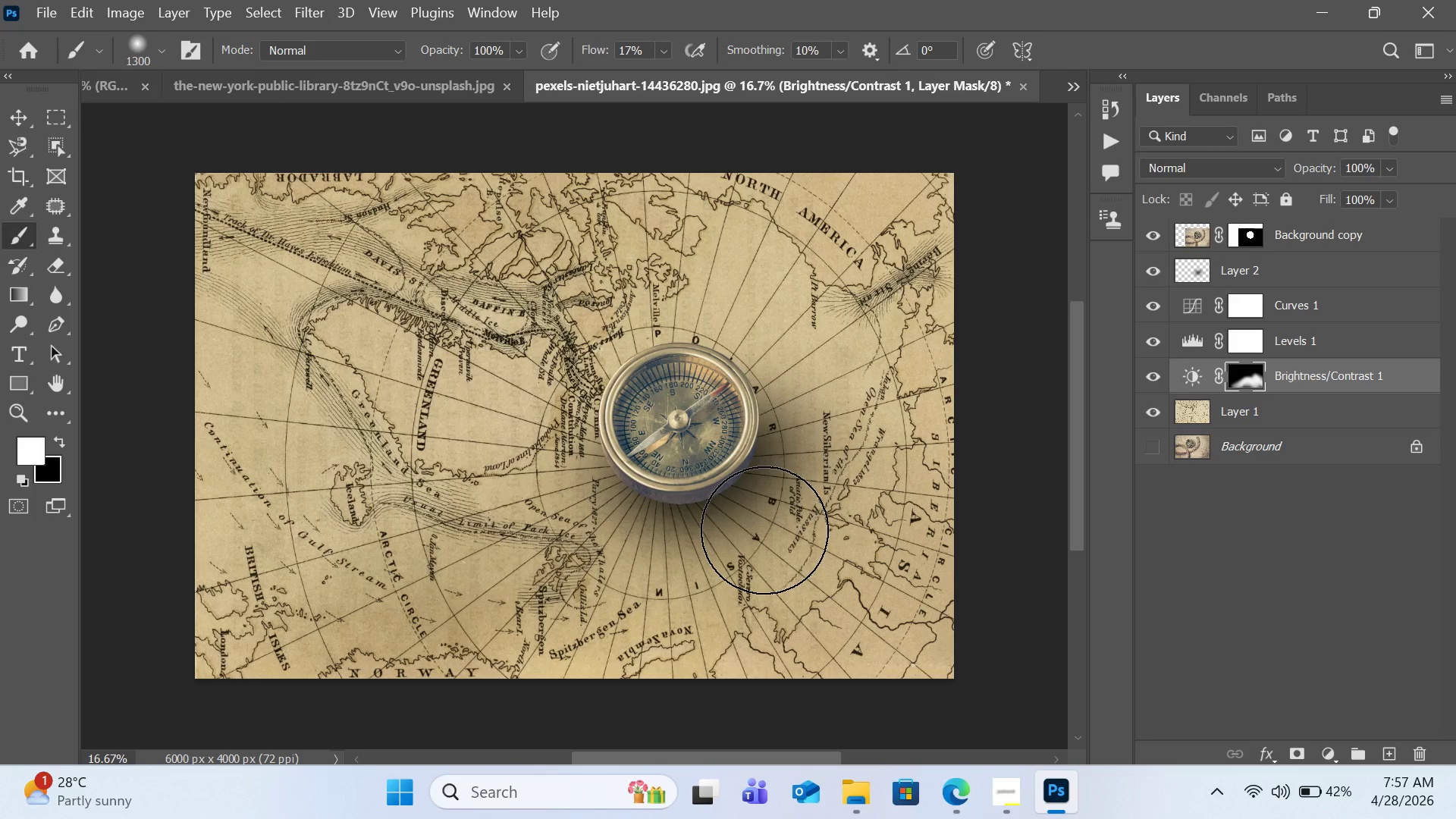 
left_click_drag(start_coordinate=[765, 530], to_coordinate=[834, 620])
 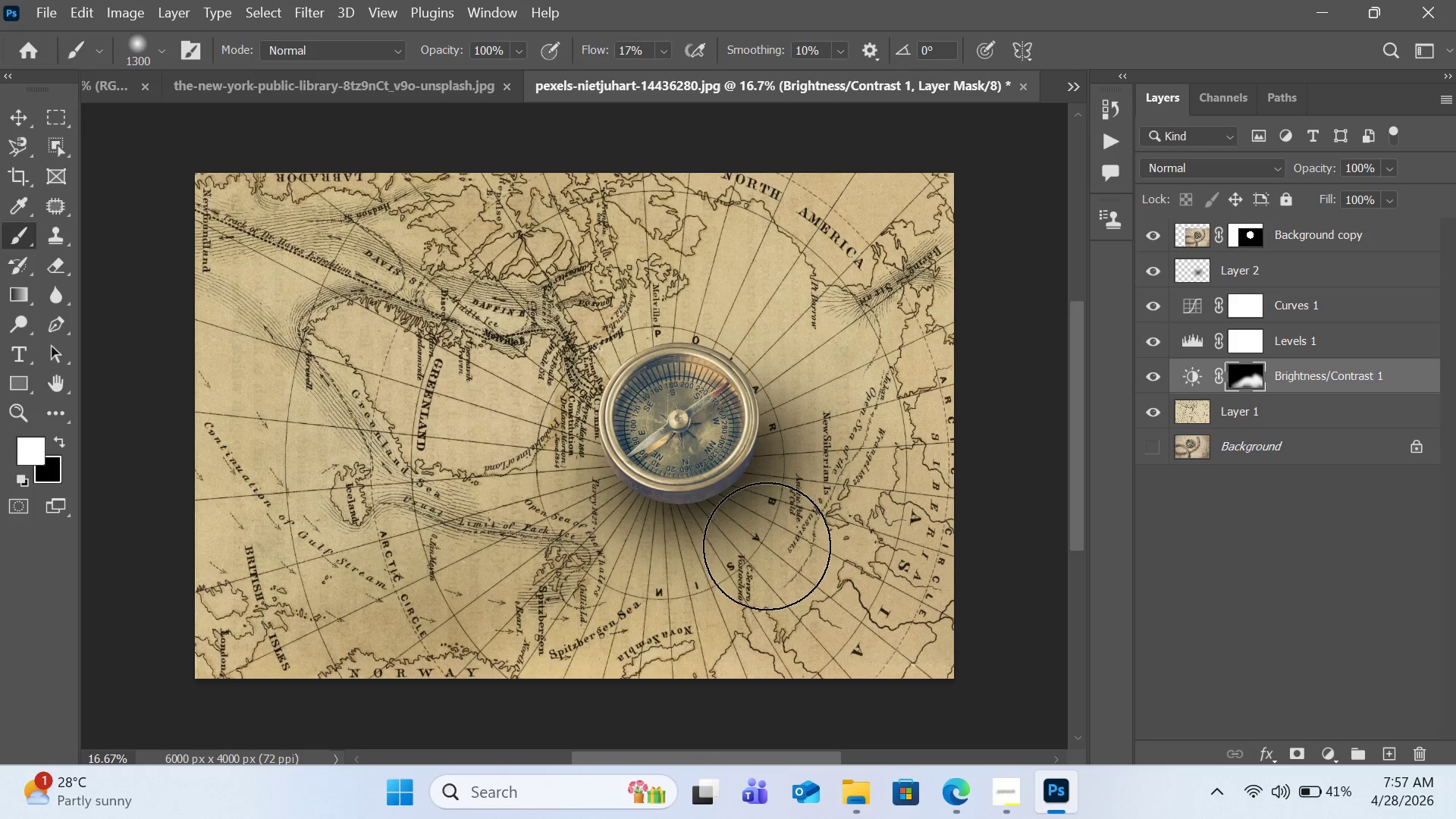 
left_click_drag(start_coordinate=[767, 540], to_coordinate=[862, 661])
 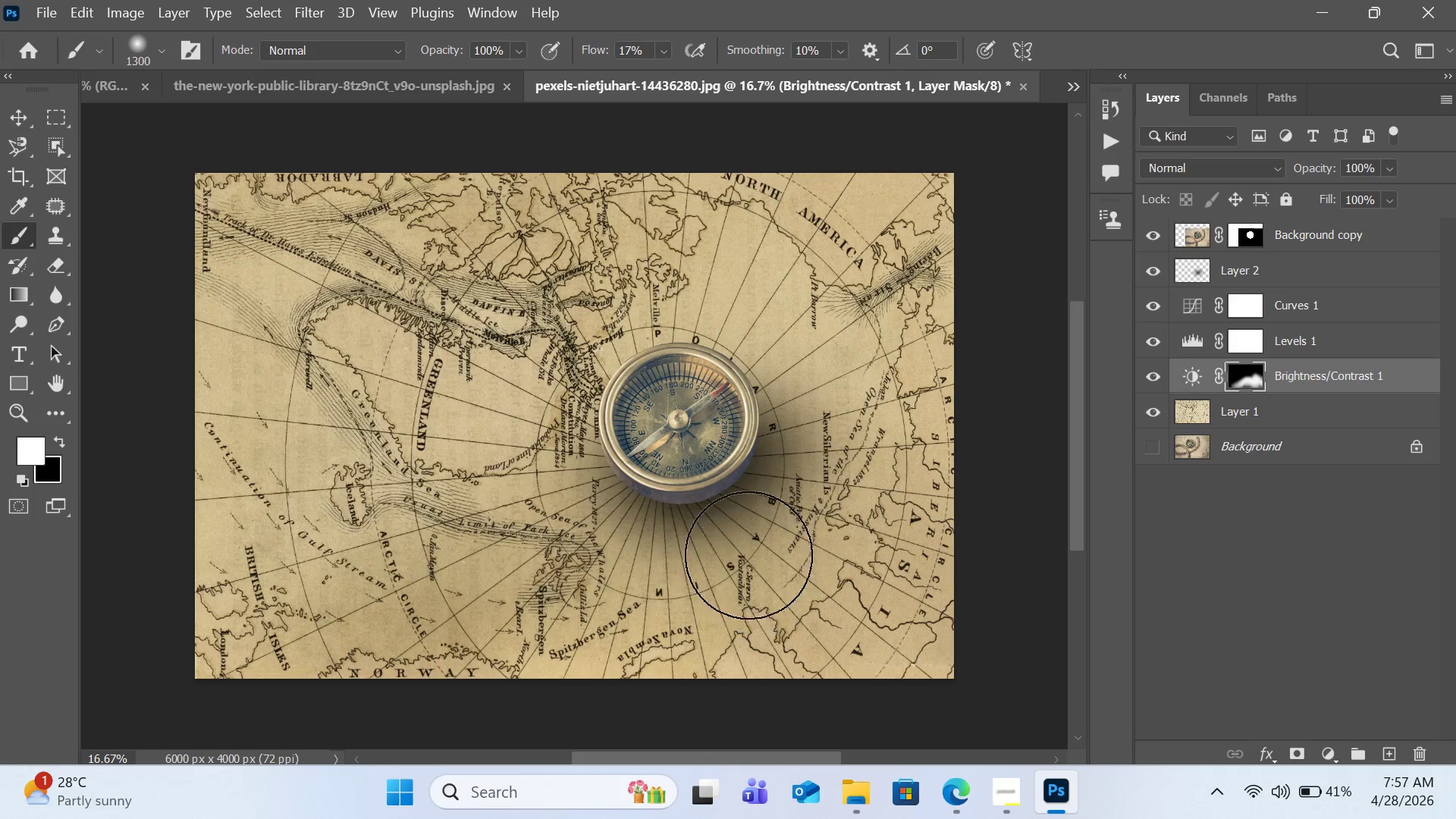 
left_click_drag(start_coordinate=[747, 540], to_coordinate=[799, 594])
 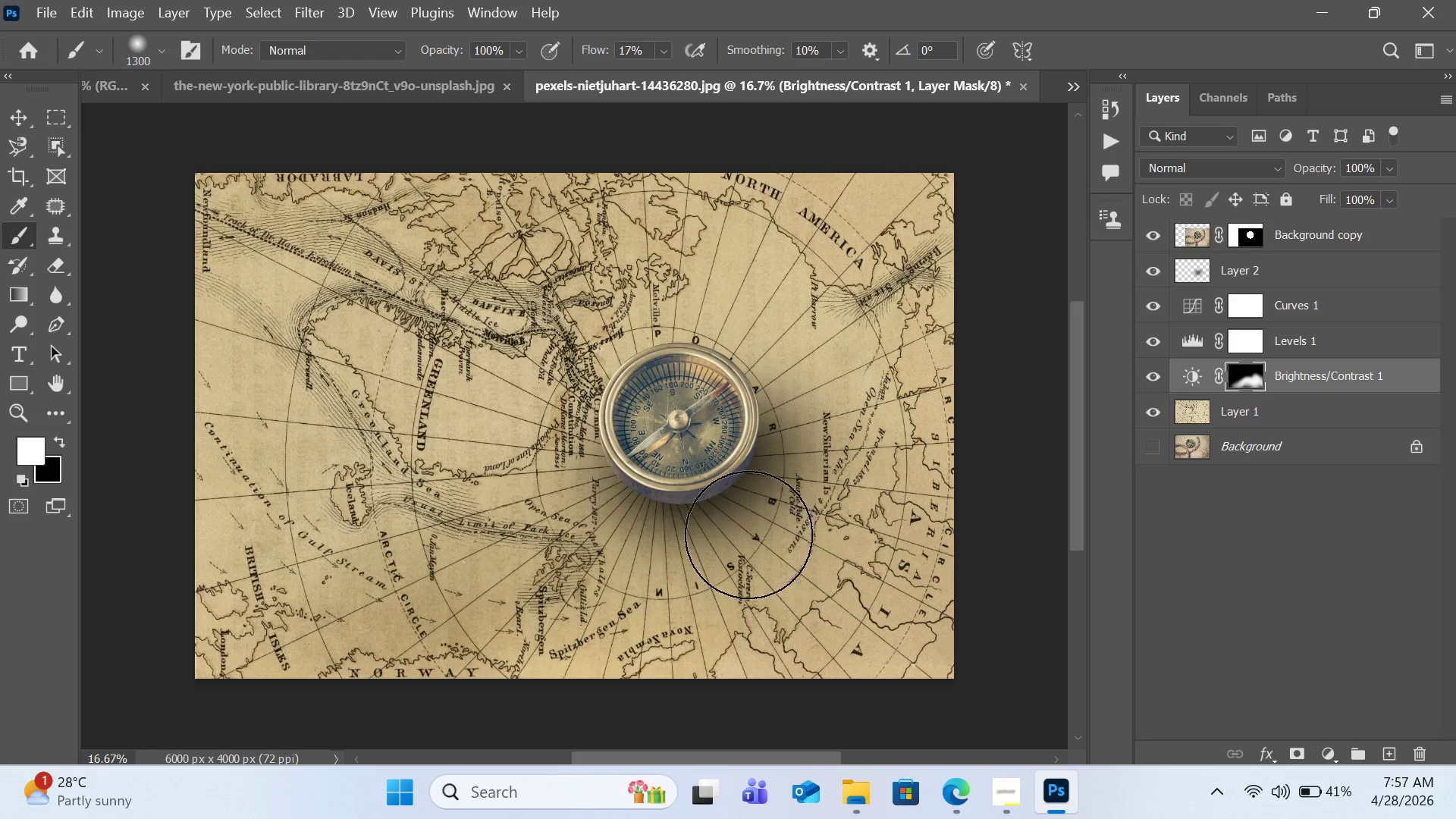 
left_click_drag(start_coordinate=[742, 519], to_coordinate=[857, 677])
 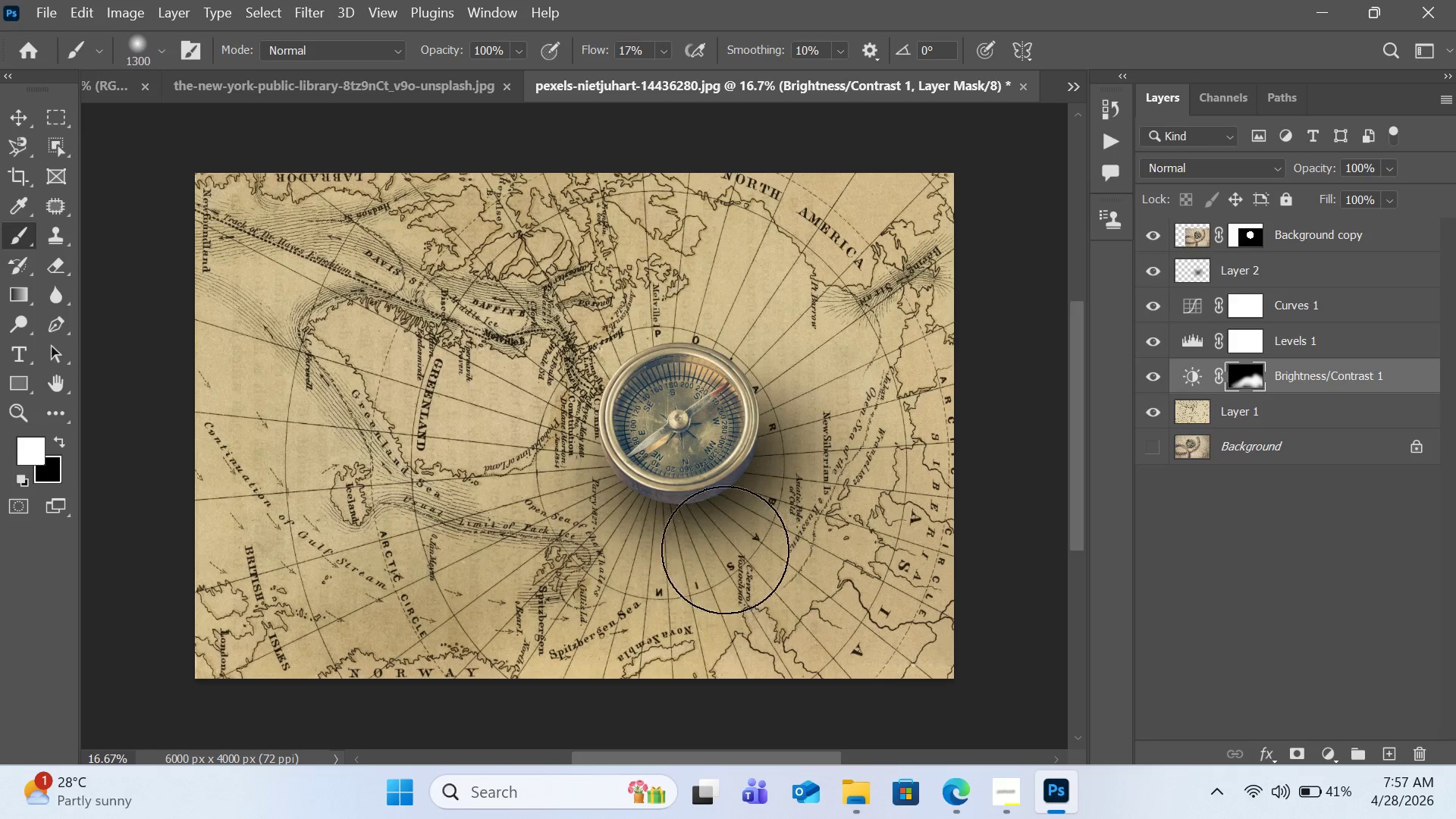 
left_click_drag(start_coordinate=[714, 539], to_coordinate=[780, 674])
 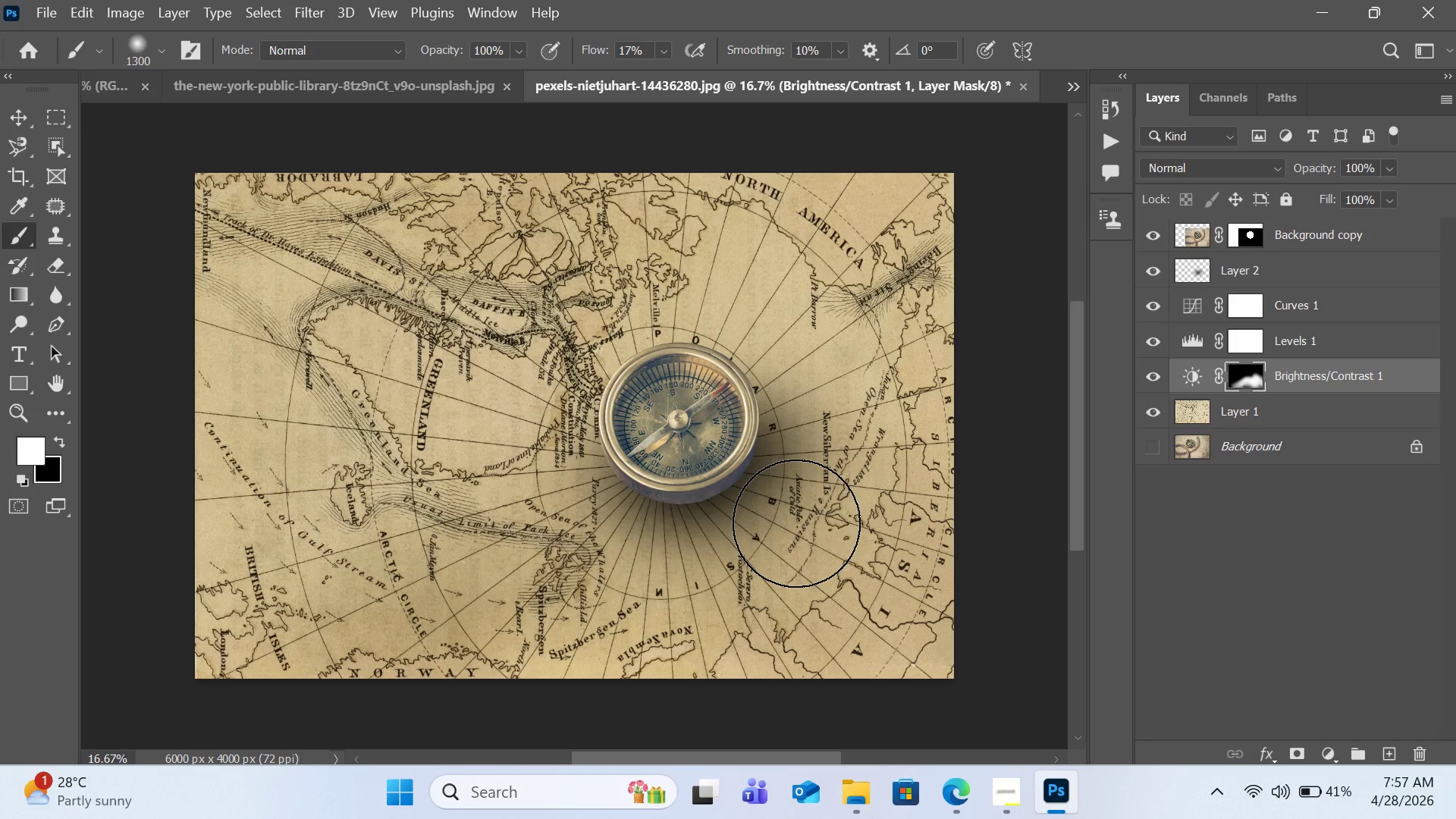 
left_click_drag(start_coordinate=[796, 523], to_coordinate=[874, 639])
 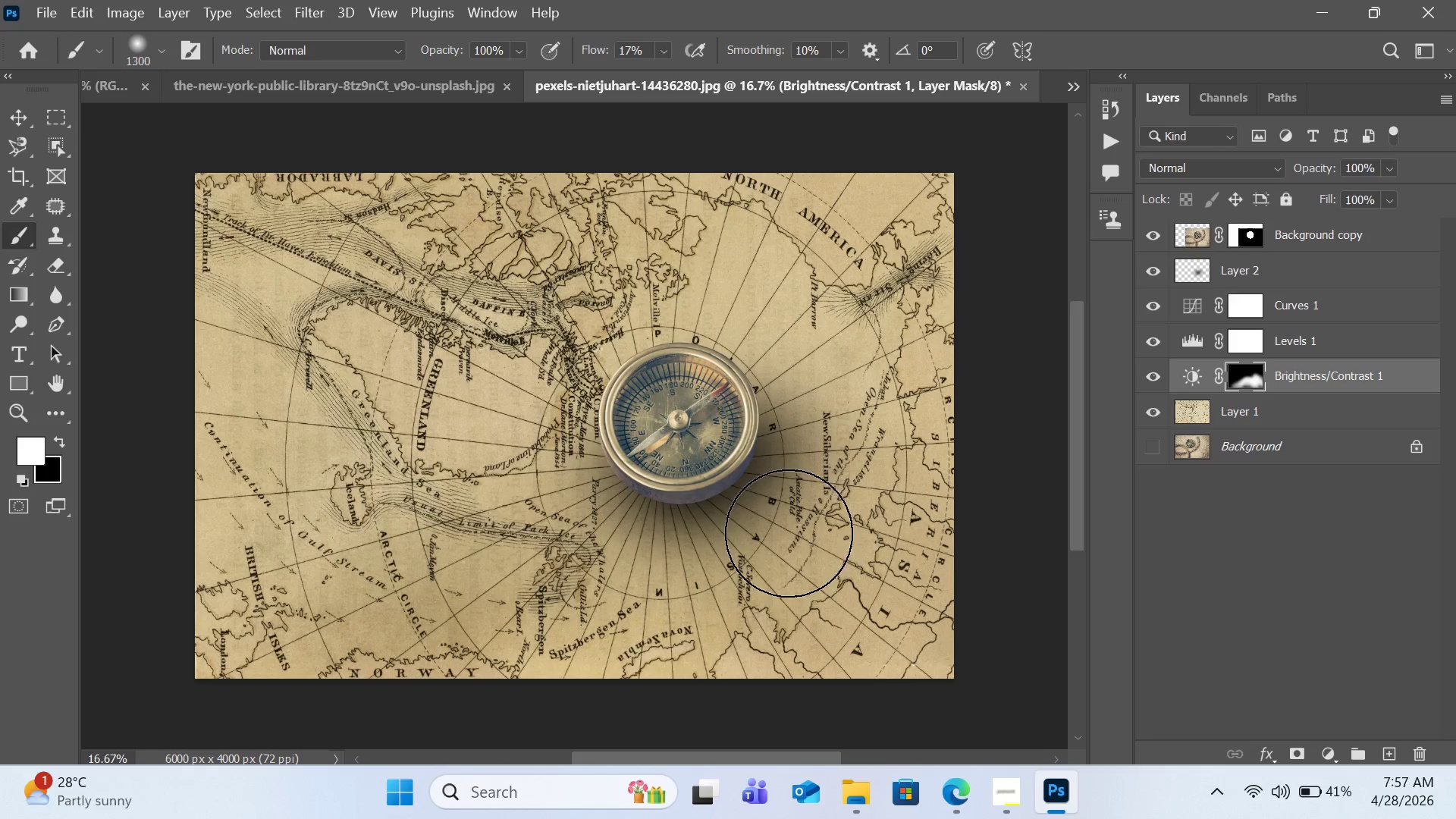 
left_click_drag(start_coordinate=[790, 533], to_coordinate=[877, 641])
 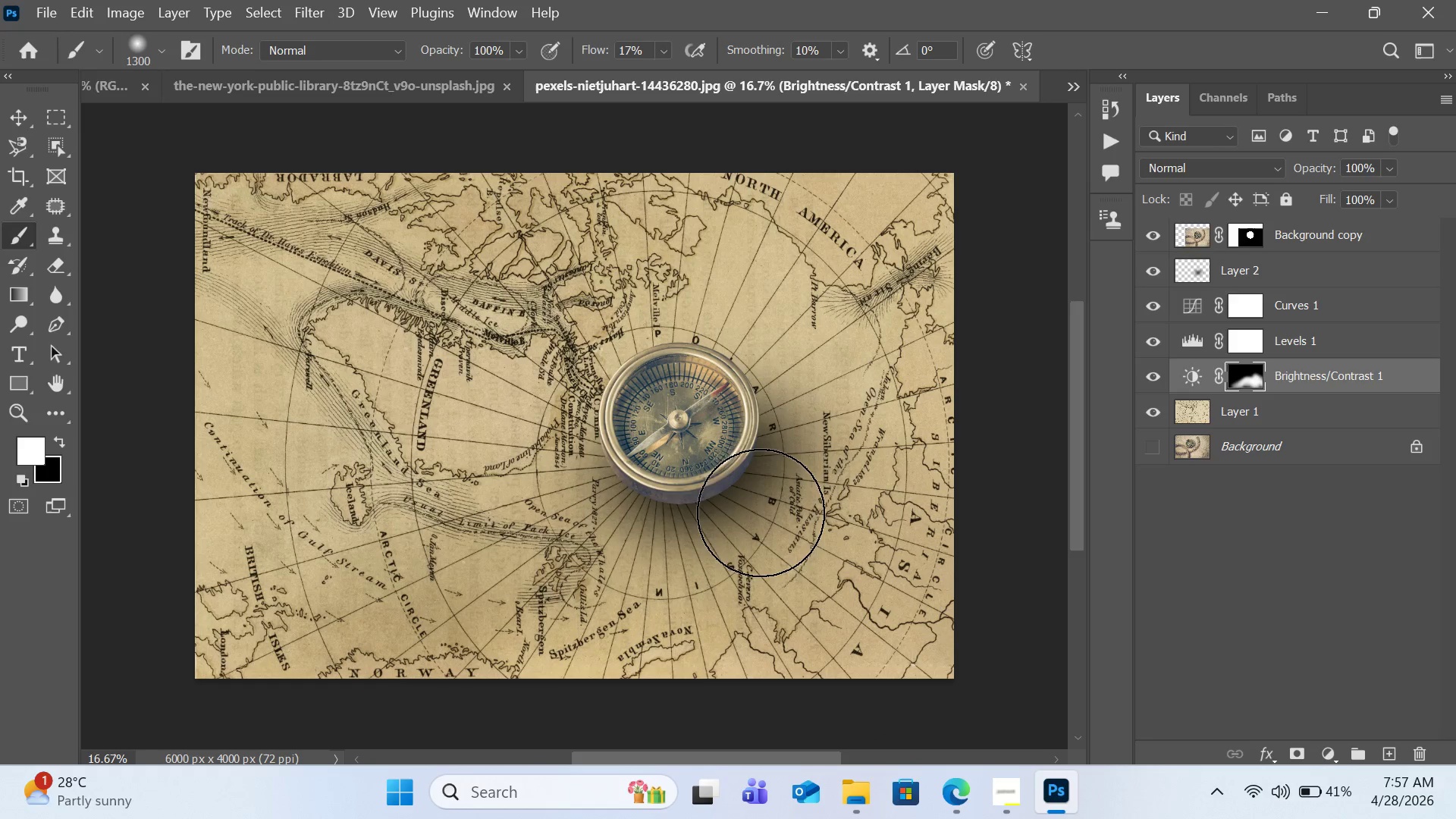 
left_click_drag(start_coordinate=[760, 510], to_coordinate=[861, 661])
 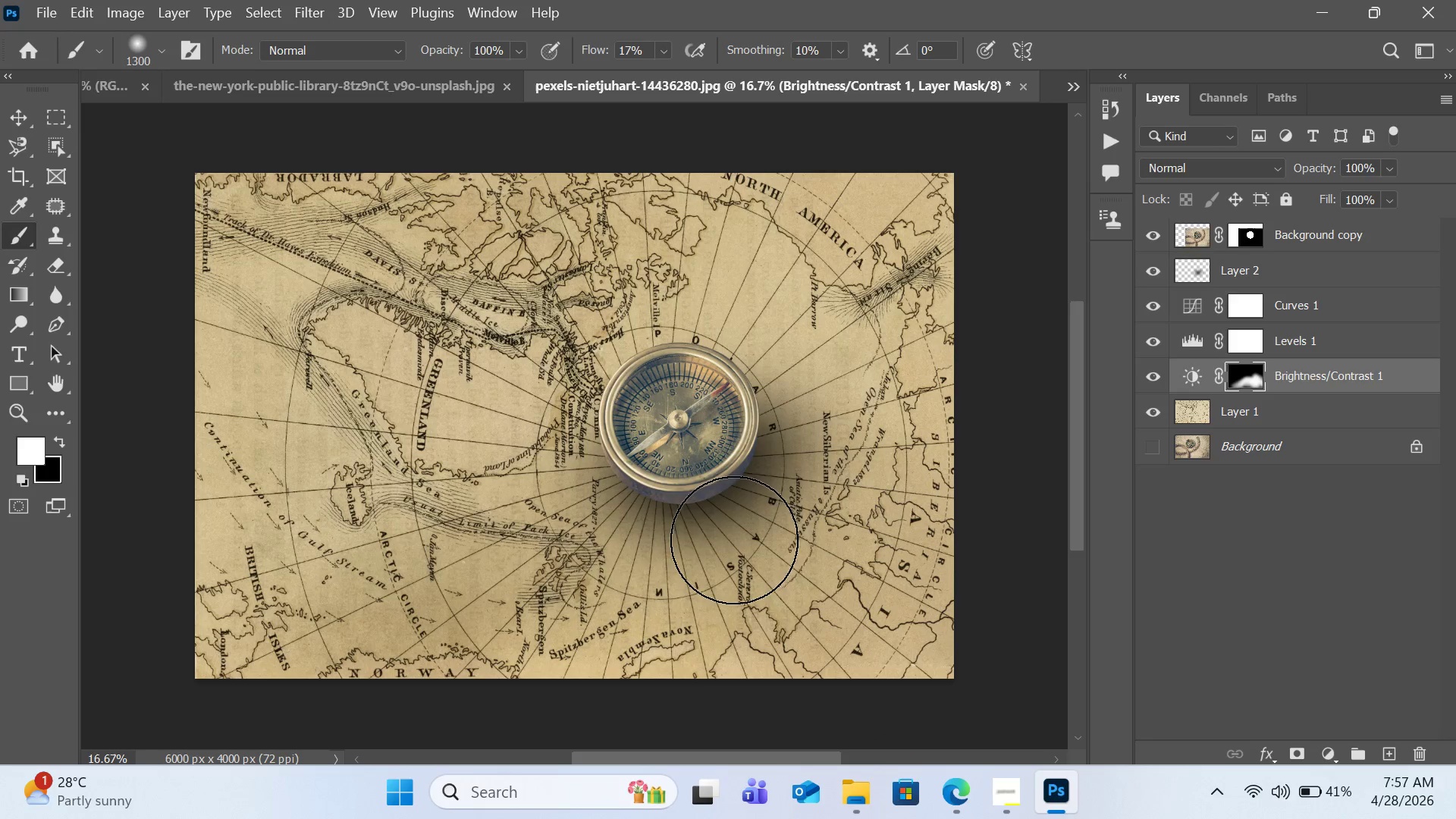 
left_click_drag(start_coordinate=[734, 539], to_coordinate=[839, 687])
 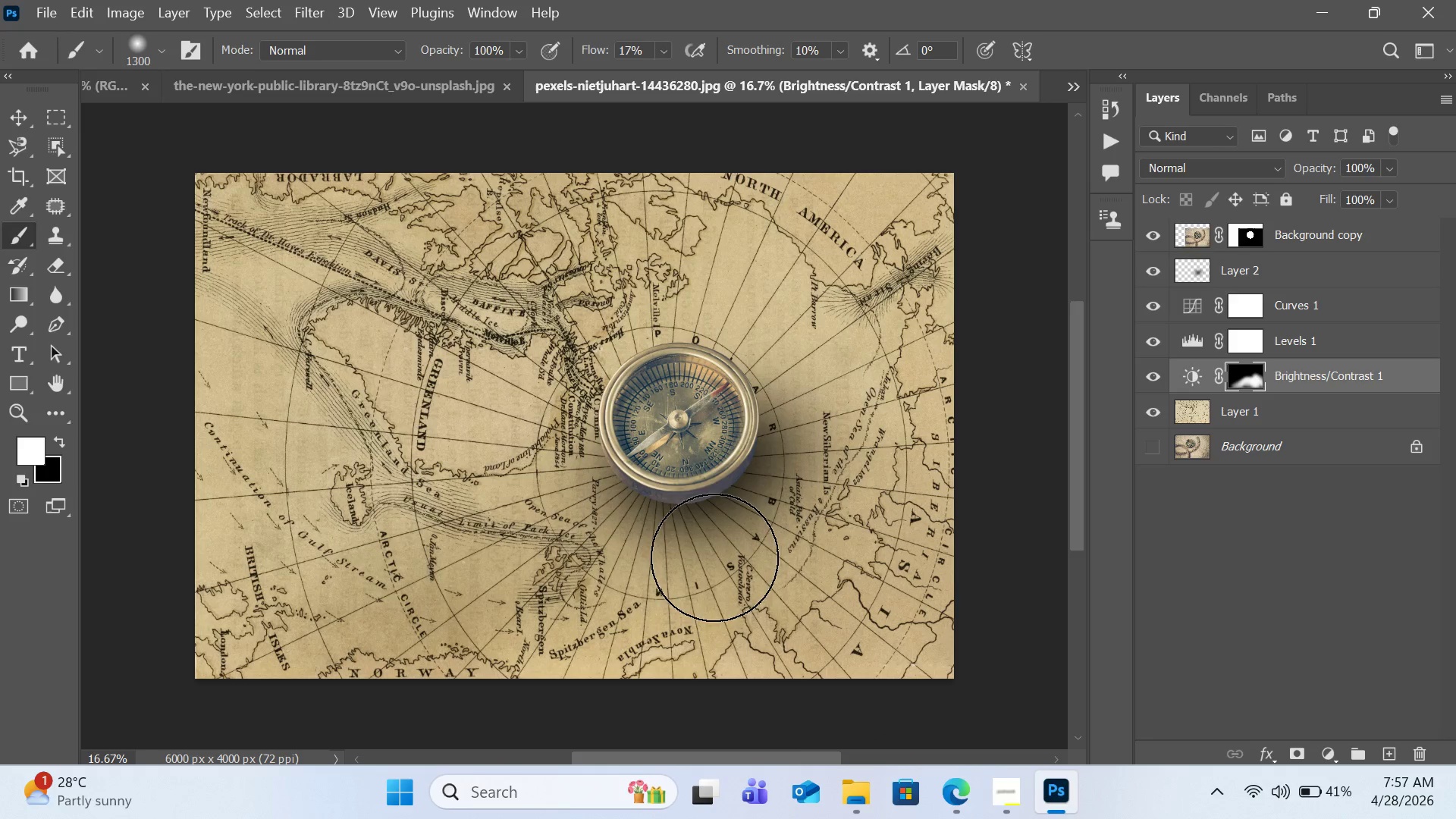 
left_click_drag(start_coordinate=[714, 556], to_coordinate=[760, 705])
 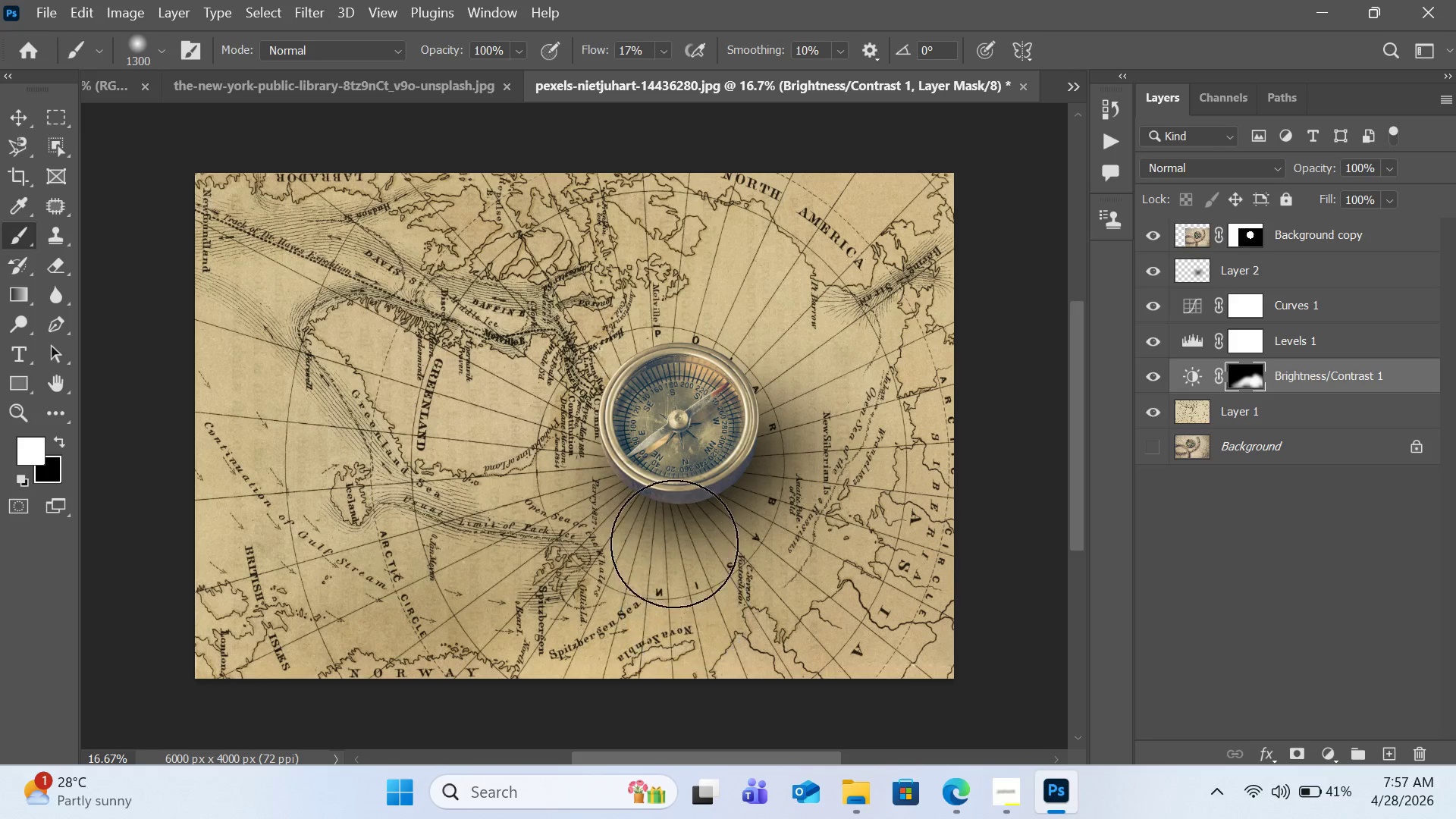 
left_click_drag(start_coordinate=[673, 542], to_coordinate=[726, 726])
 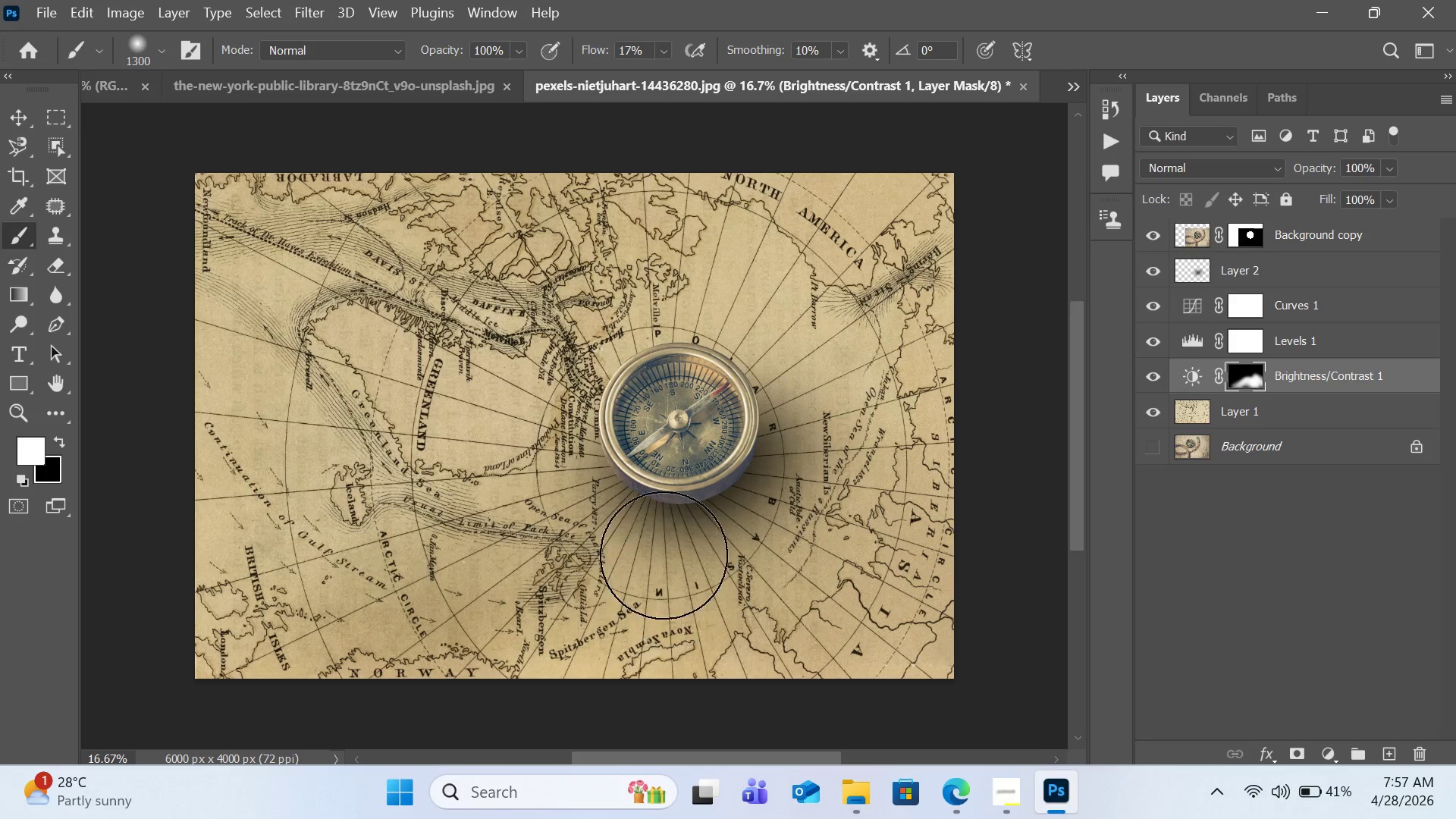 
left_click_drag(start_coordinate=[664, 560], to_coordinate=[662, 724])
 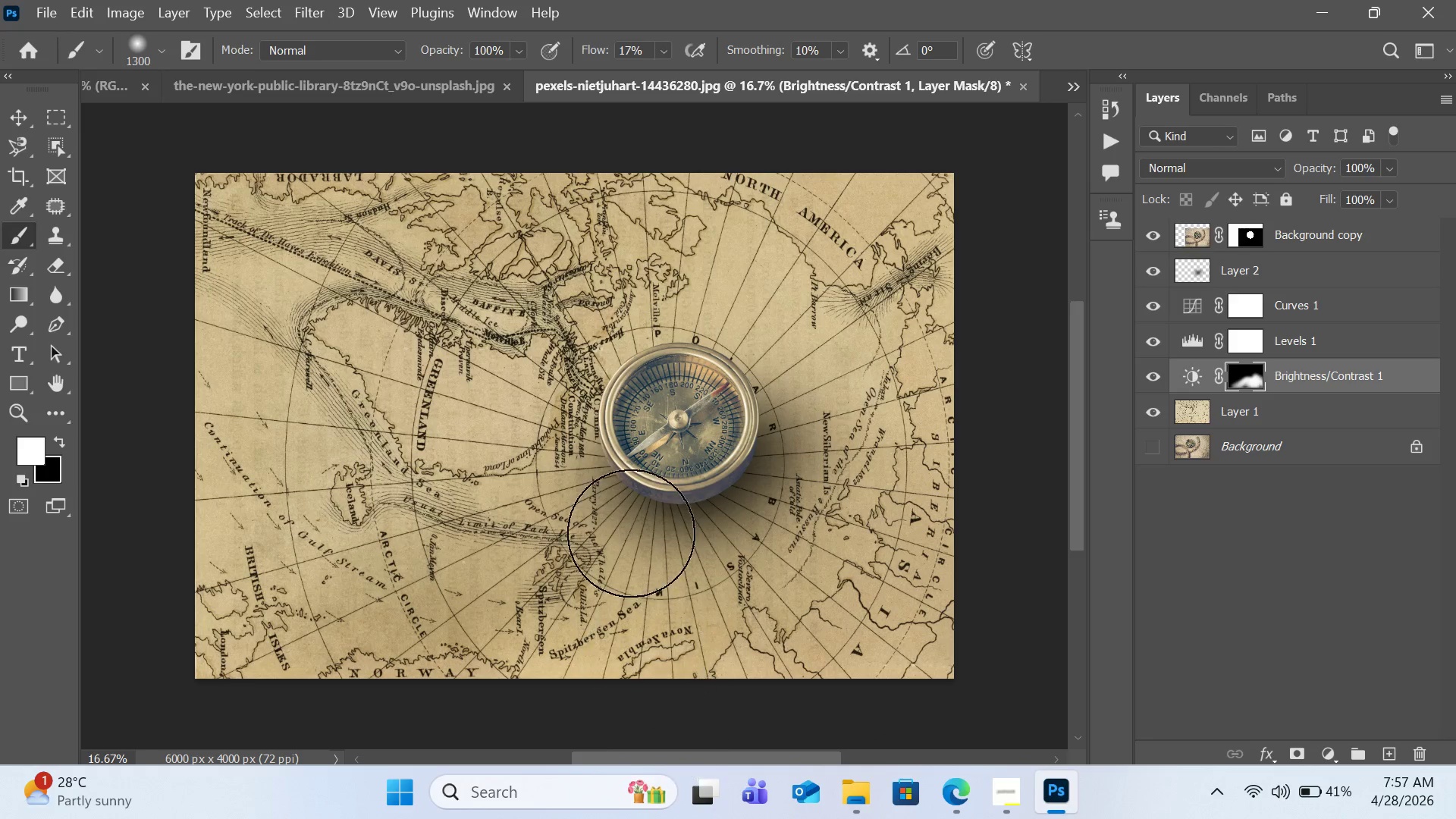 
left_click_drag(start_coordinate=[631, 535], to_coordinate=[658, 736])
 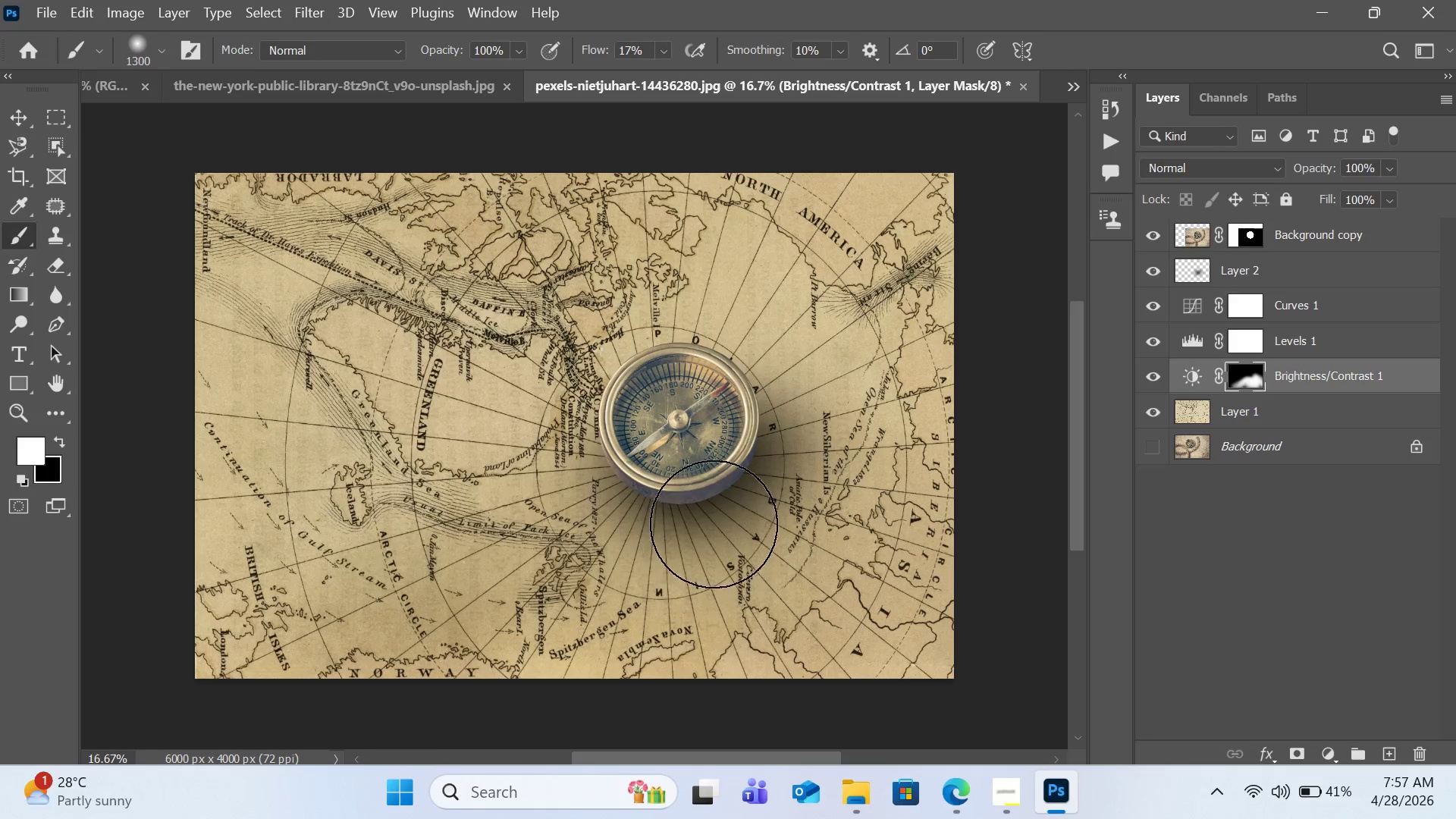 
left_click_drag(start_coordinate=[720, 545], to_coordinate=[774, 757])
 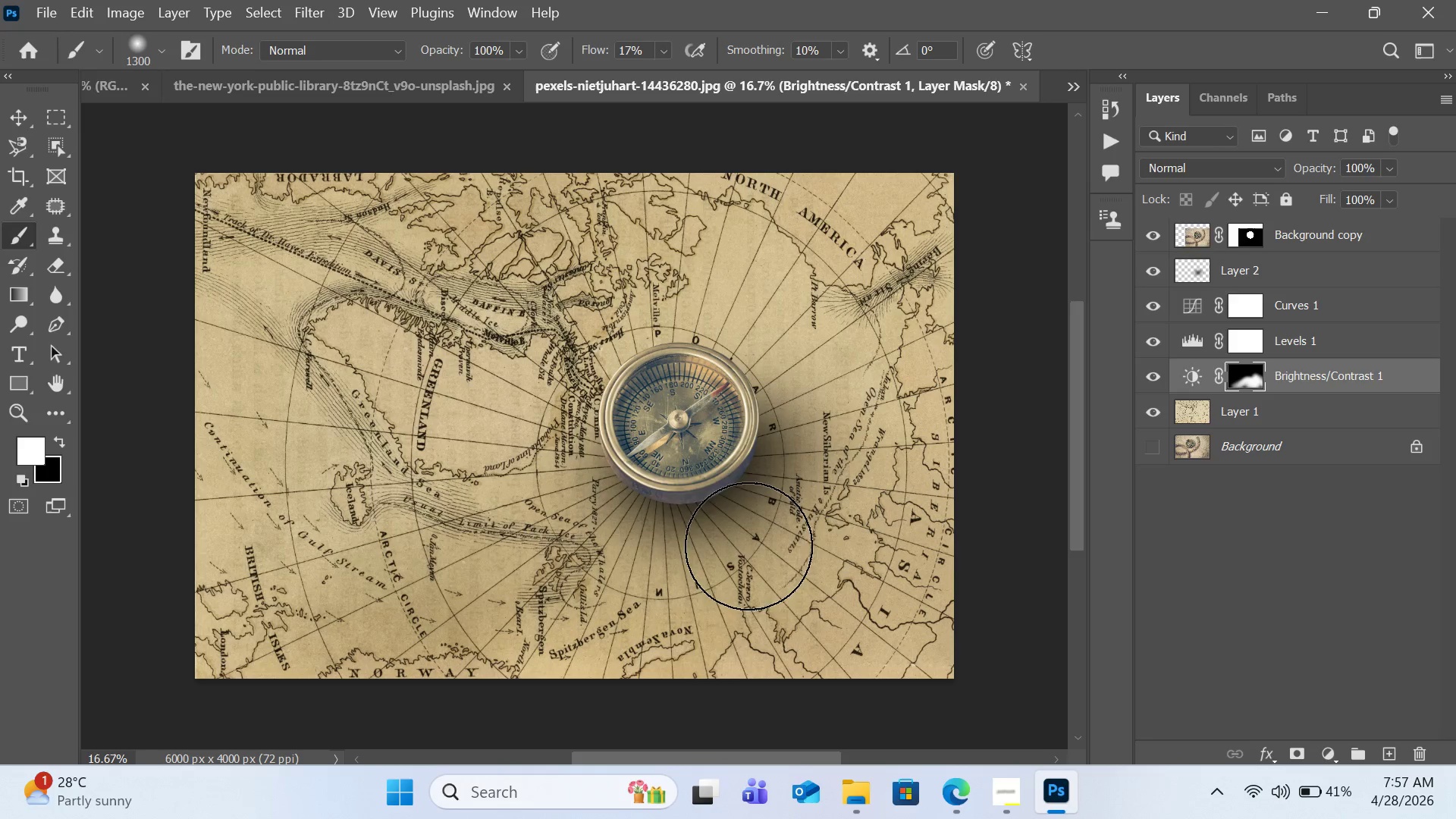 
left_click_drag(start_coordinate=[758, 555], to_coordinate=[837, 758])
 